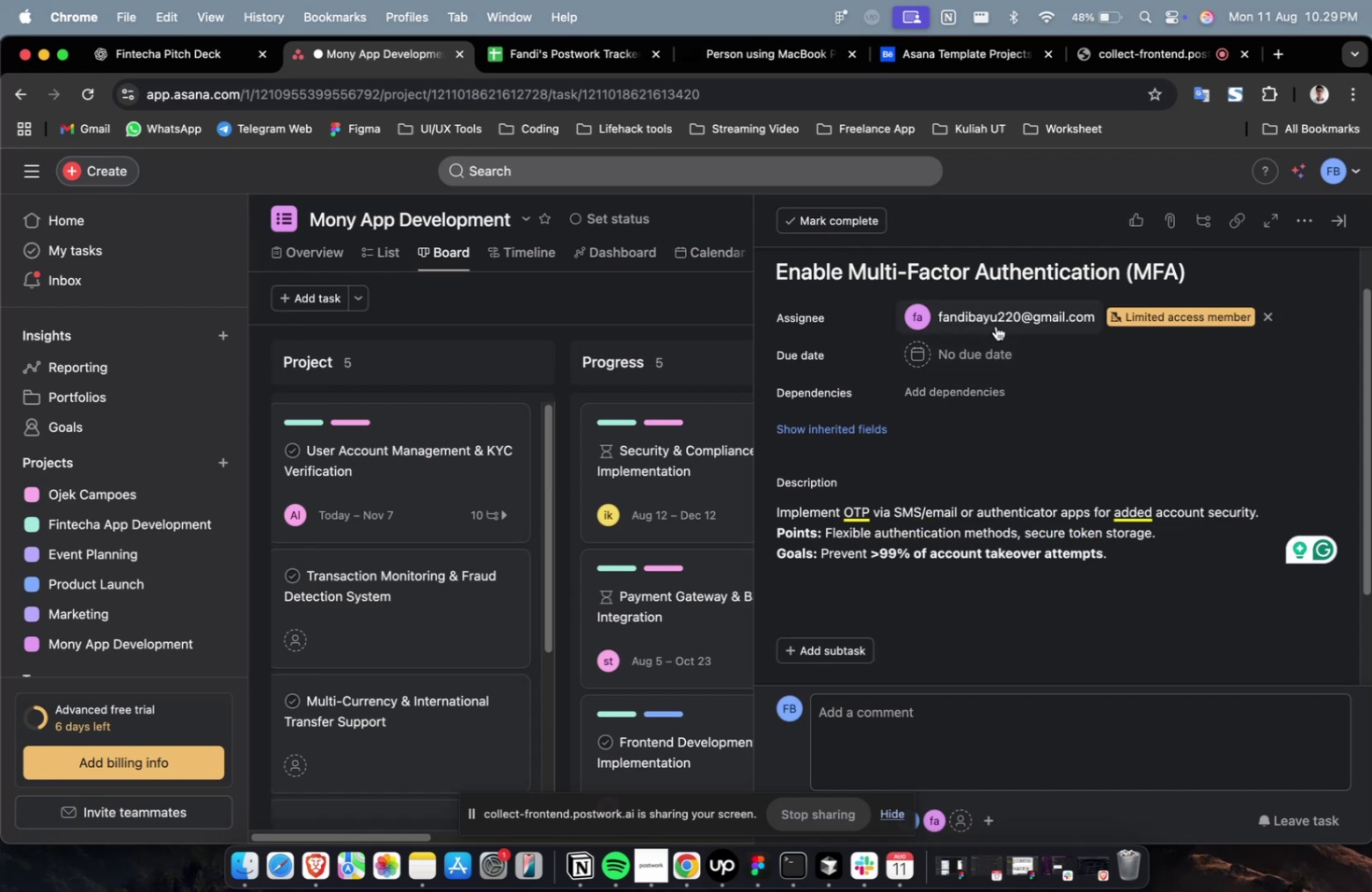 
triple_click([995, 326])
 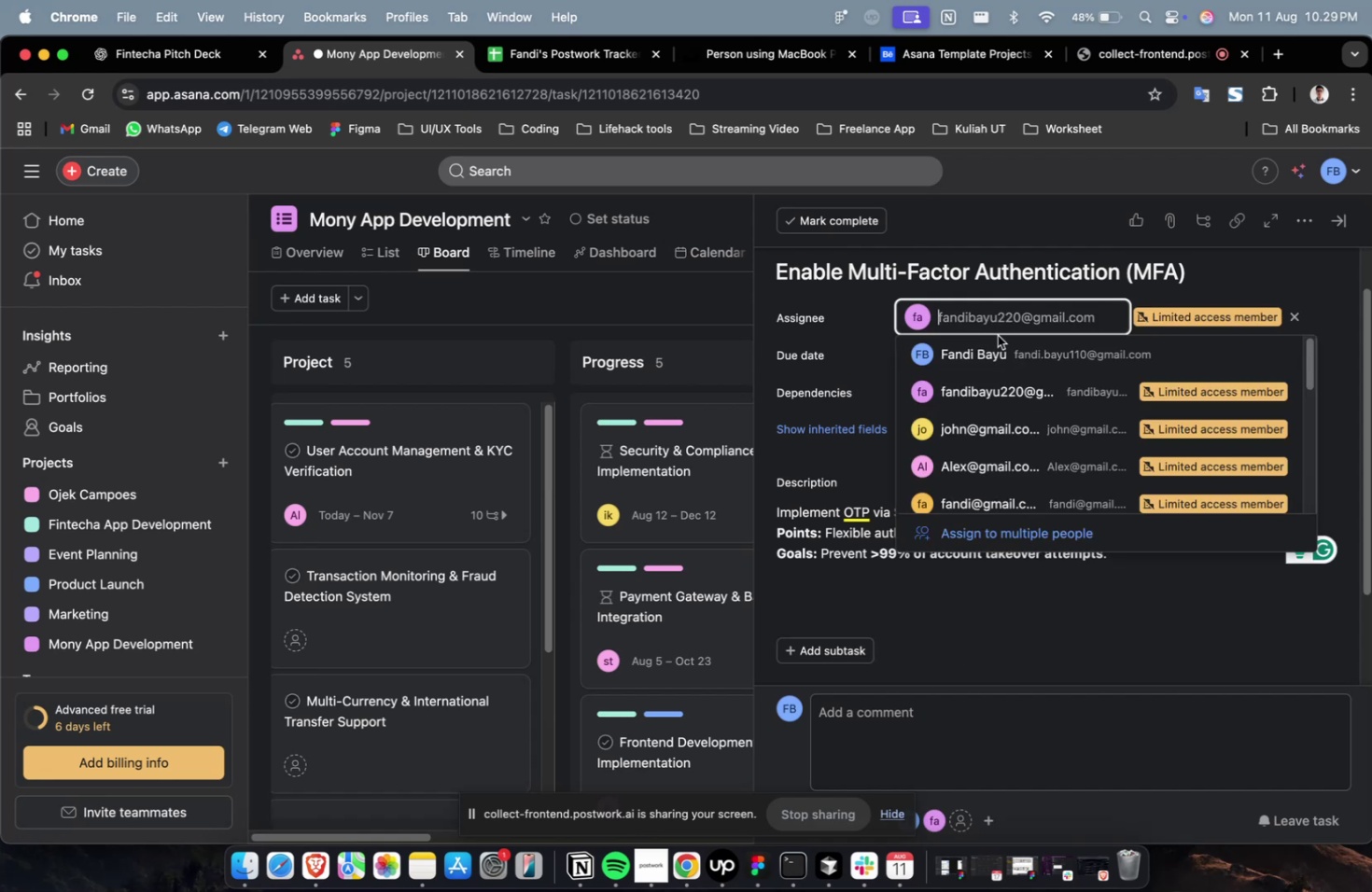 
scroll: coordinate [995, 347], scroll_direction: down, amount: 4.0
 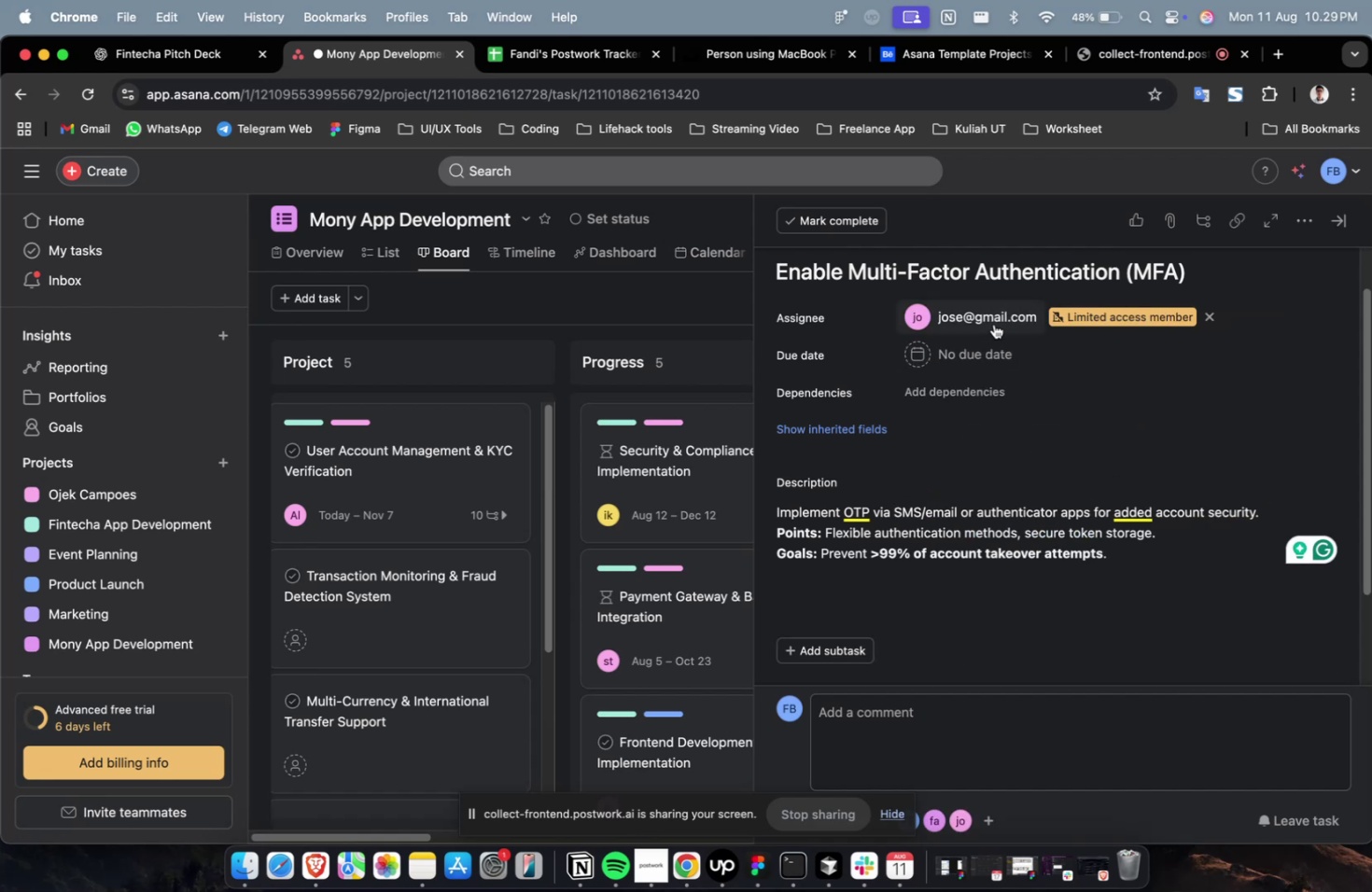 
double_click([993, 320])
 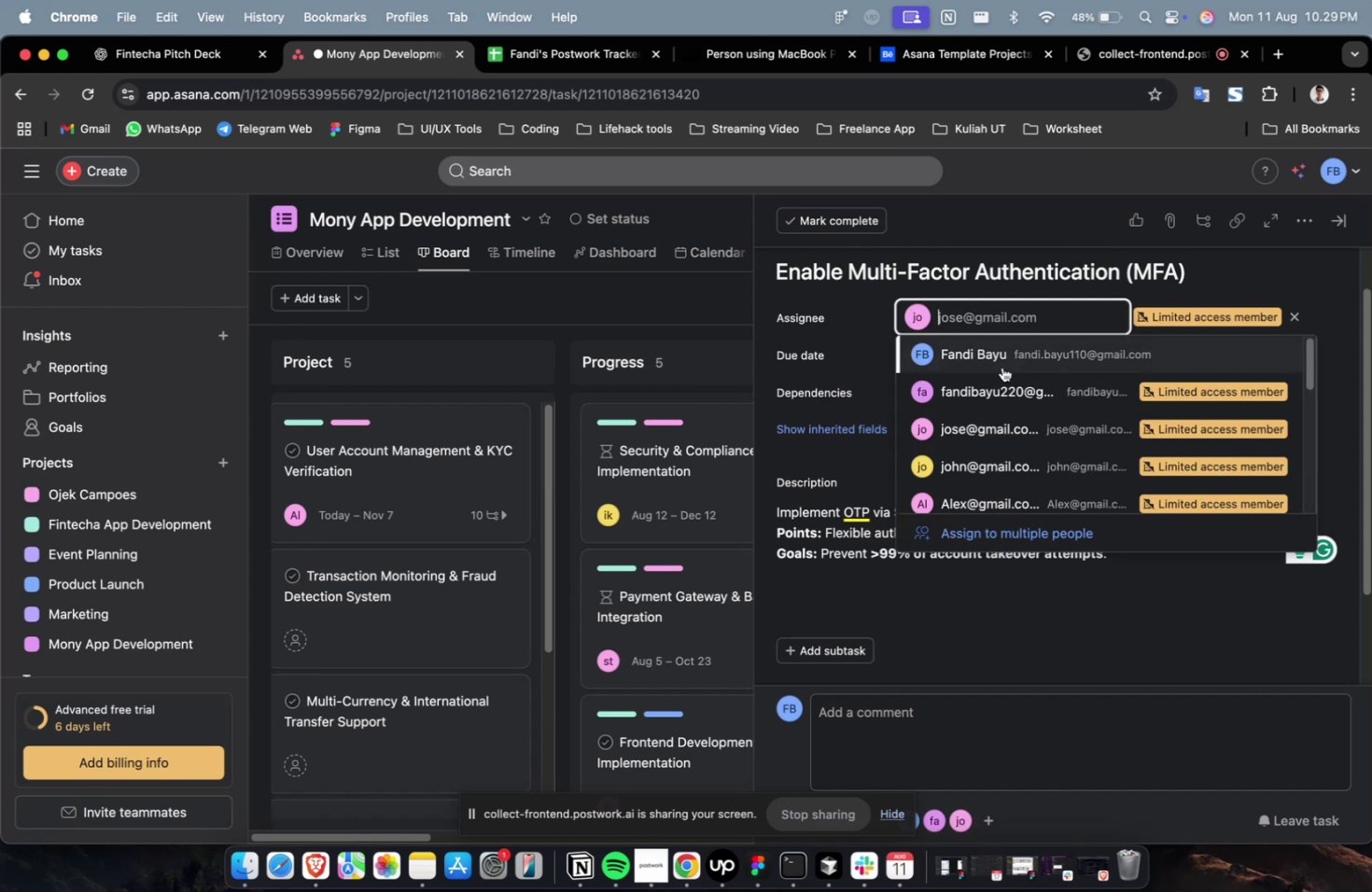 
scroll: coordinate [1004, 383], scroll_direction: down, amount: 11.0
 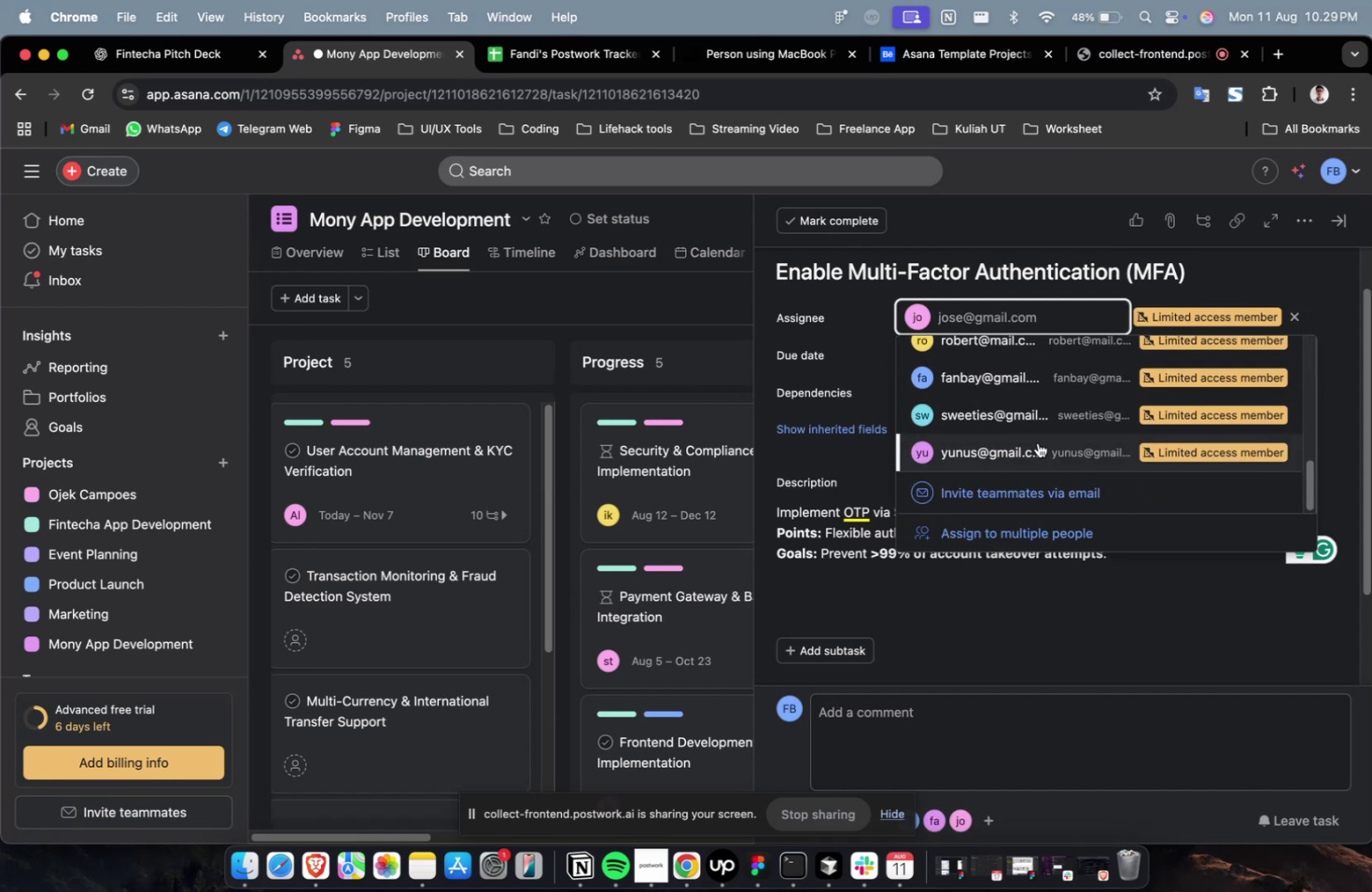 
left_click([1037, 442])
 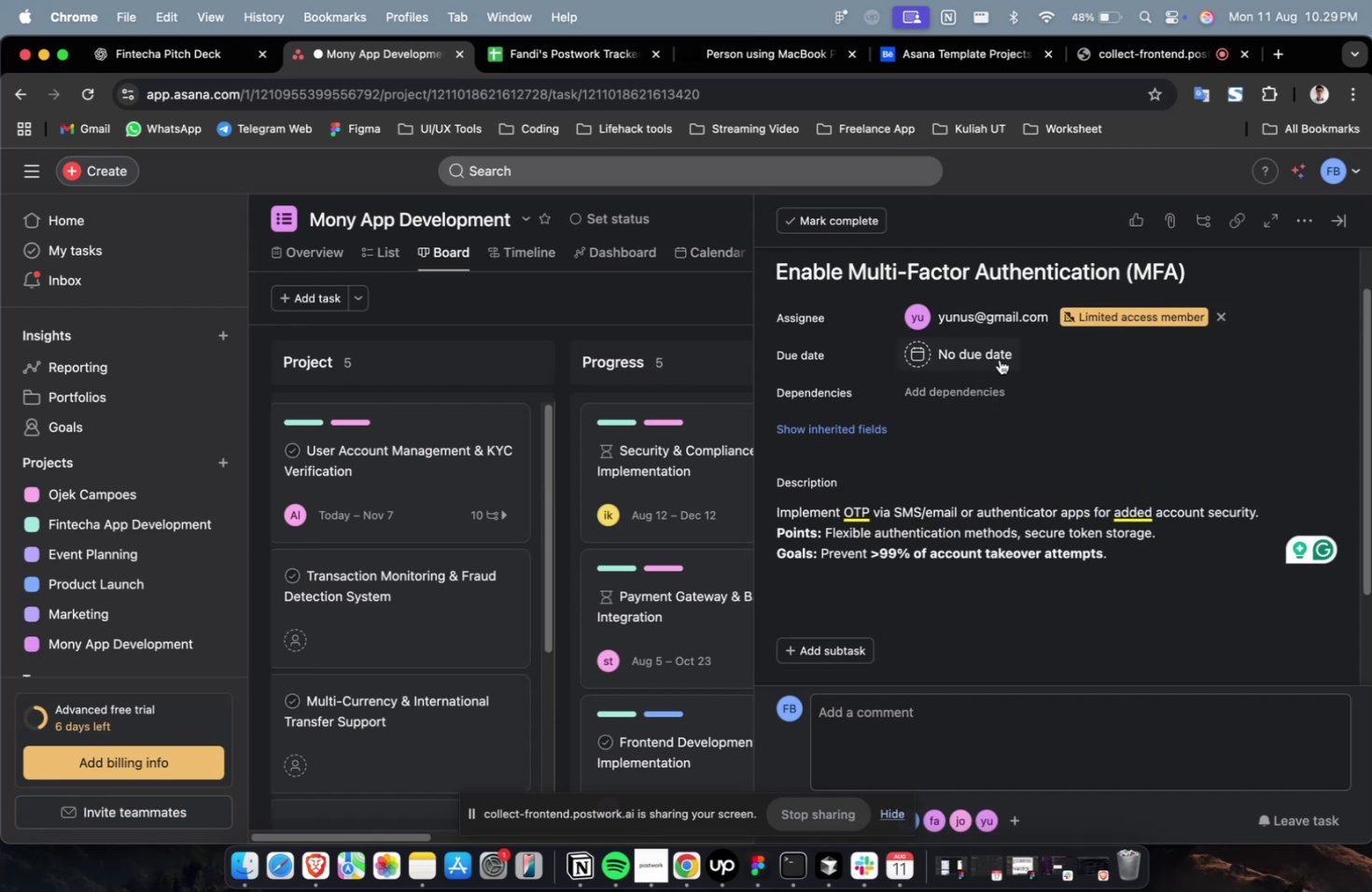 
double_click([995, 356])
 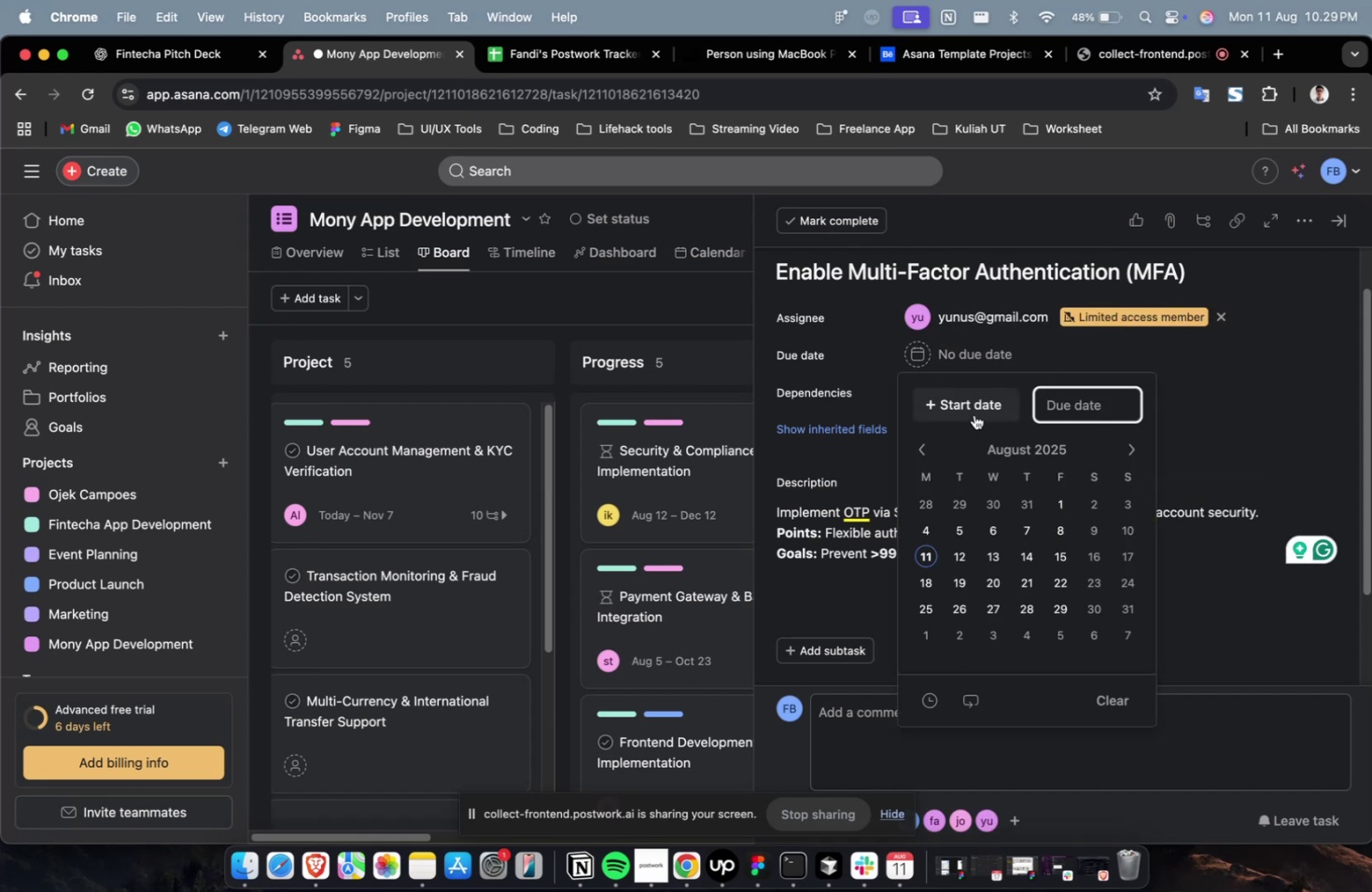 
left_click([973, 409])
 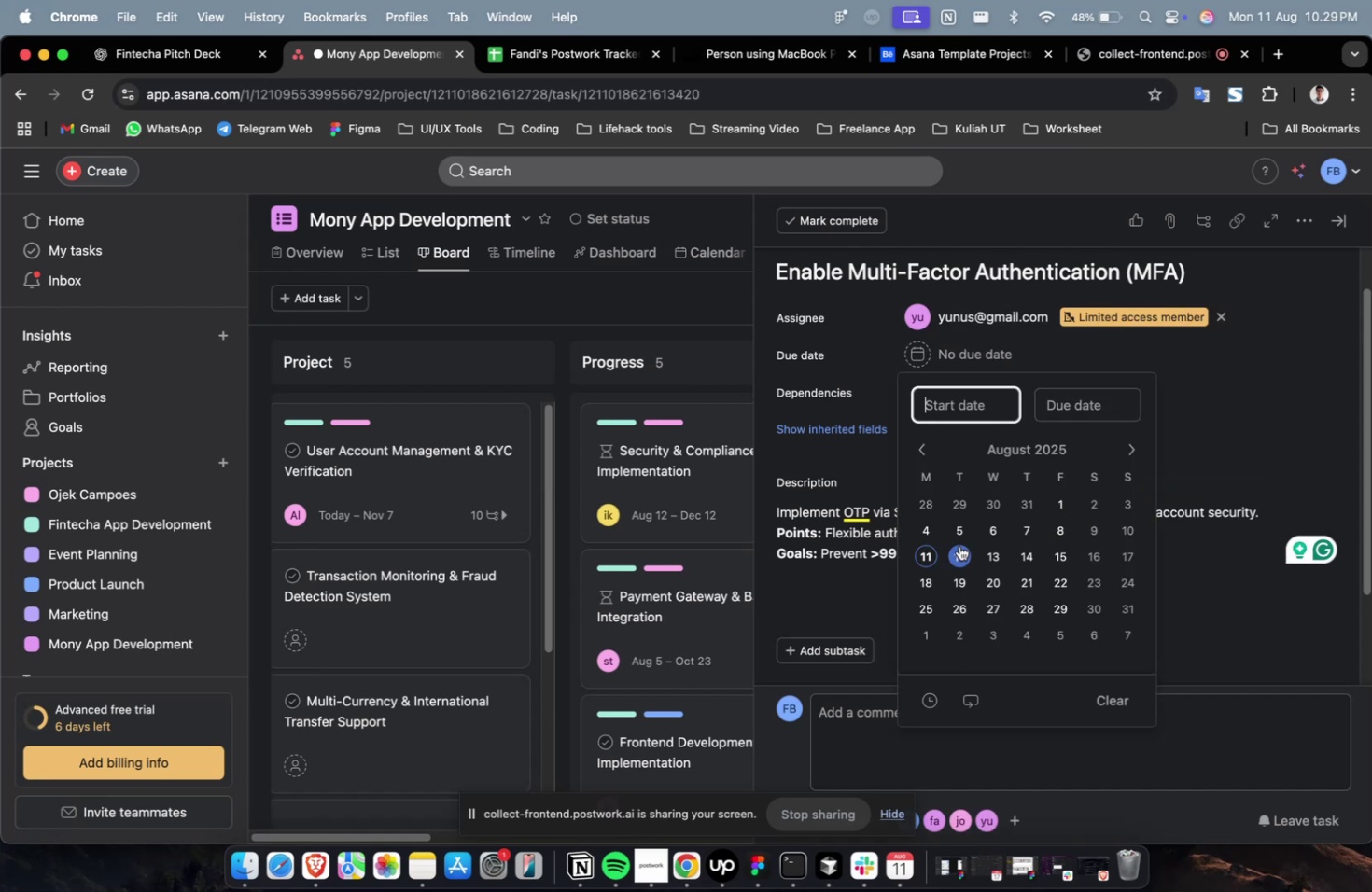 
double_click([959, 545])
 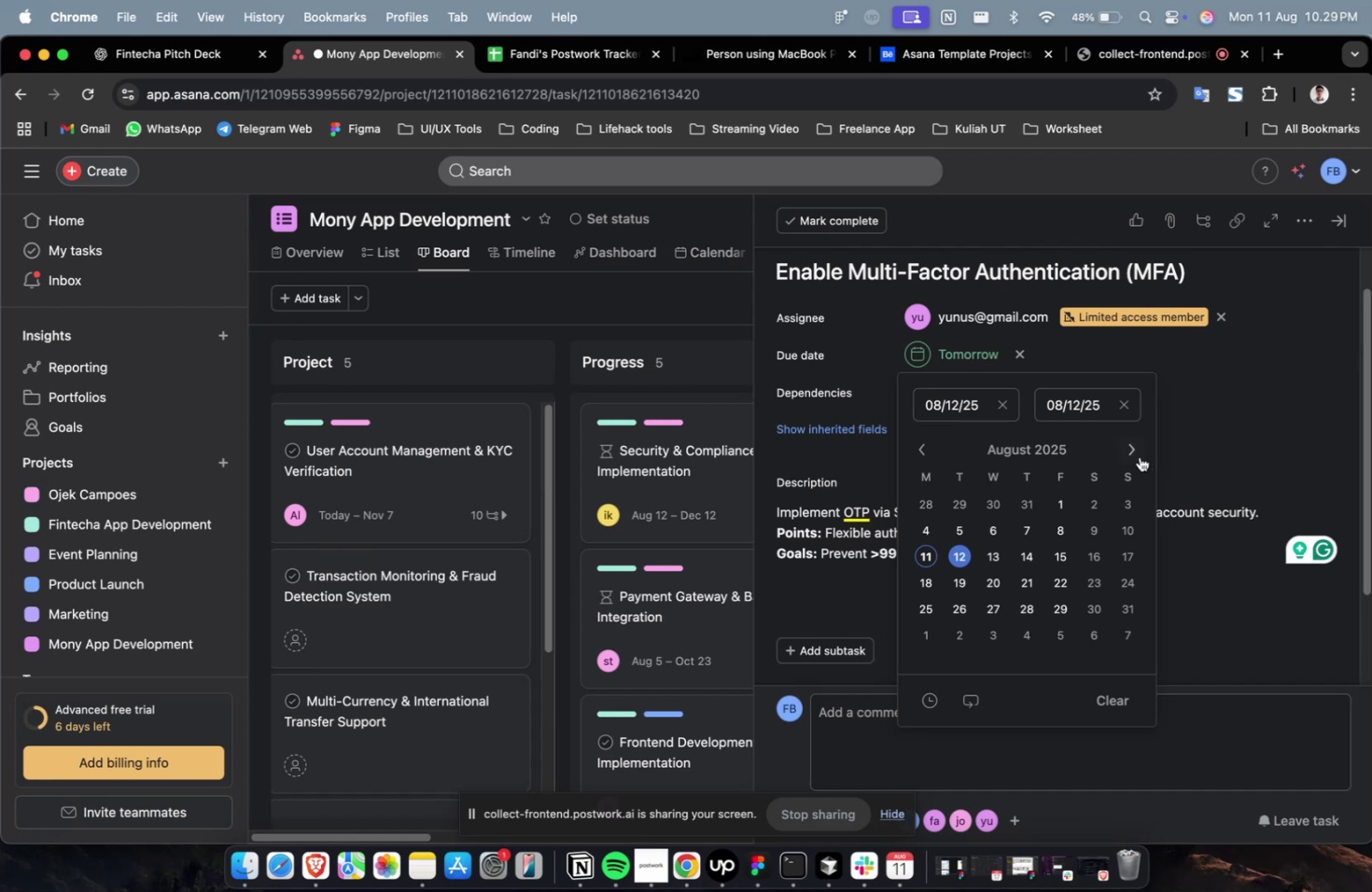 
triple_click([1138, 456])
 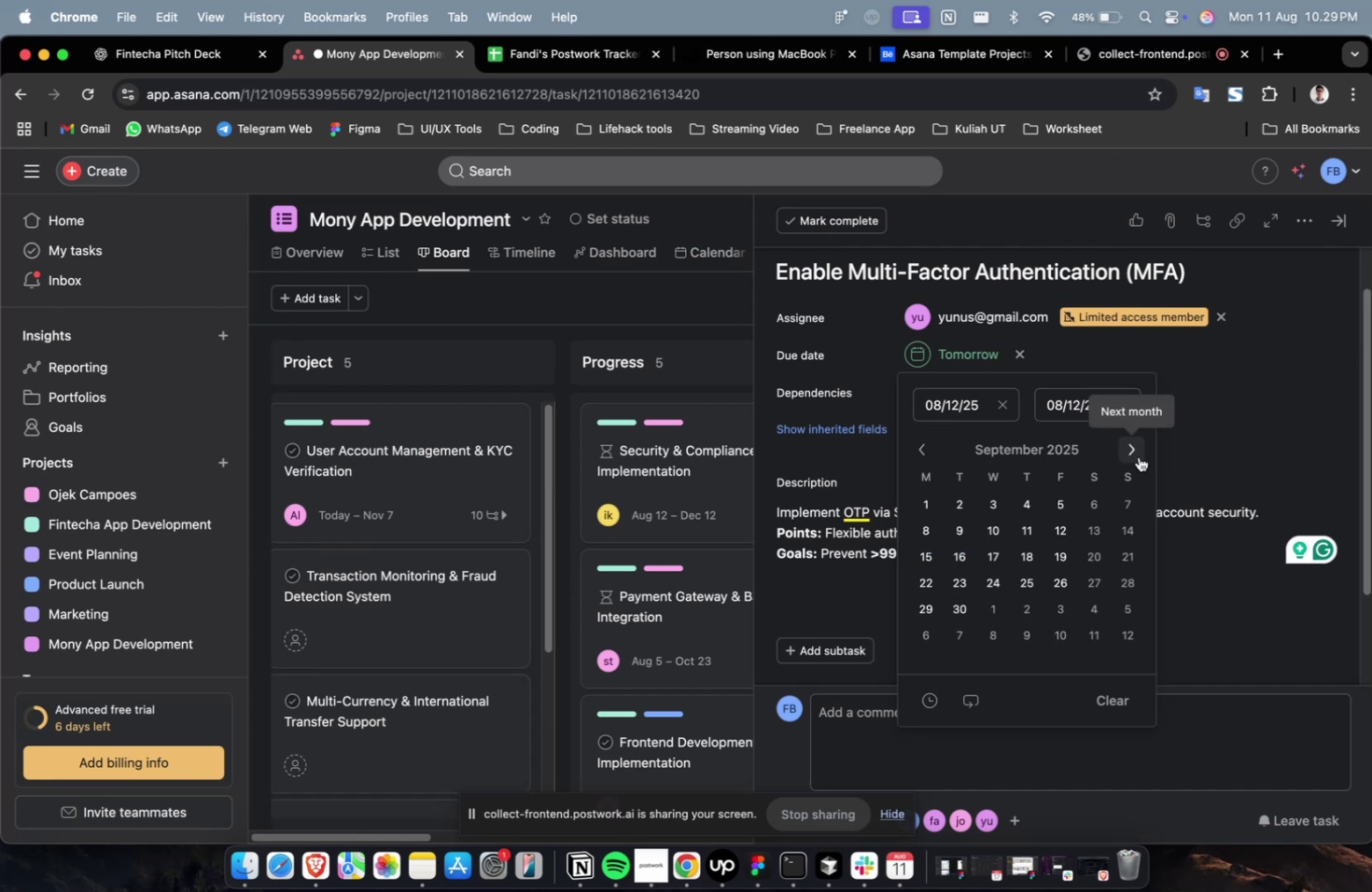 
triple_click([1138, 456])
 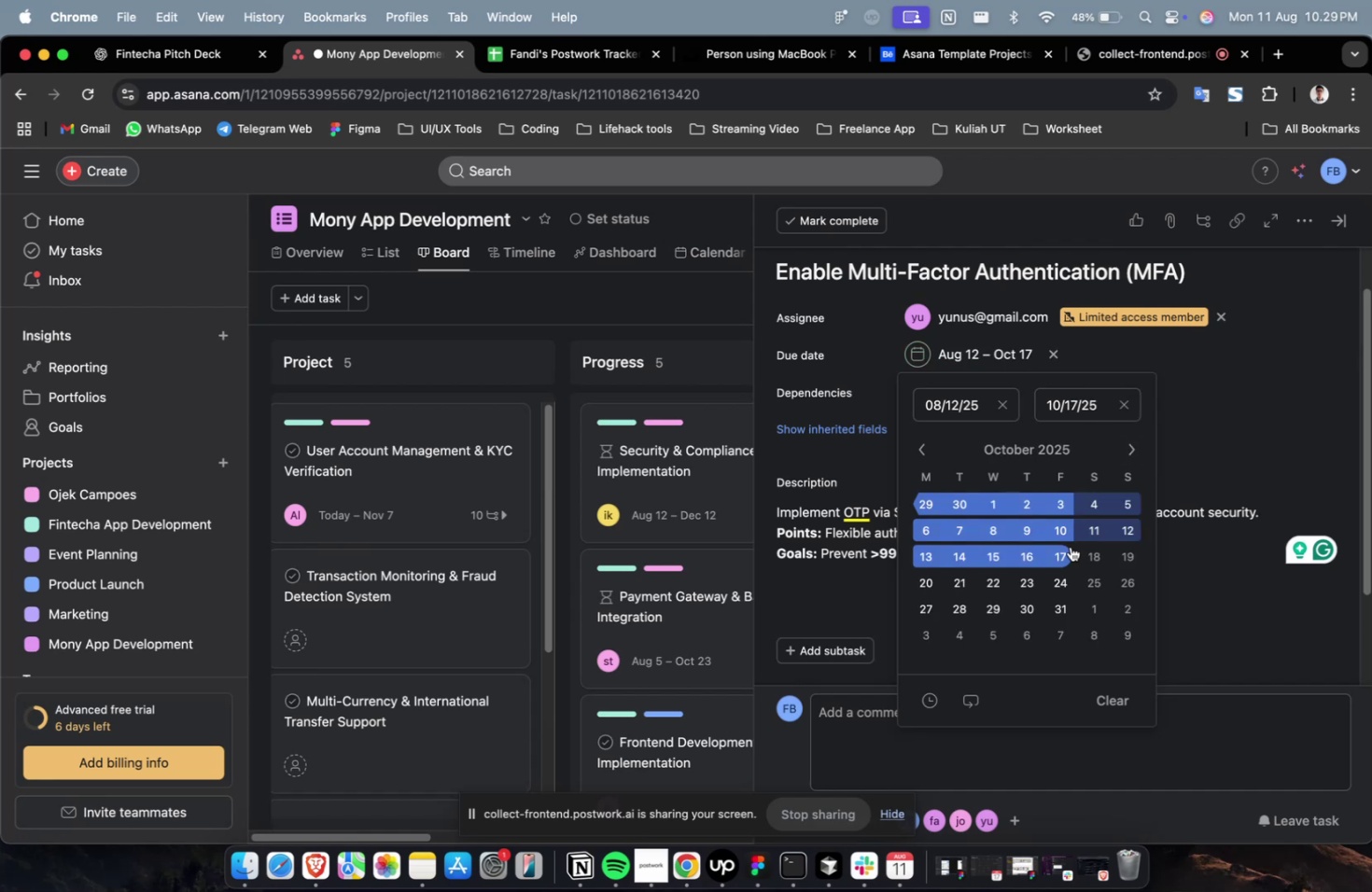 
double_click([999, 394])
 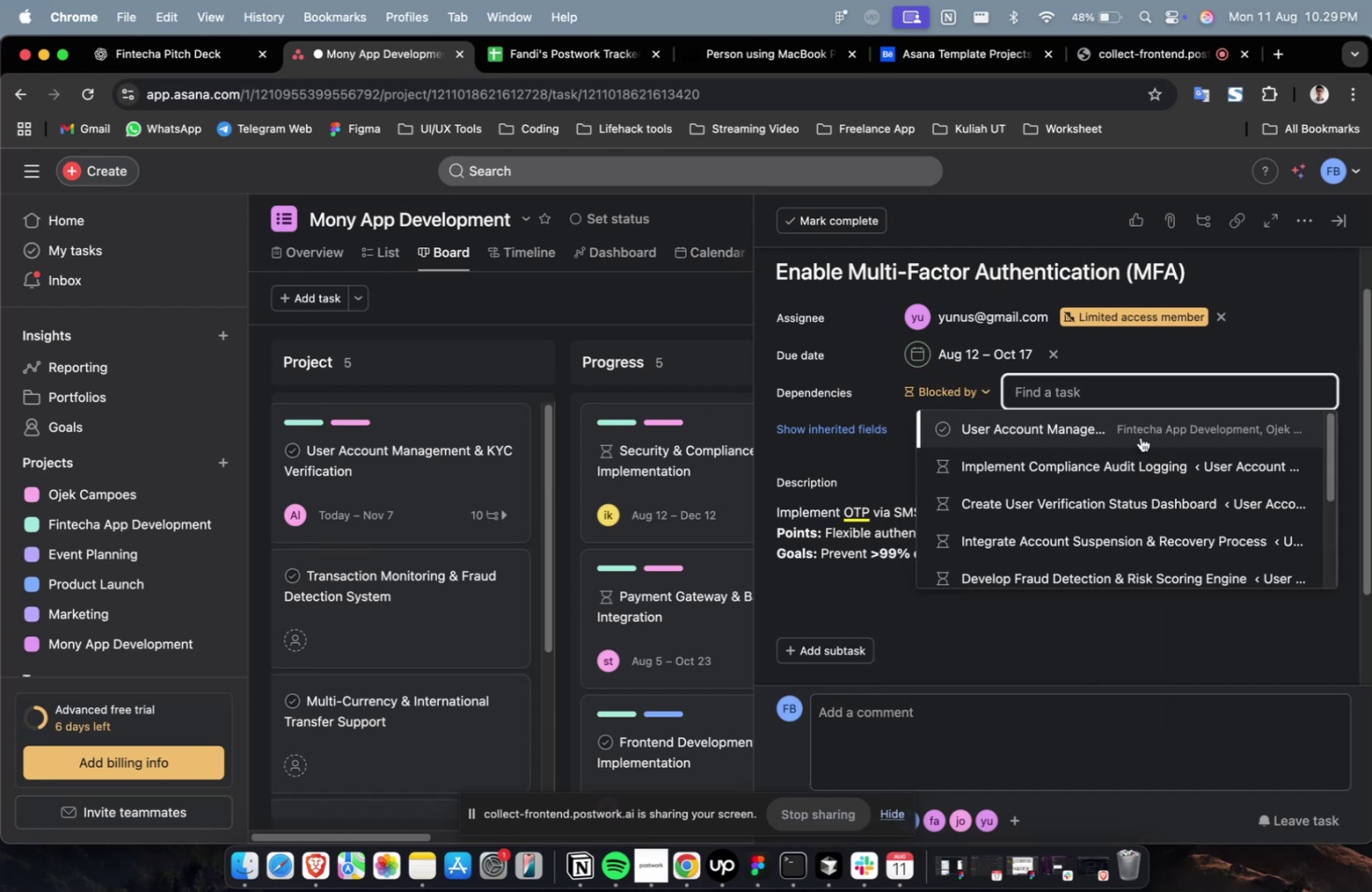 
triple_click([1140, 437])
 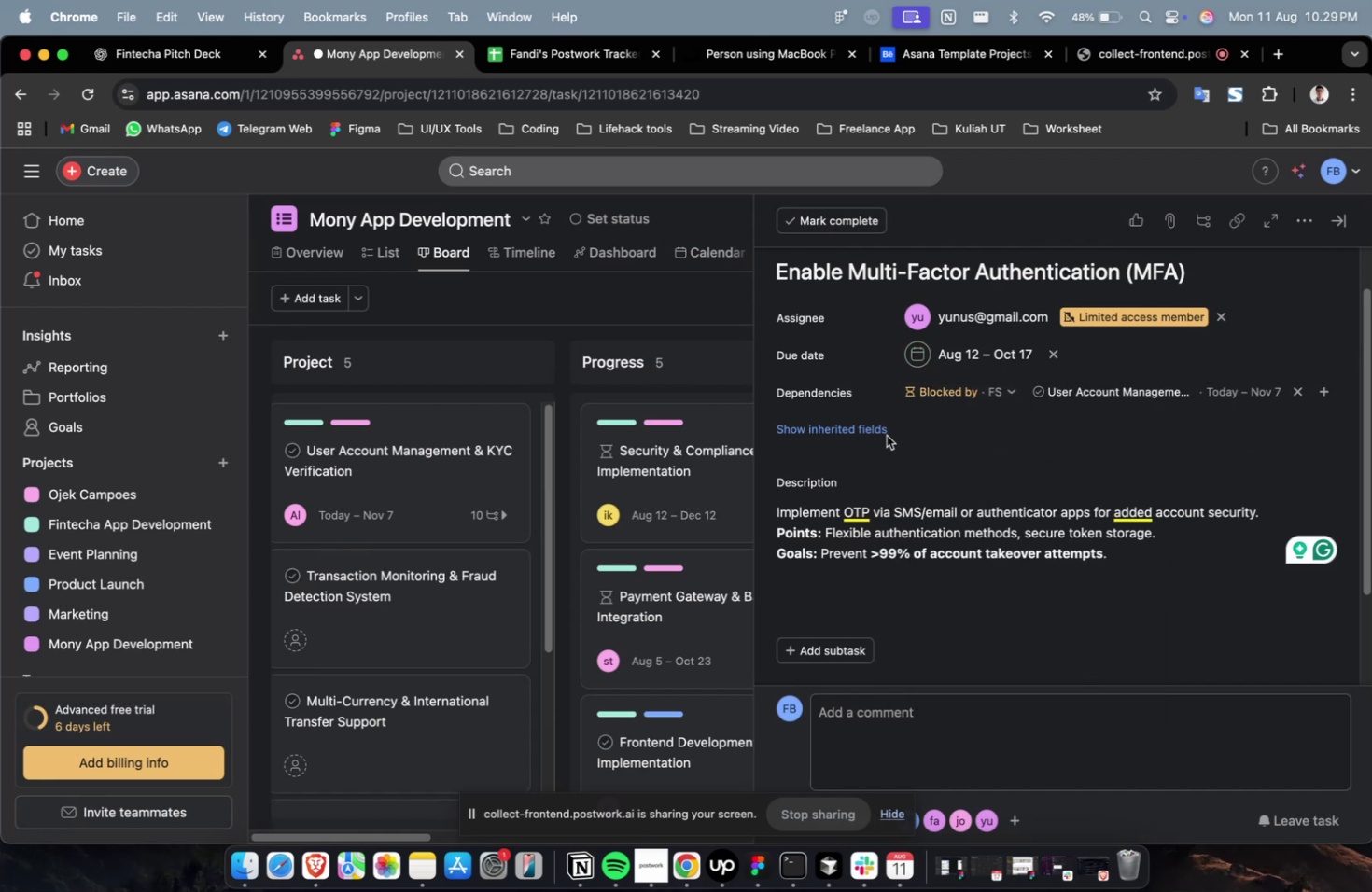 
left_click([855, 440])
 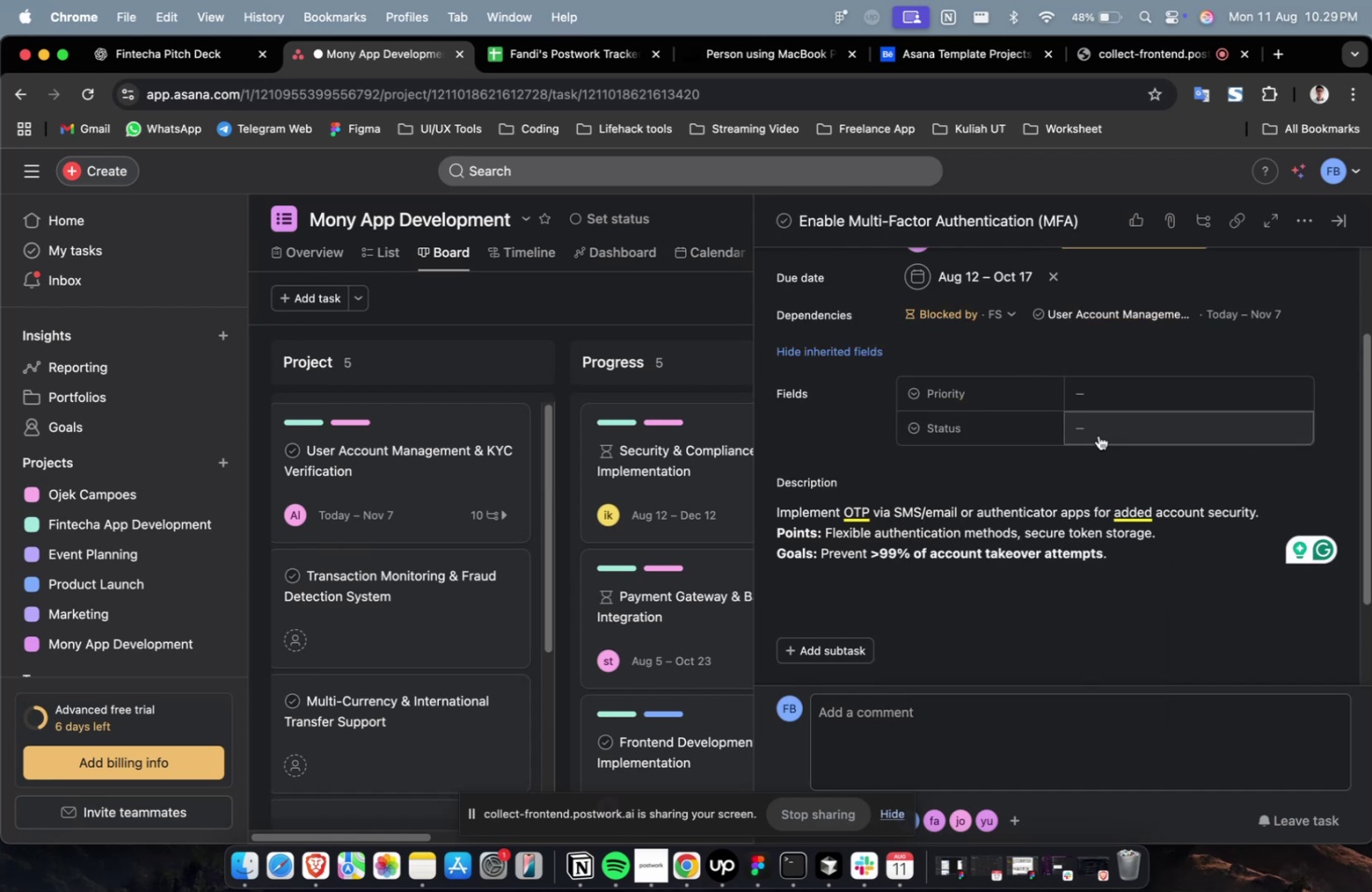 
triple_click([1119, 389])
 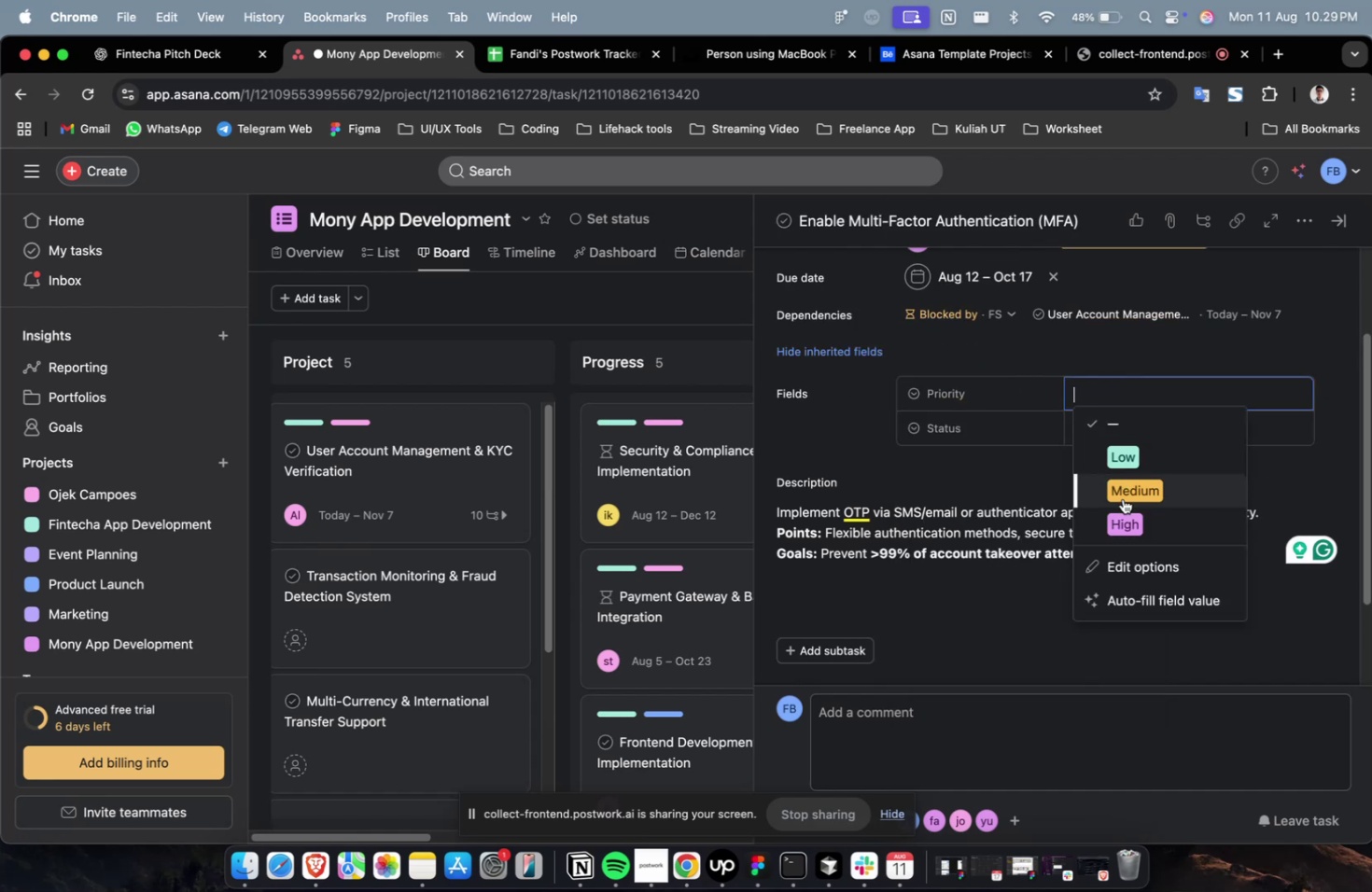 
triple_click([1122, 498])
 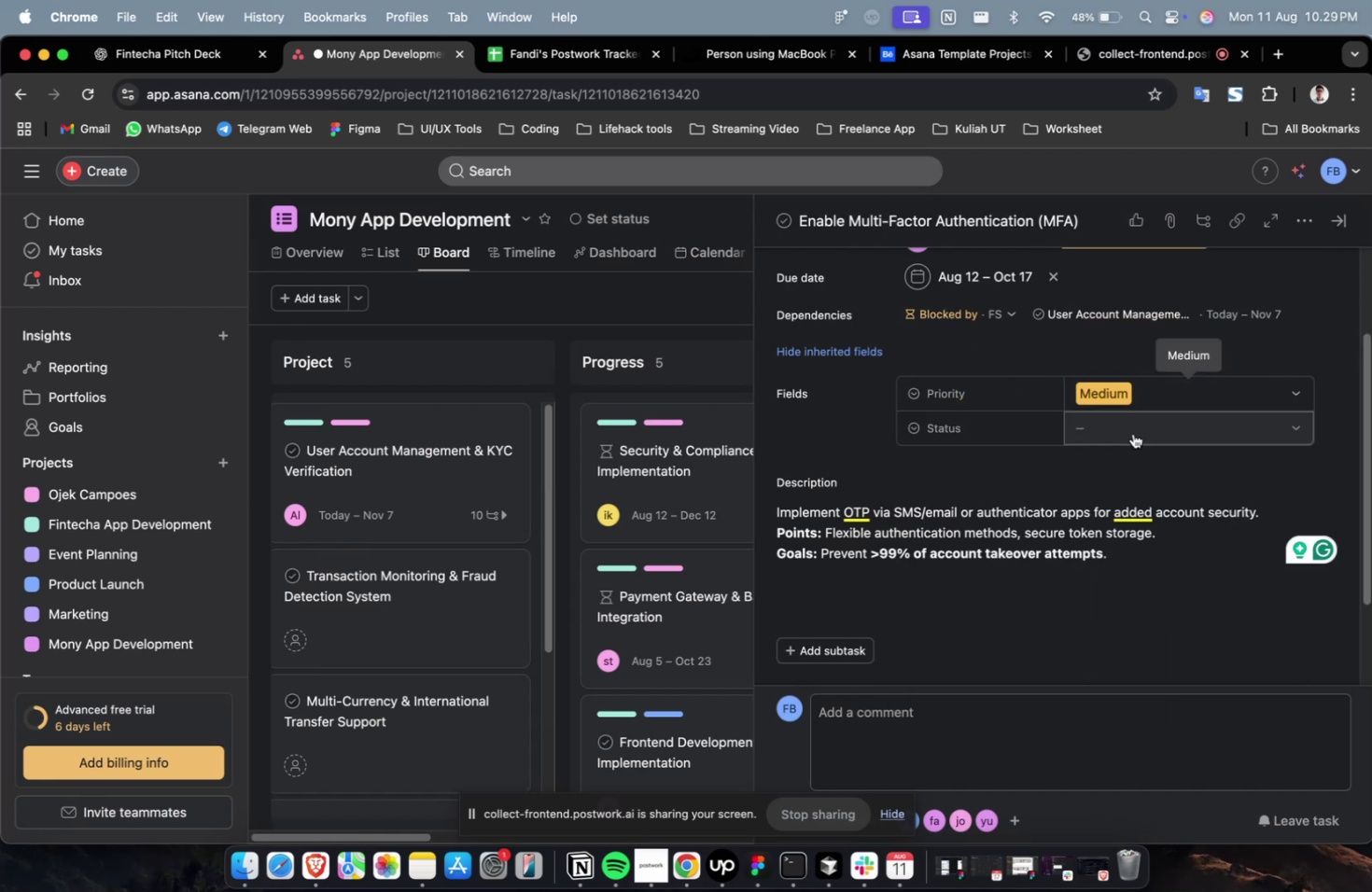 
triple_click([1132, 433])
 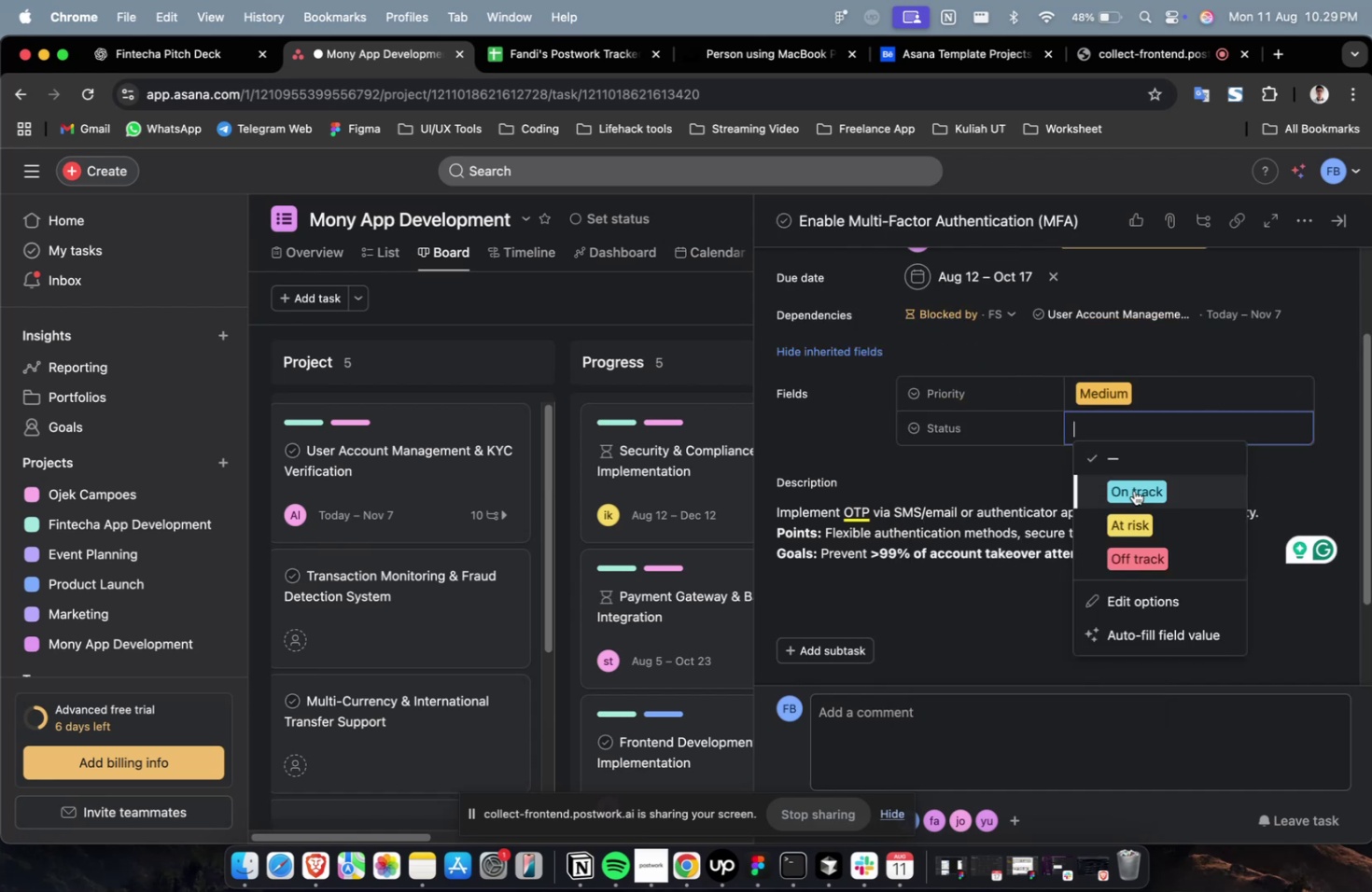 
triple_click([1133, 490])
 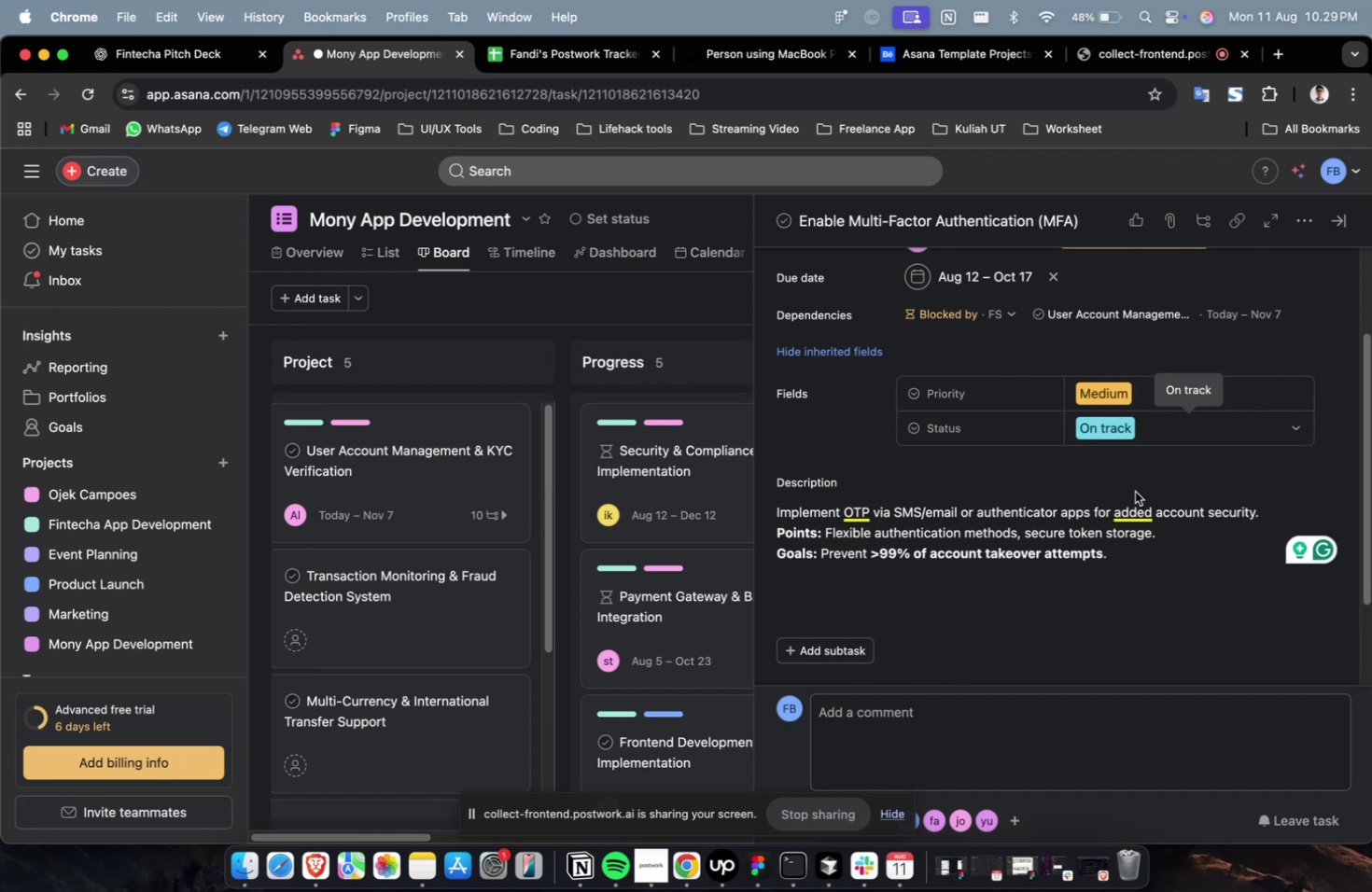 
wait(8.64)
 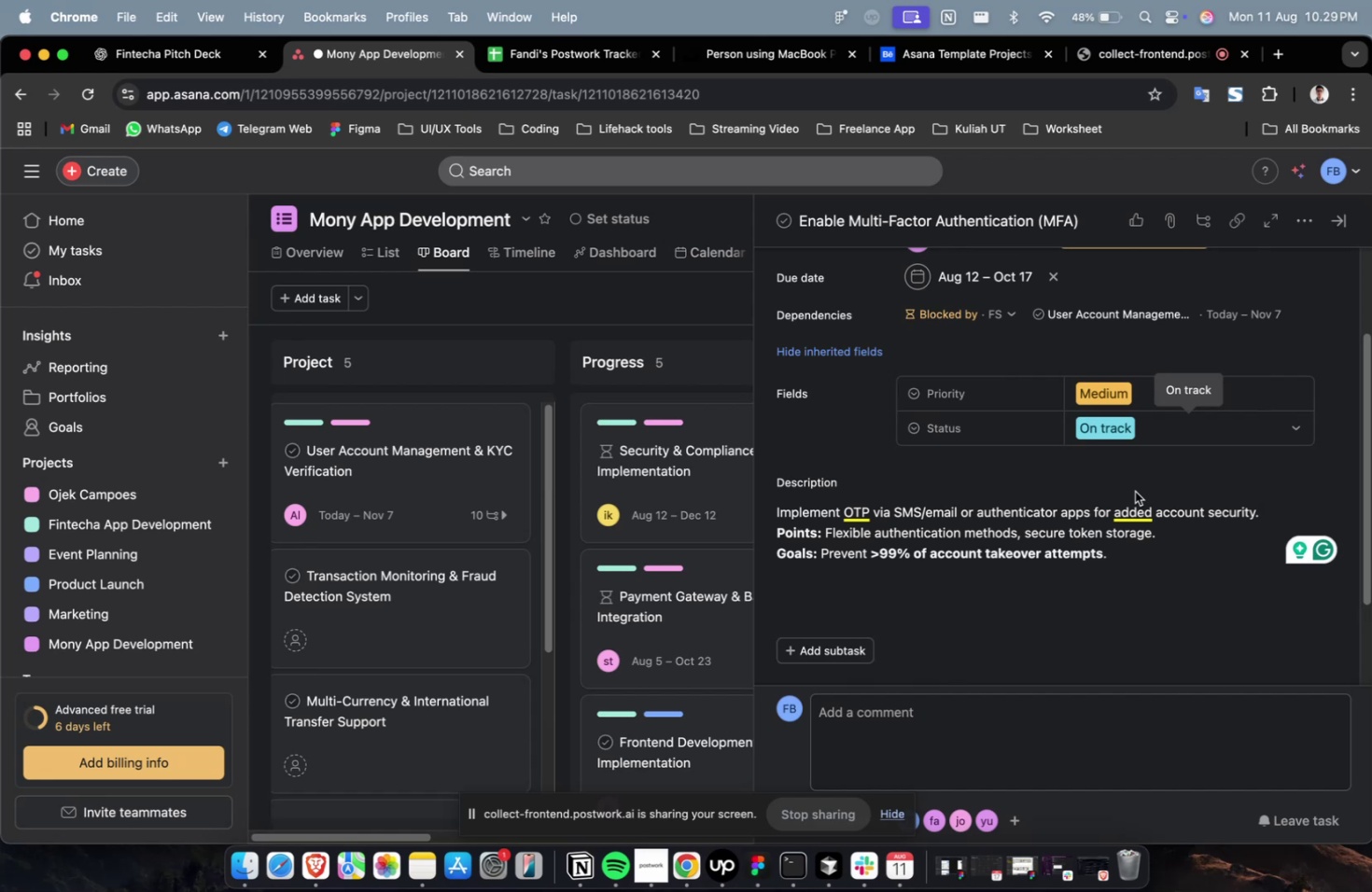 
scroll: coordinate [1136, 497], scroll_direction: down, amount: 23.0
 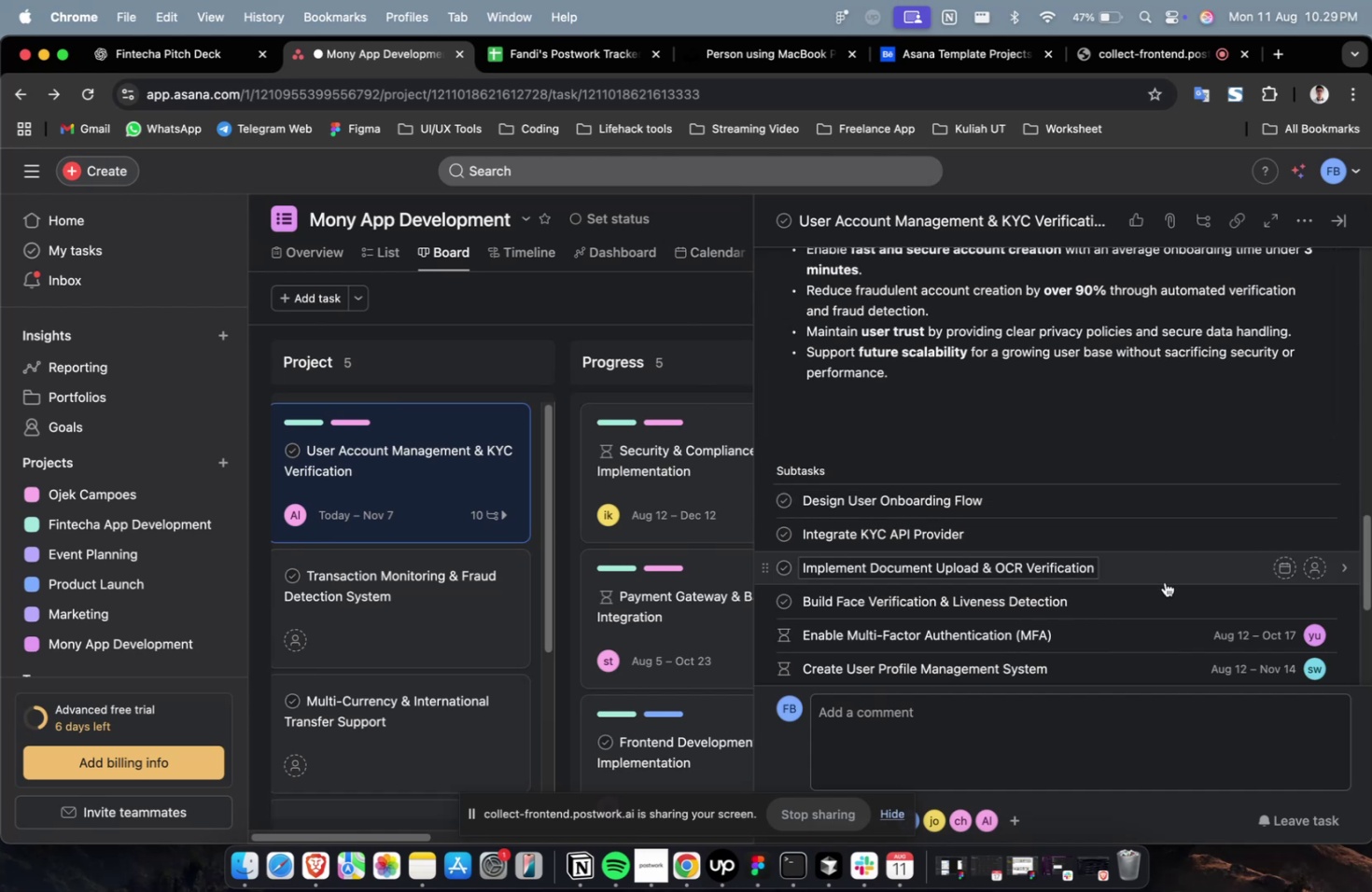 
left_click([1167, 603])
 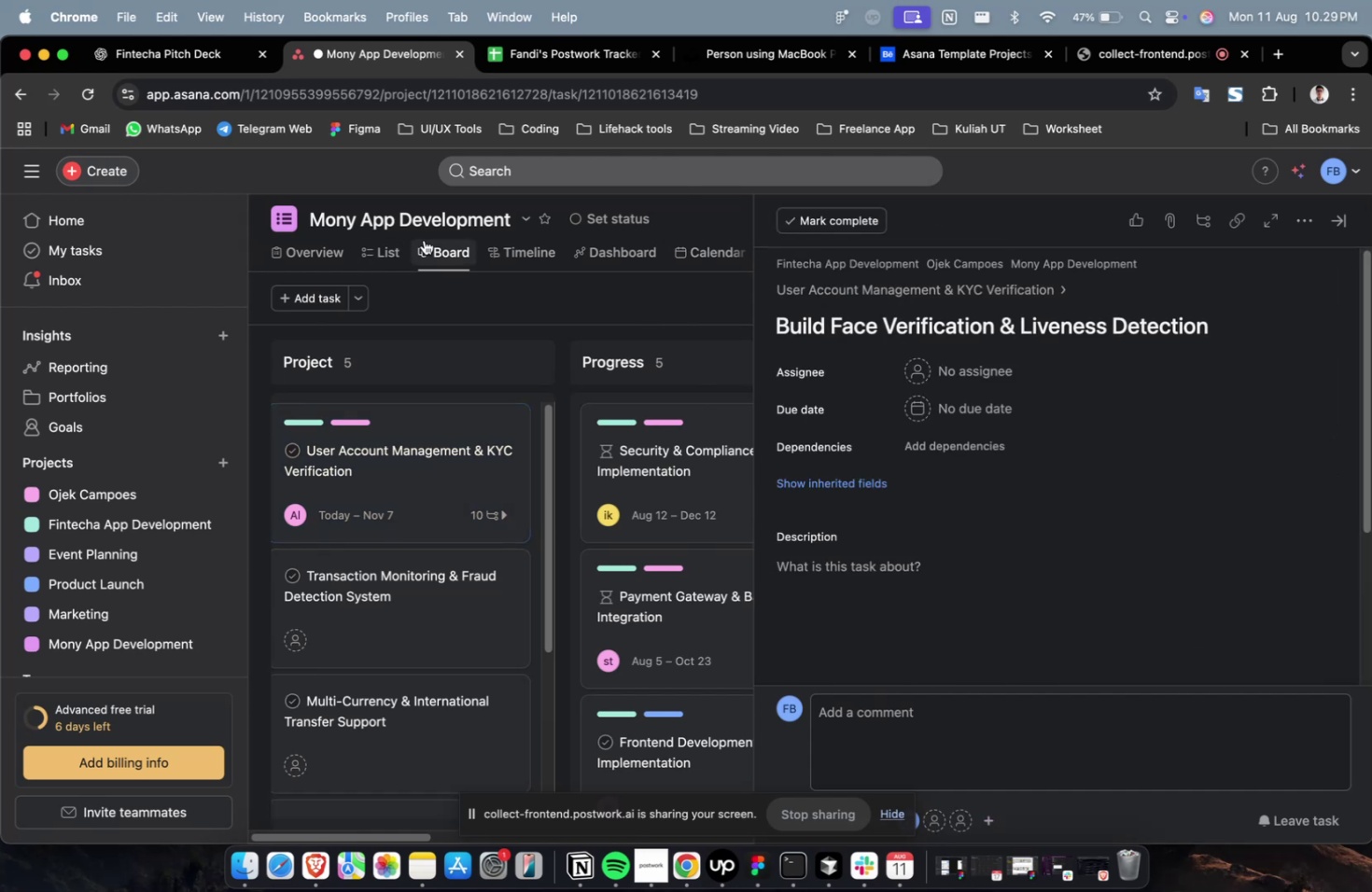 
wait(10.11)
 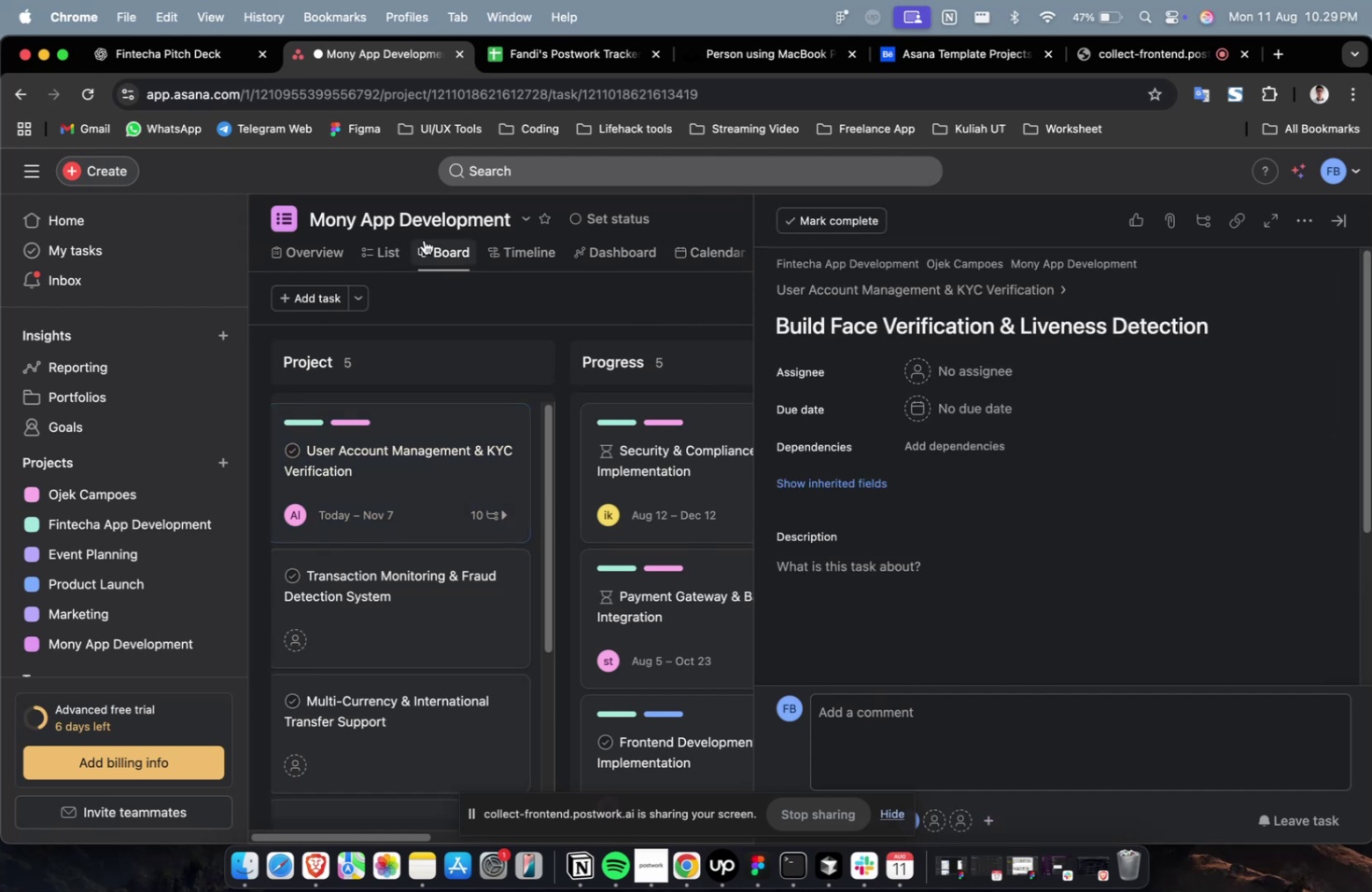 
scroll: coordinate [641, 414], scroll_direction: up, amount: 7.0
 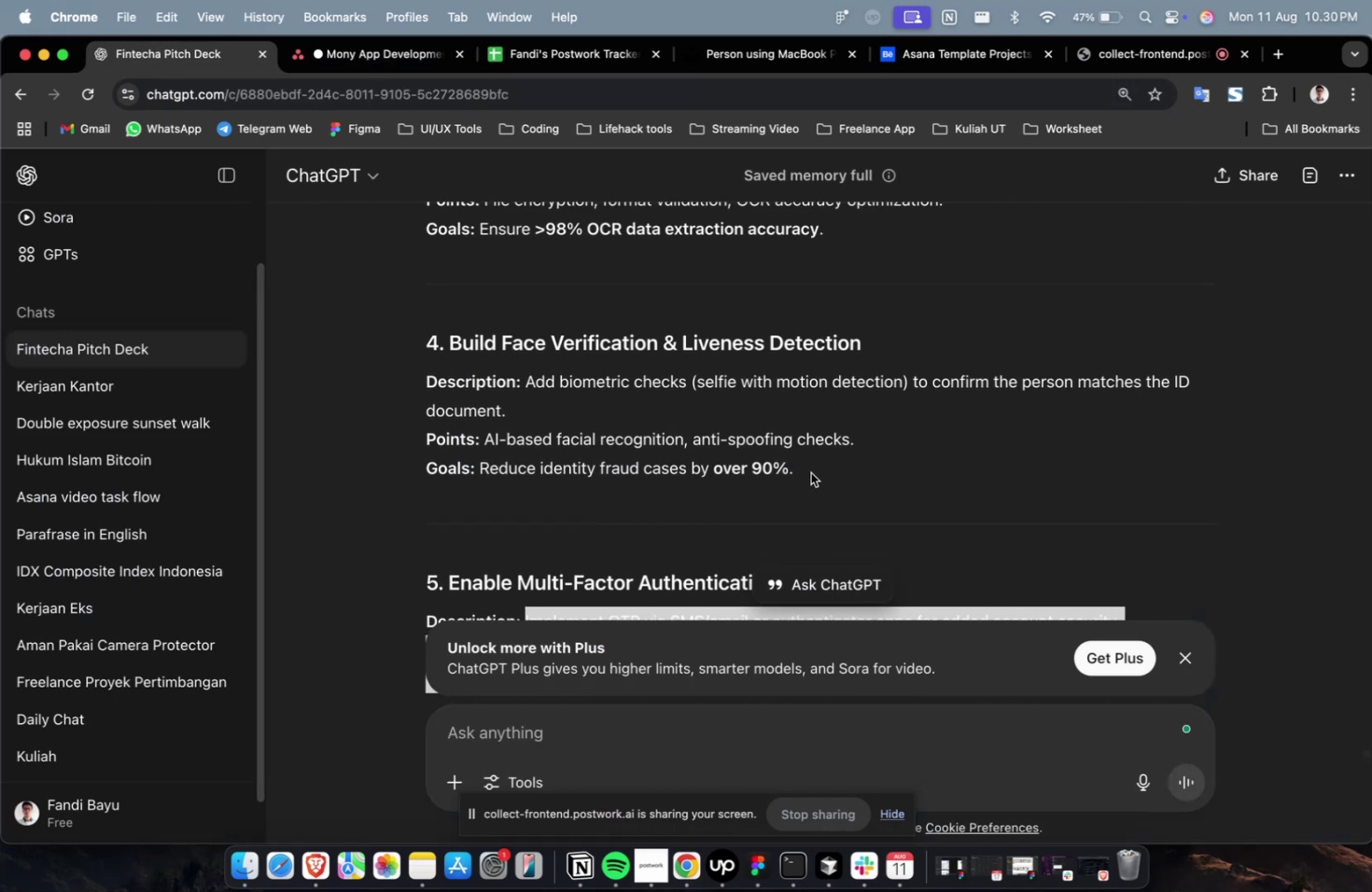 
left_click_drag(start_coordinate=[811, 480], to_coordinate=[522, 388])
 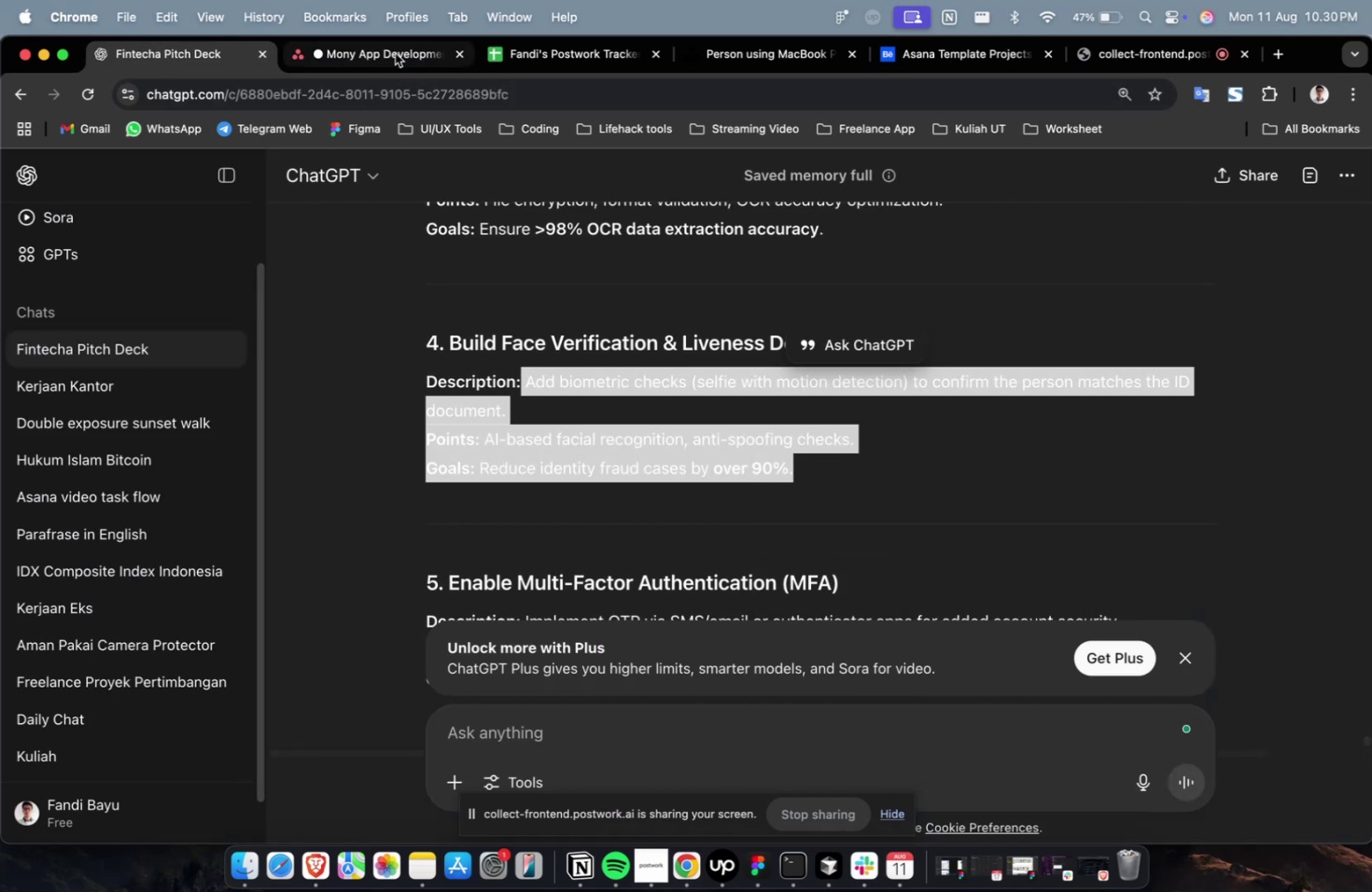 
key(Meta+C)
 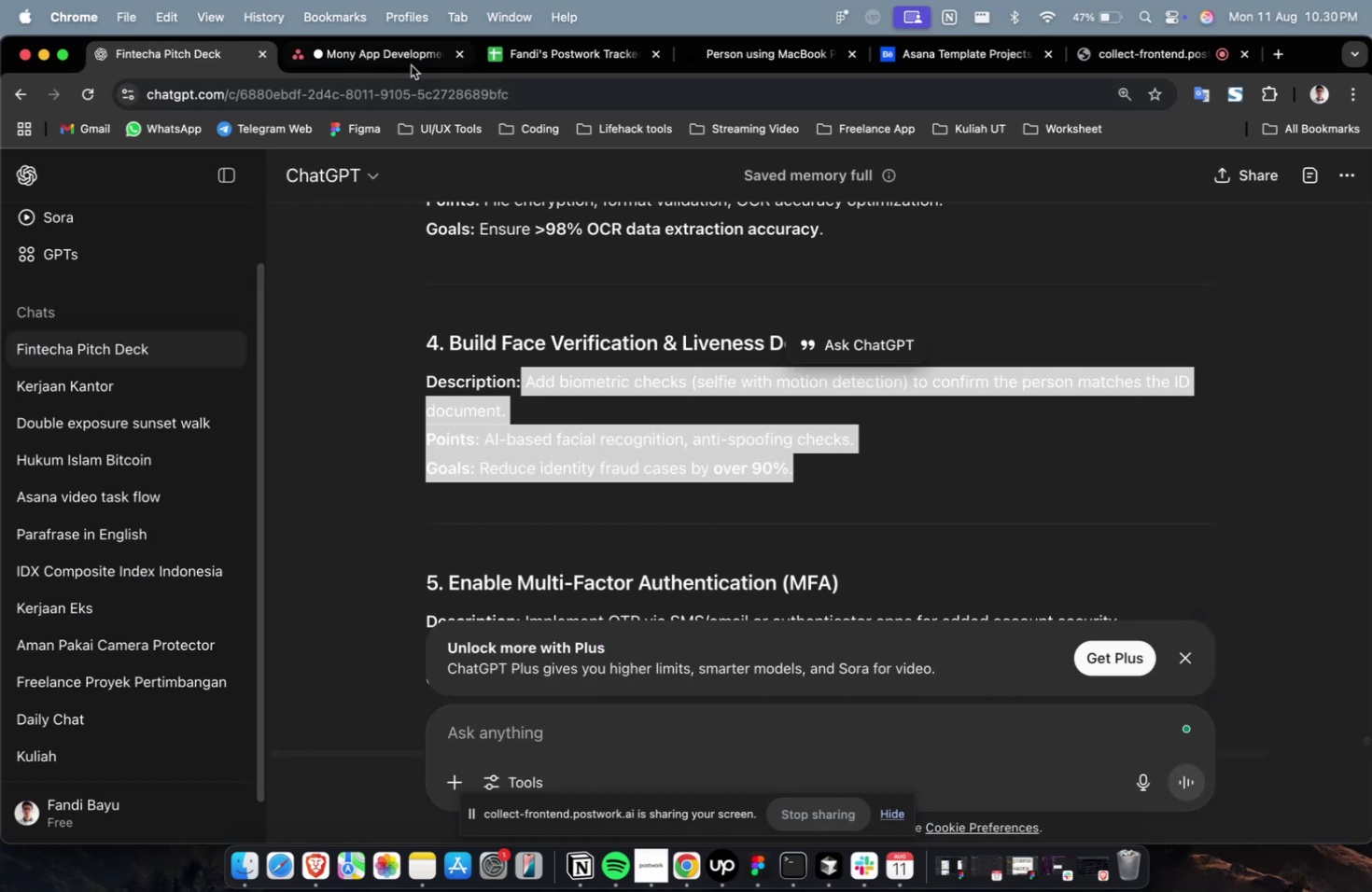 
key(Meta+C)
 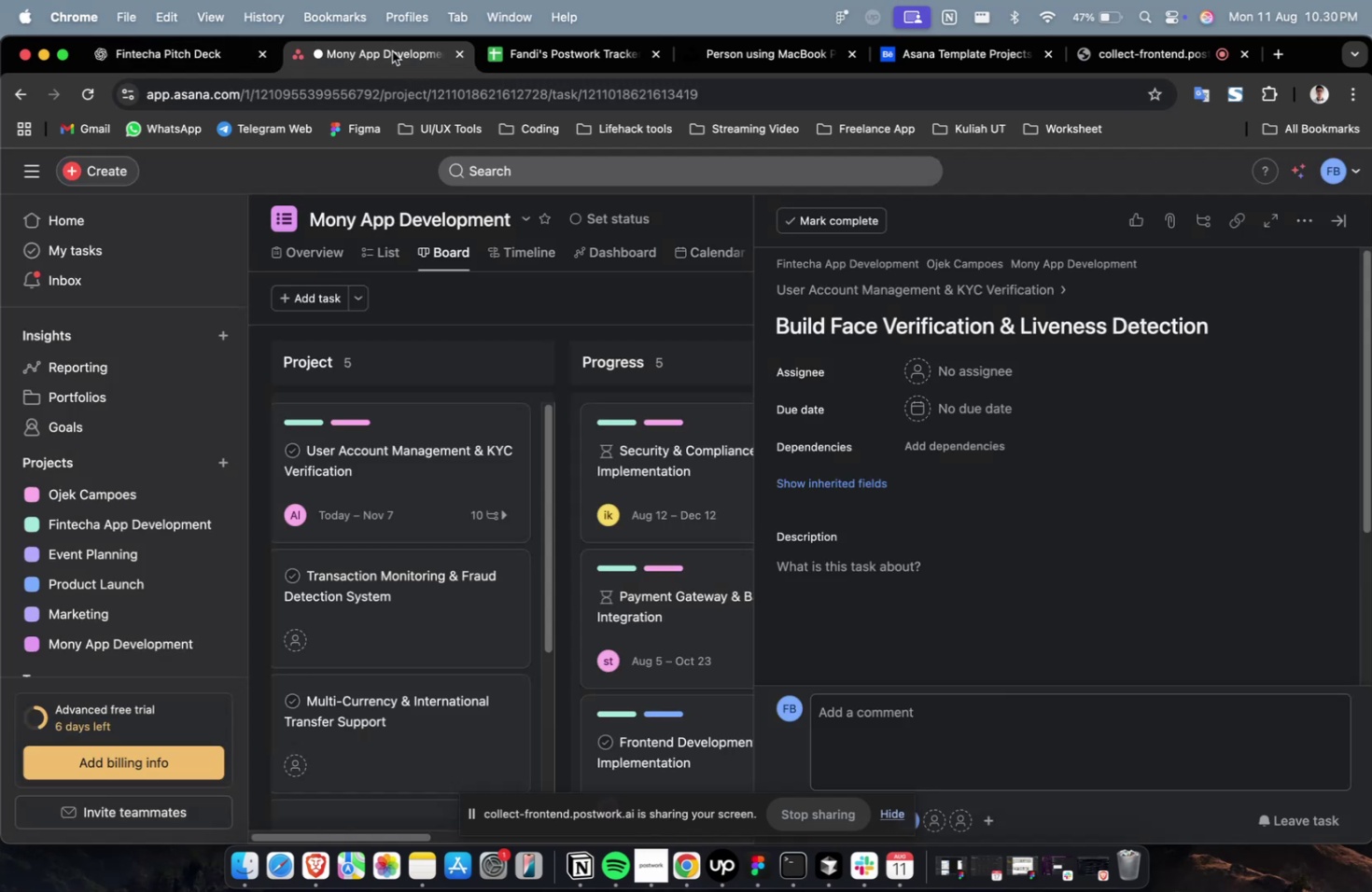 
left_click([392, 51])
 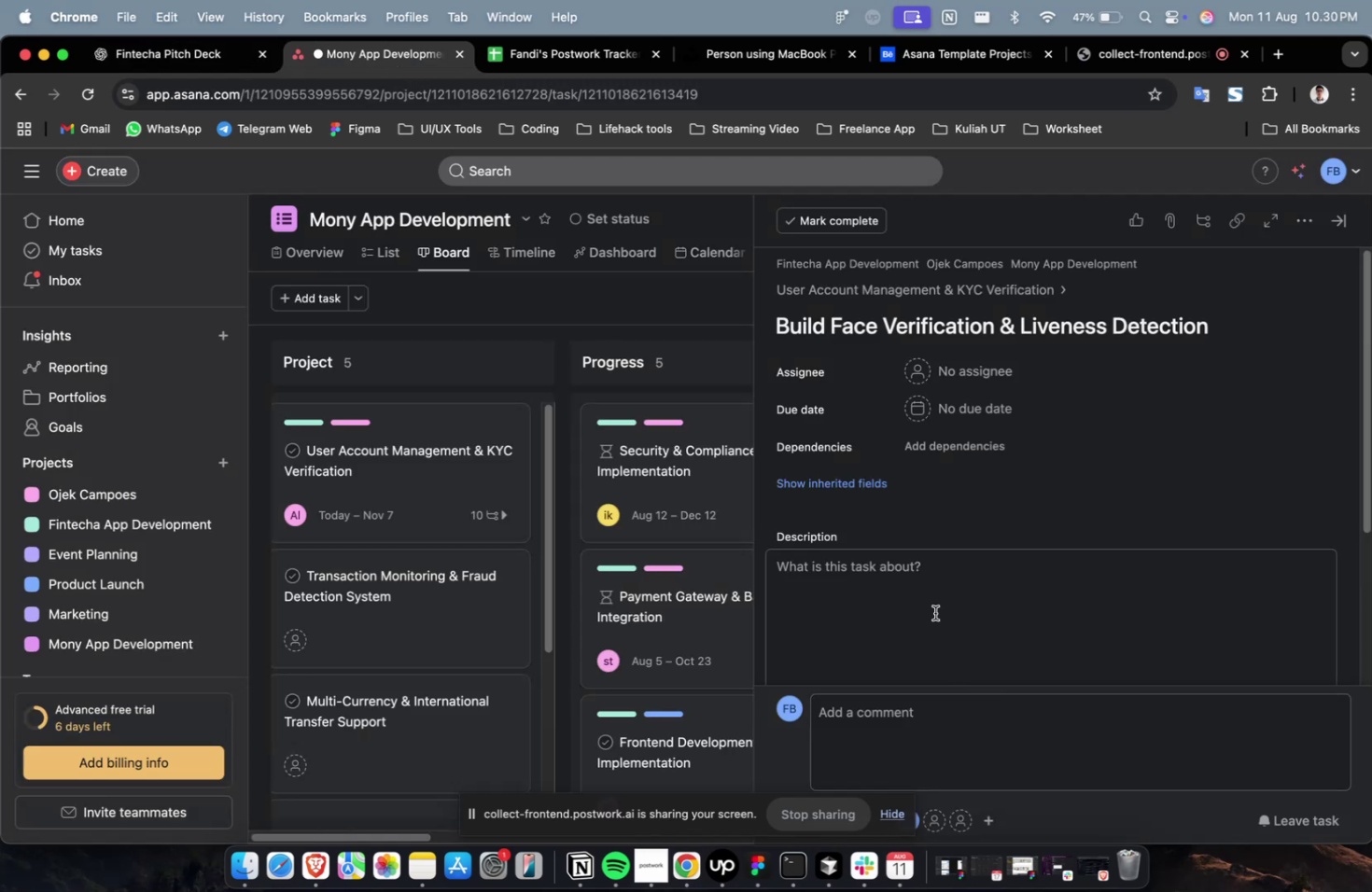 
double_click([933, 590])
 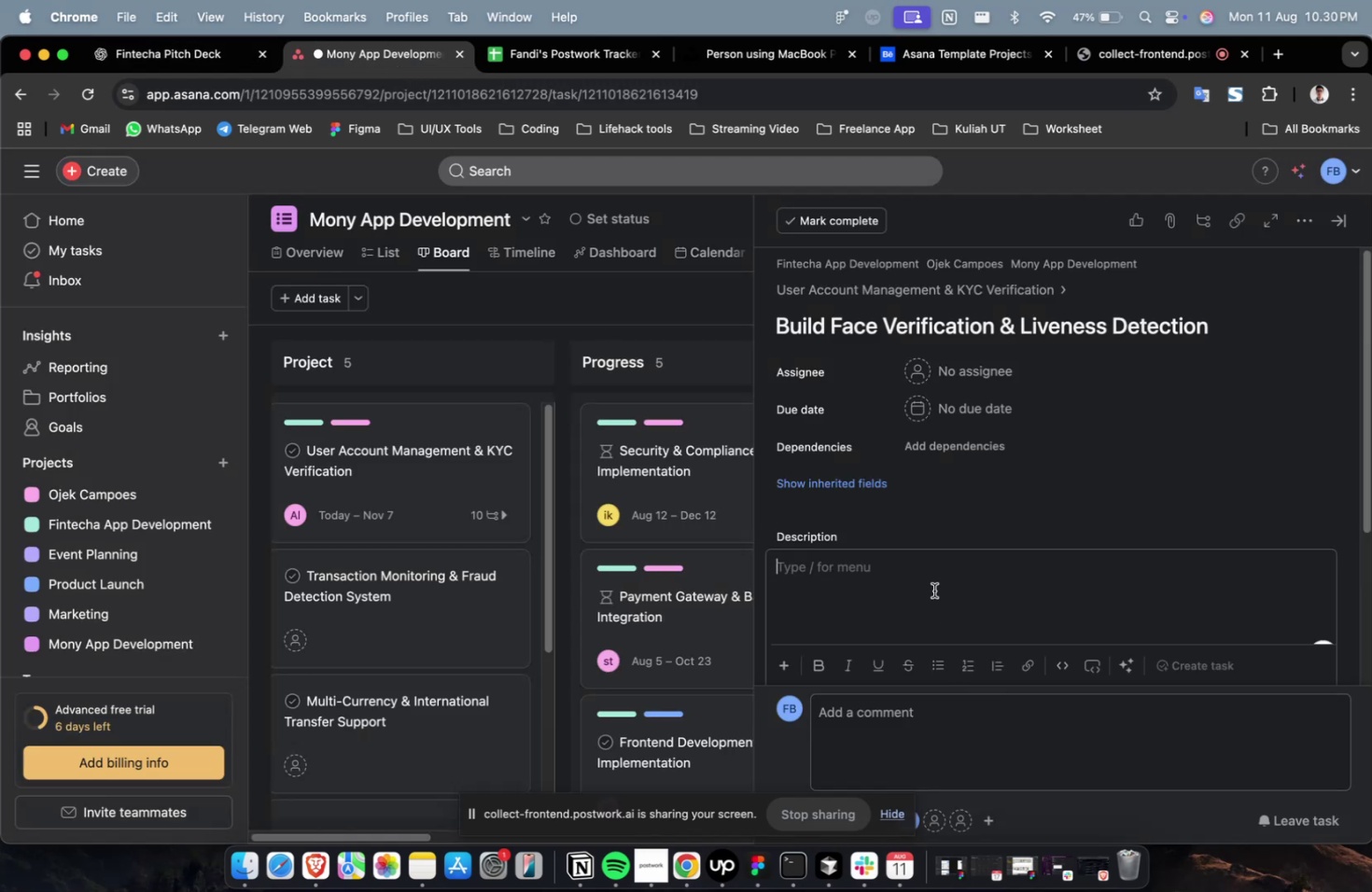 
key(Meta+V)
 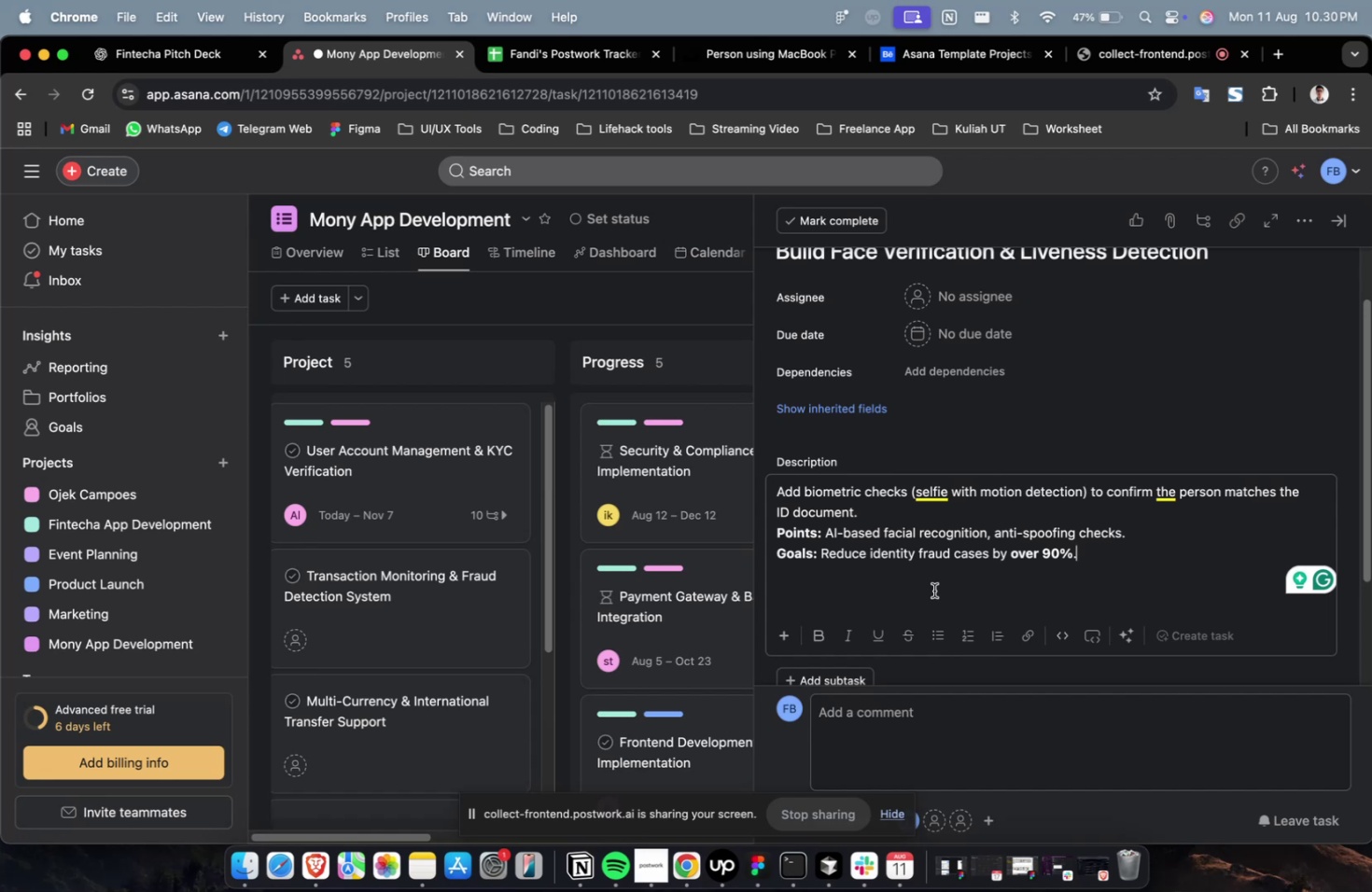 
wait(21.17)
 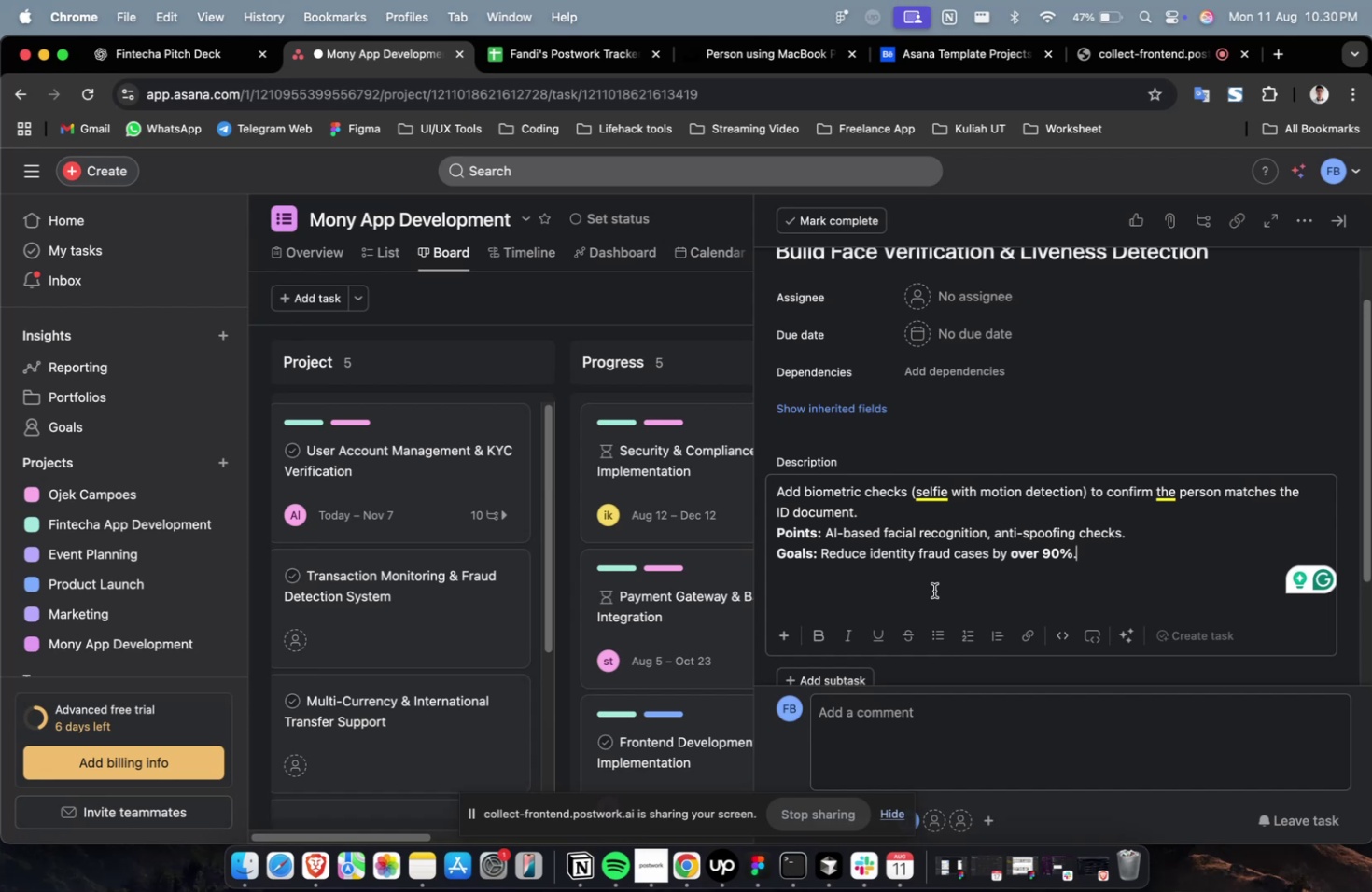 
left_click([959, 311])
 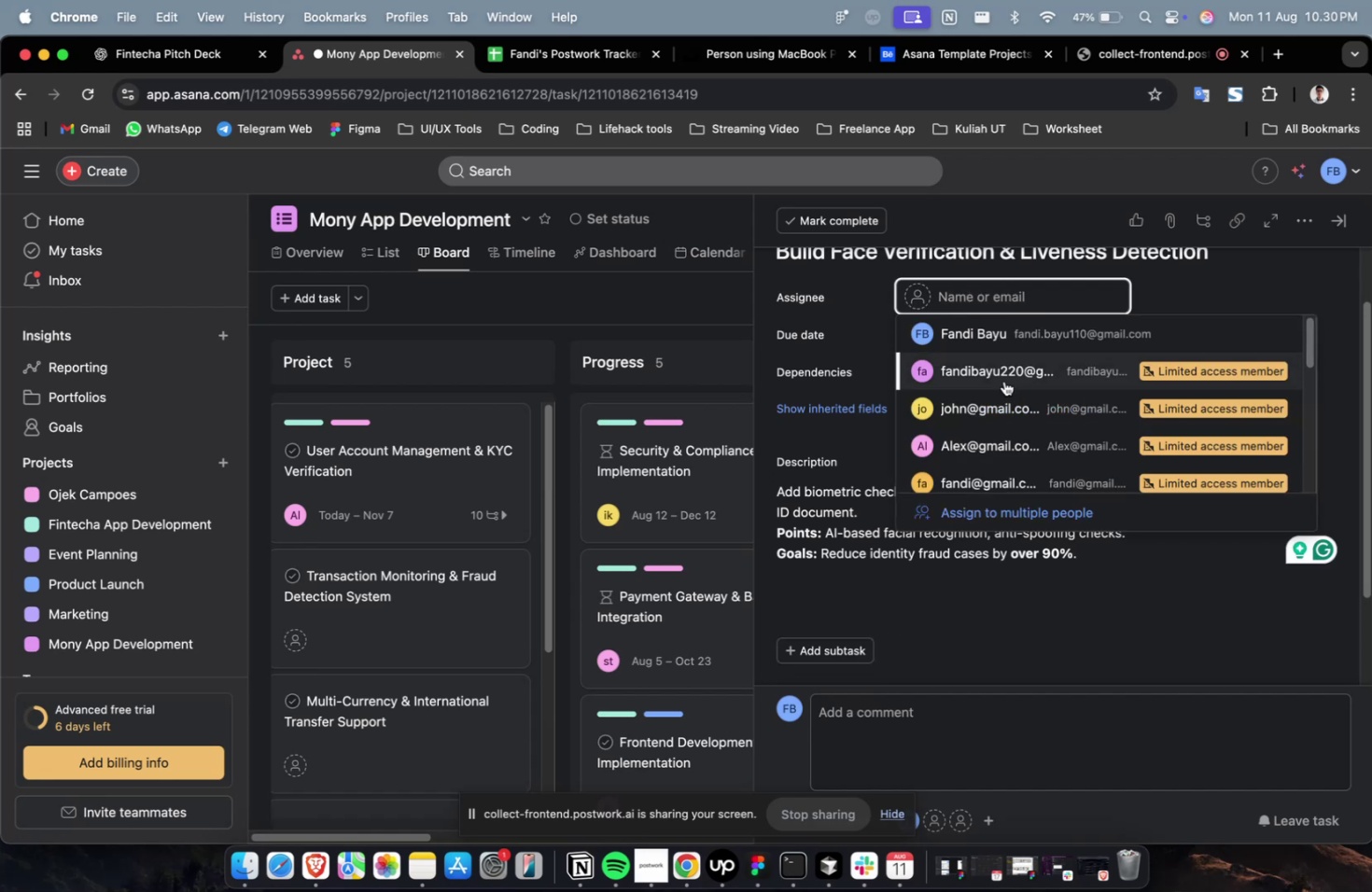 
left_click([1003, 381])
 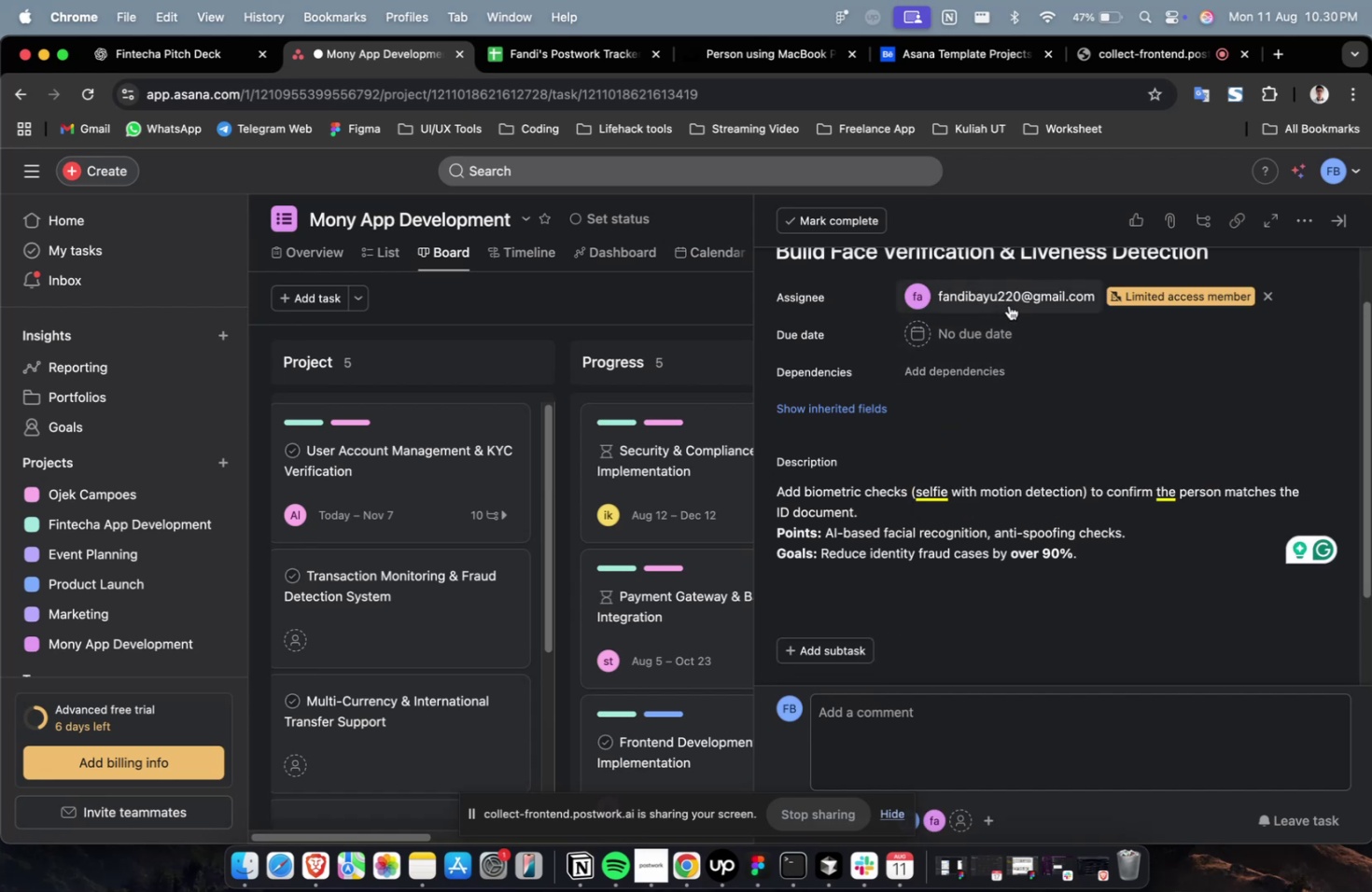 
left_click([1011, 276])
 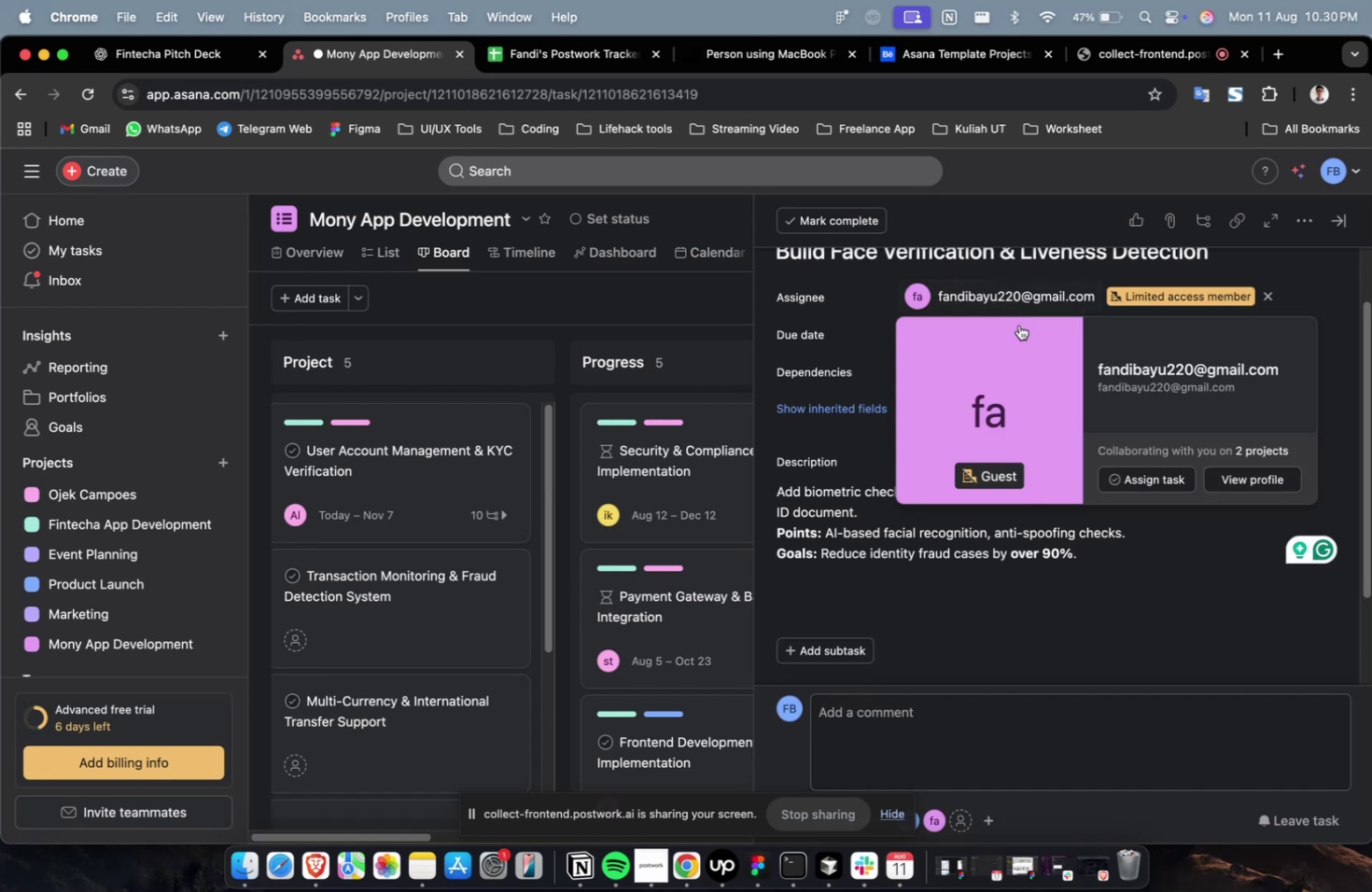 
scroll: coordinate [1018, 341], scroll_direction: down, amount: 4.0
 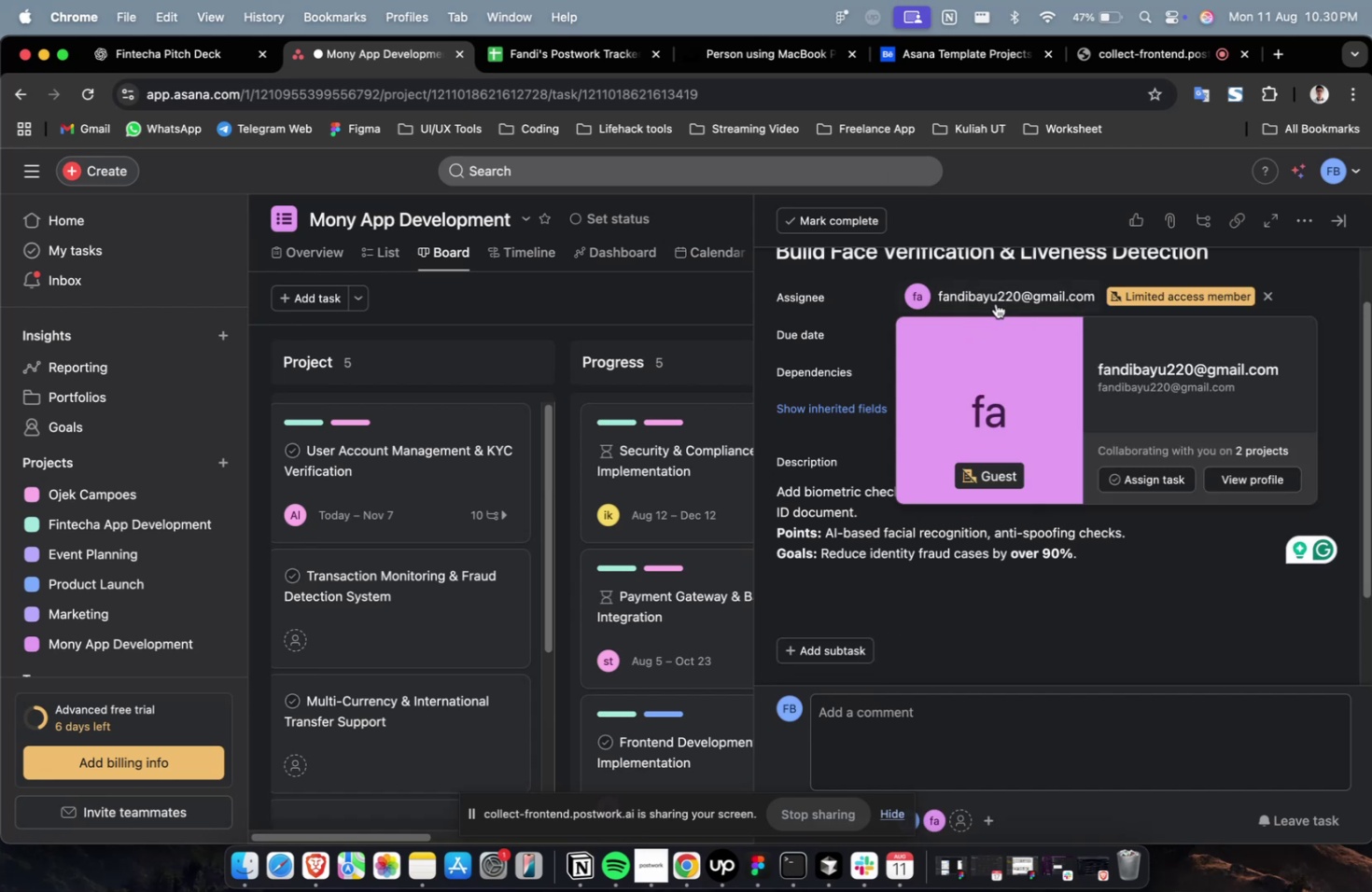 
left_click([1002, 280])
 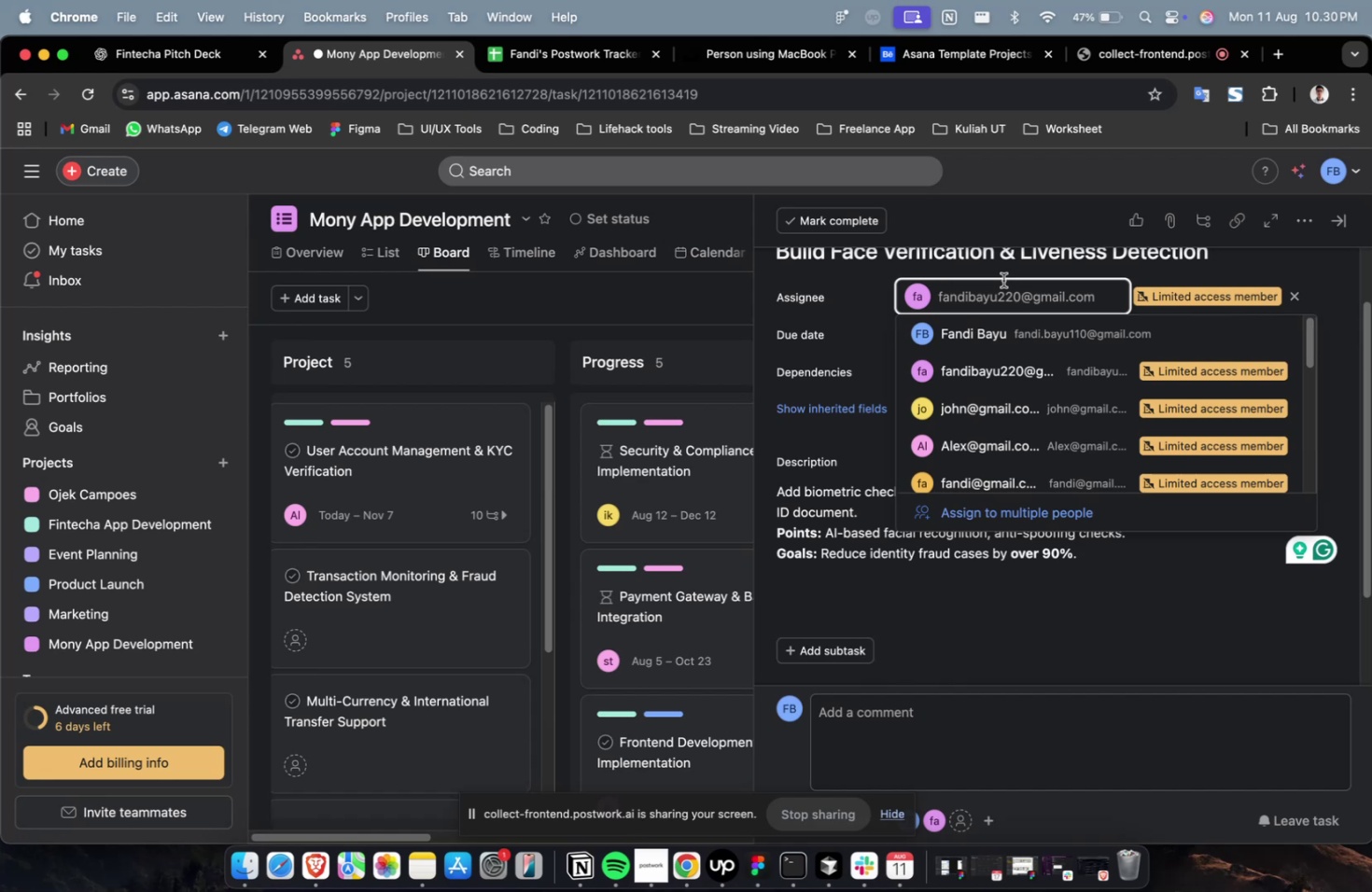 
scroll: coordinate [1003, 315], scroll_direction: down, amount: 25.0
 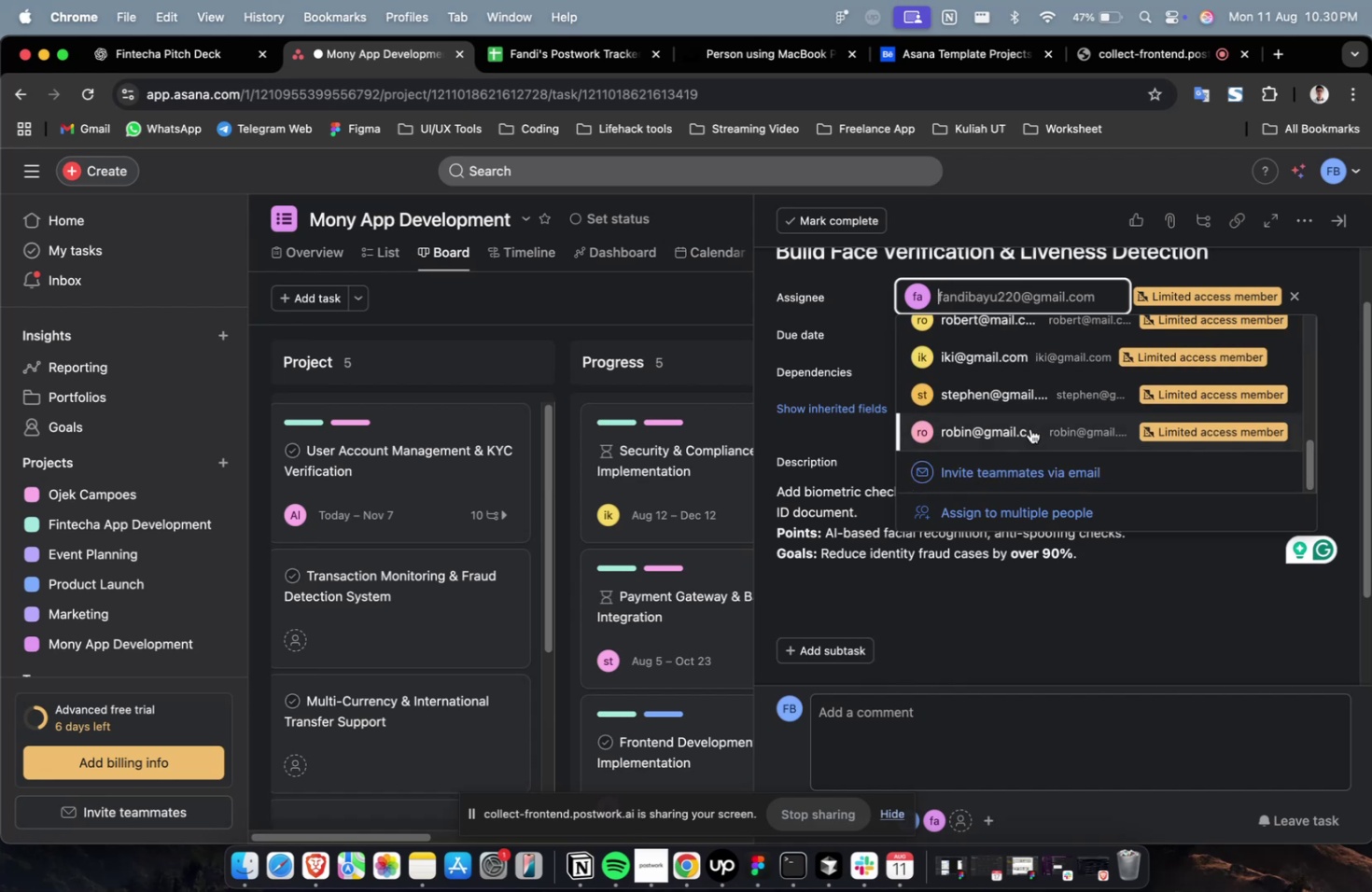 
left_click([1029, 428])
 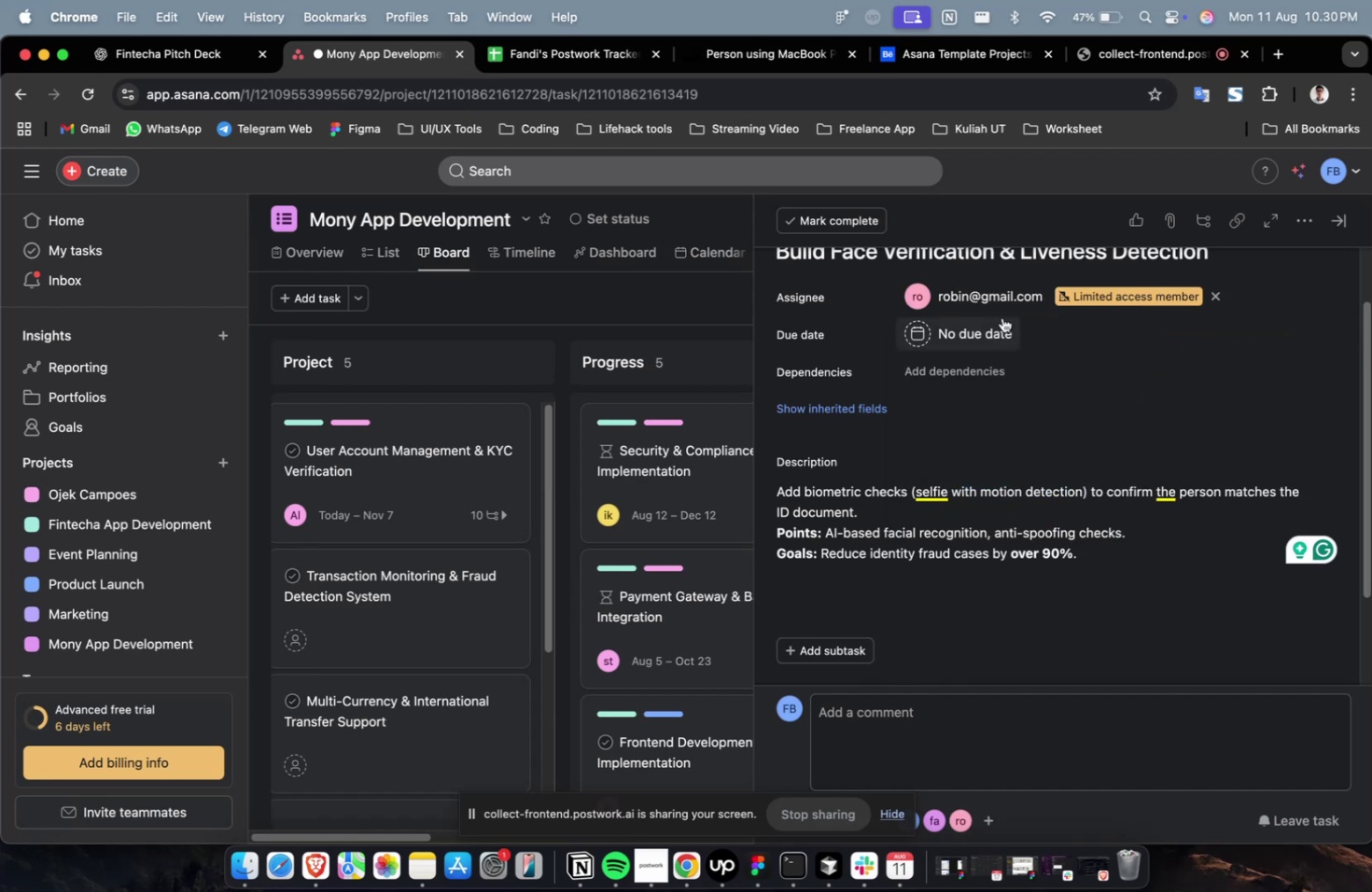 
left_click([1013, 279])
 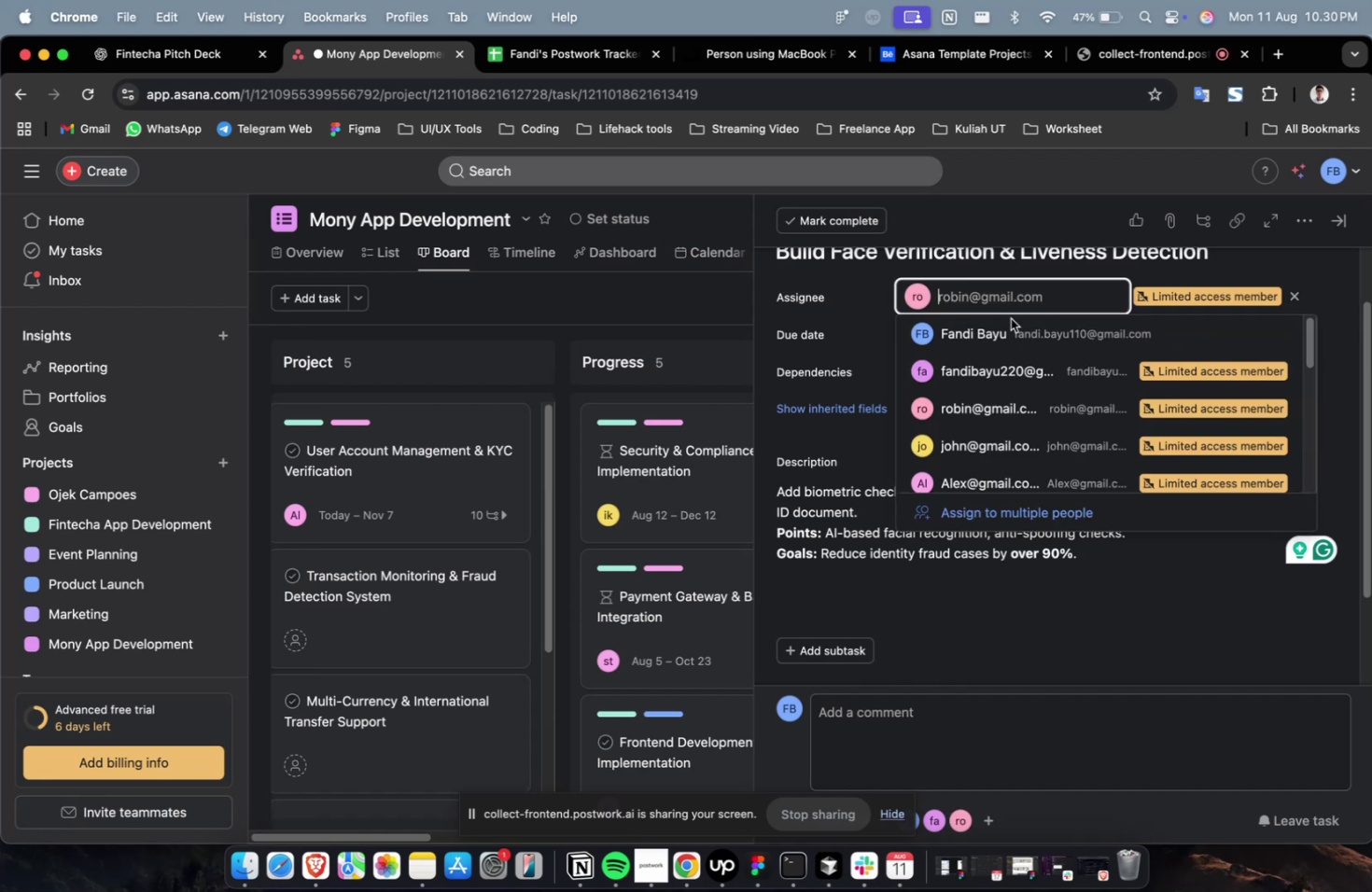 
scroll: coordinate [1013, 358], scroll_direction: down, amount: 19.0
 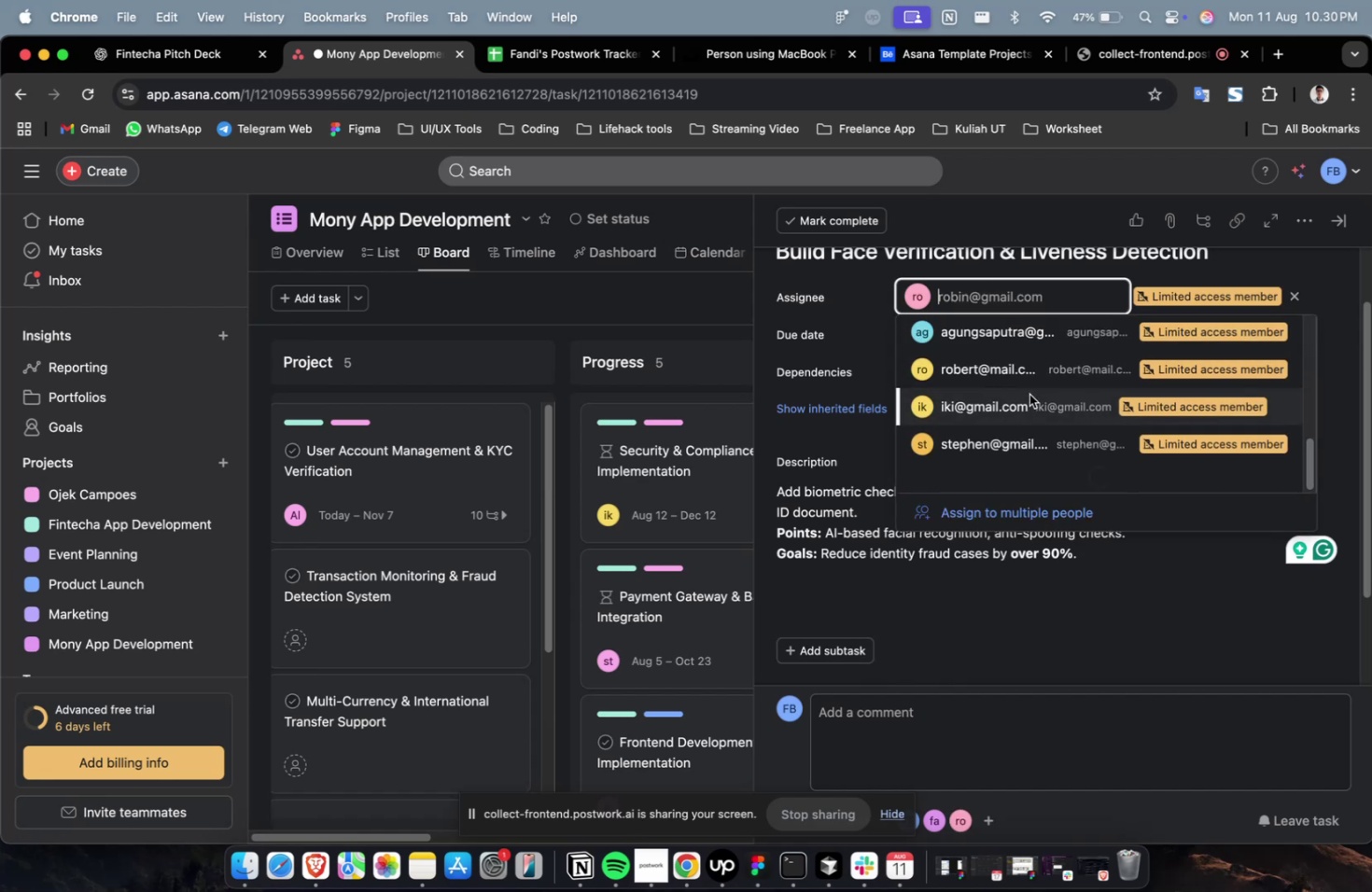 
left_click([1031, 383])
 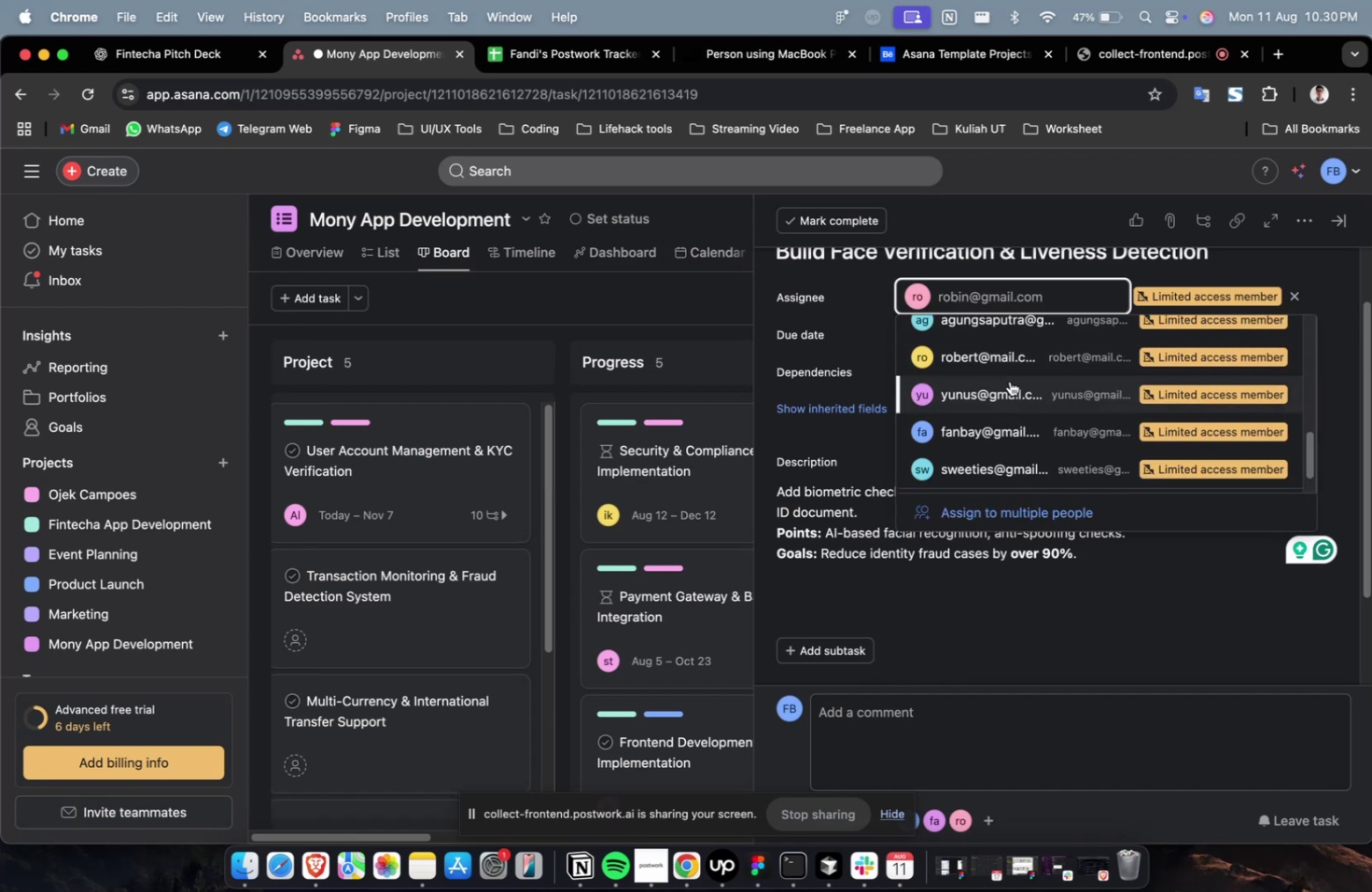 
double_click([1009, 382])
 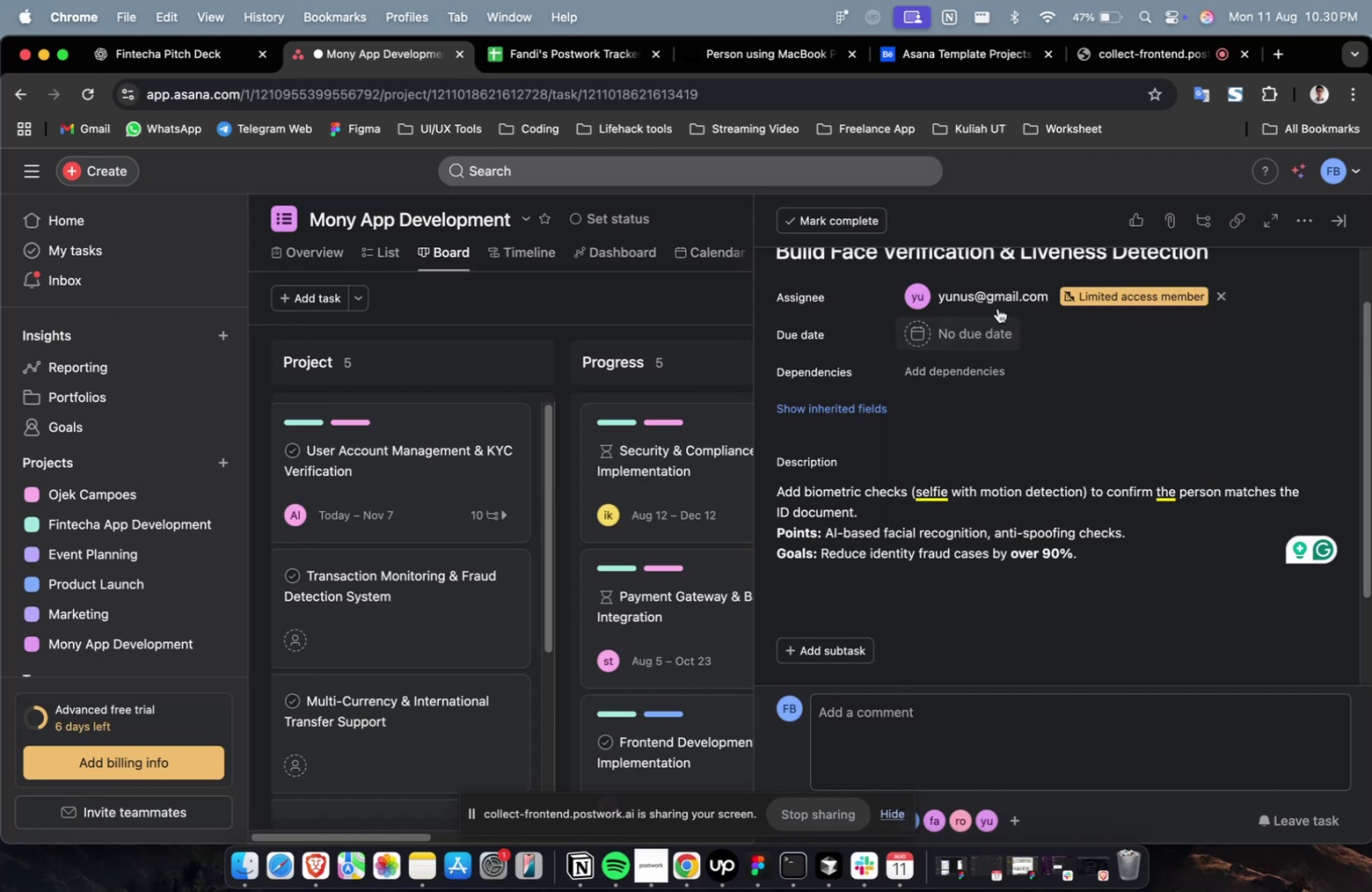 
triple_click([997, 302])
 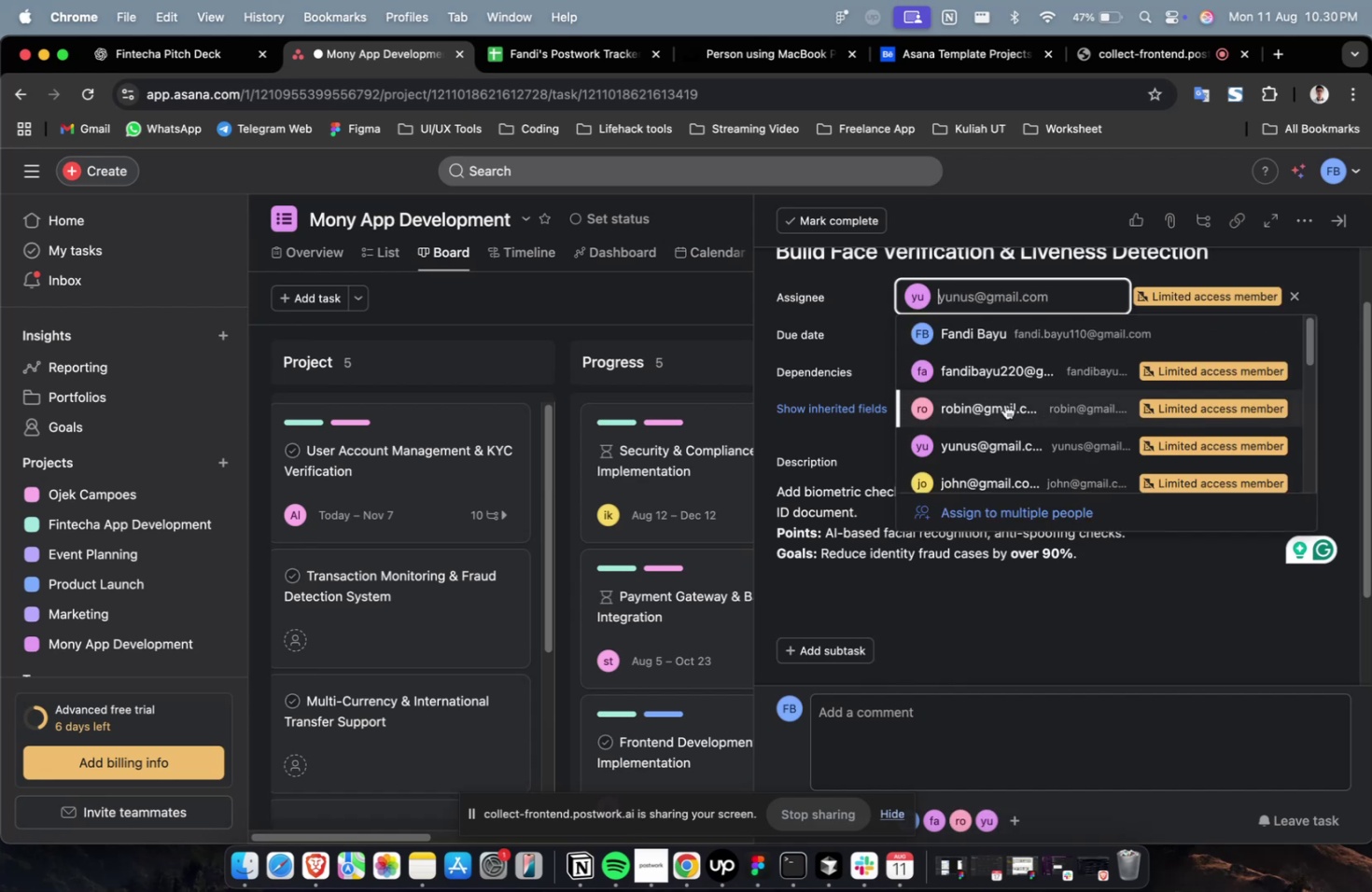 
scroll: coordinate [1004, 405], scroll_direction: down, amount: 19.0
 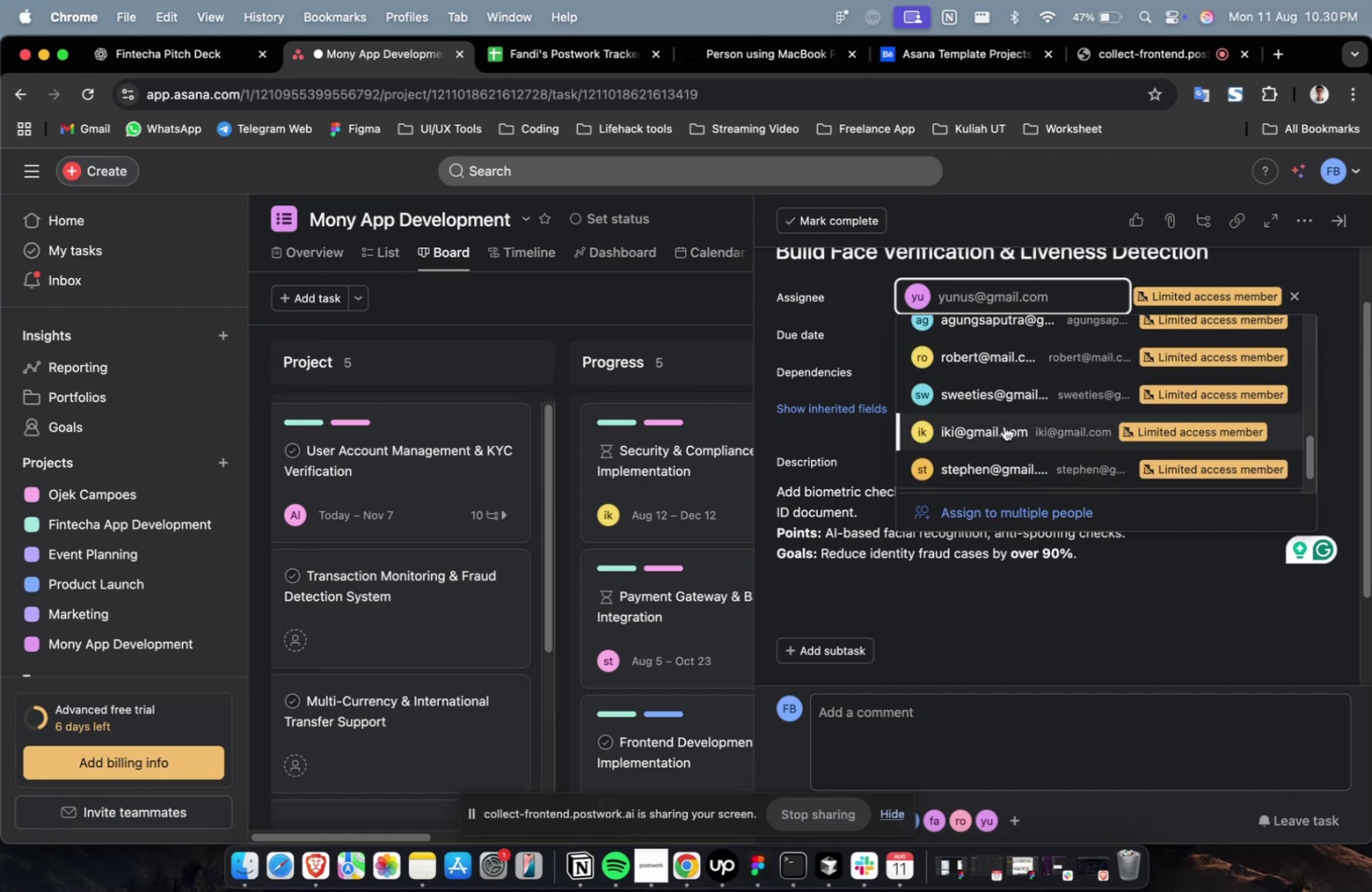 
left_click([1003, 425])
 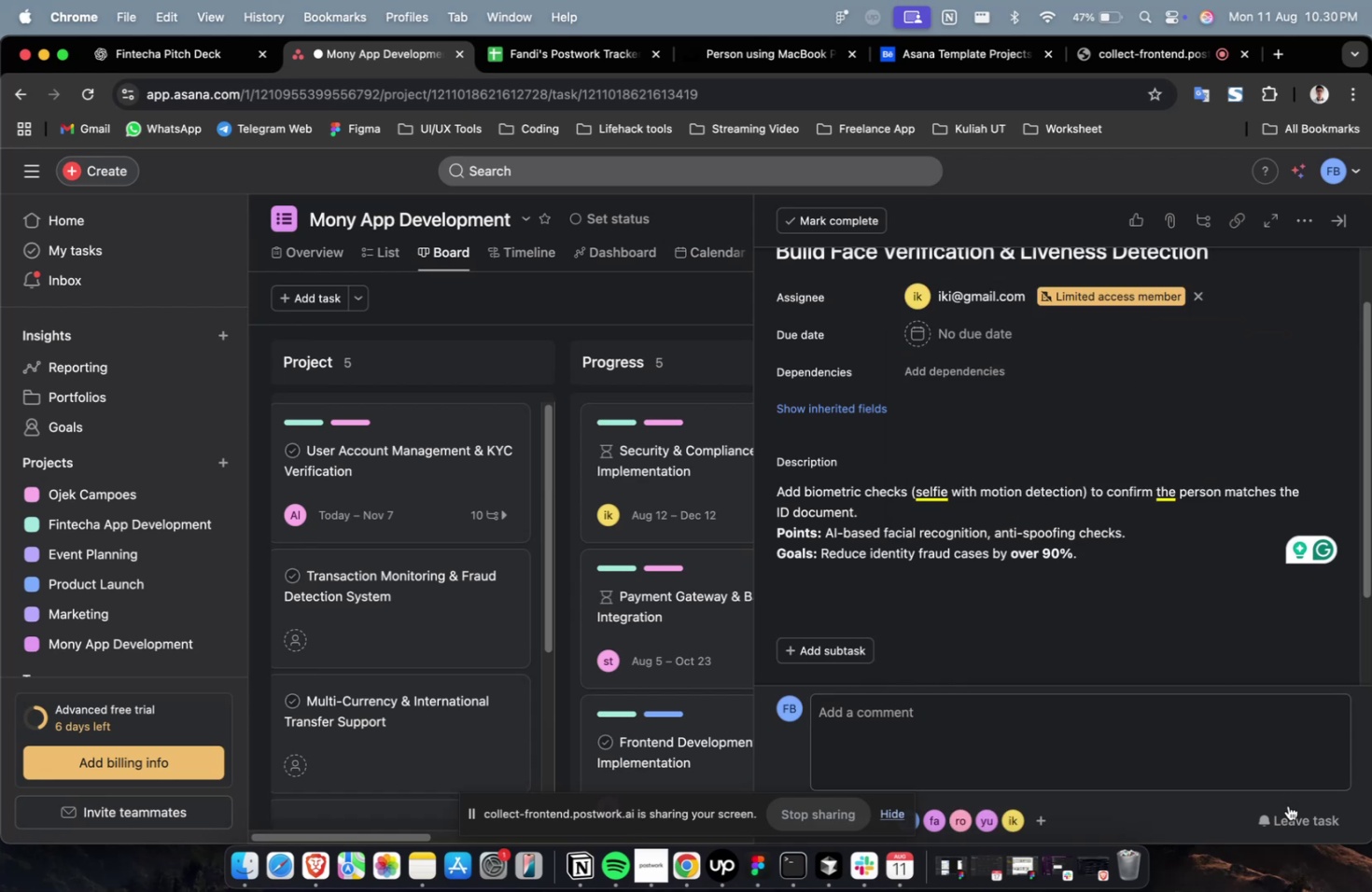 
left_click([1292, 818])
 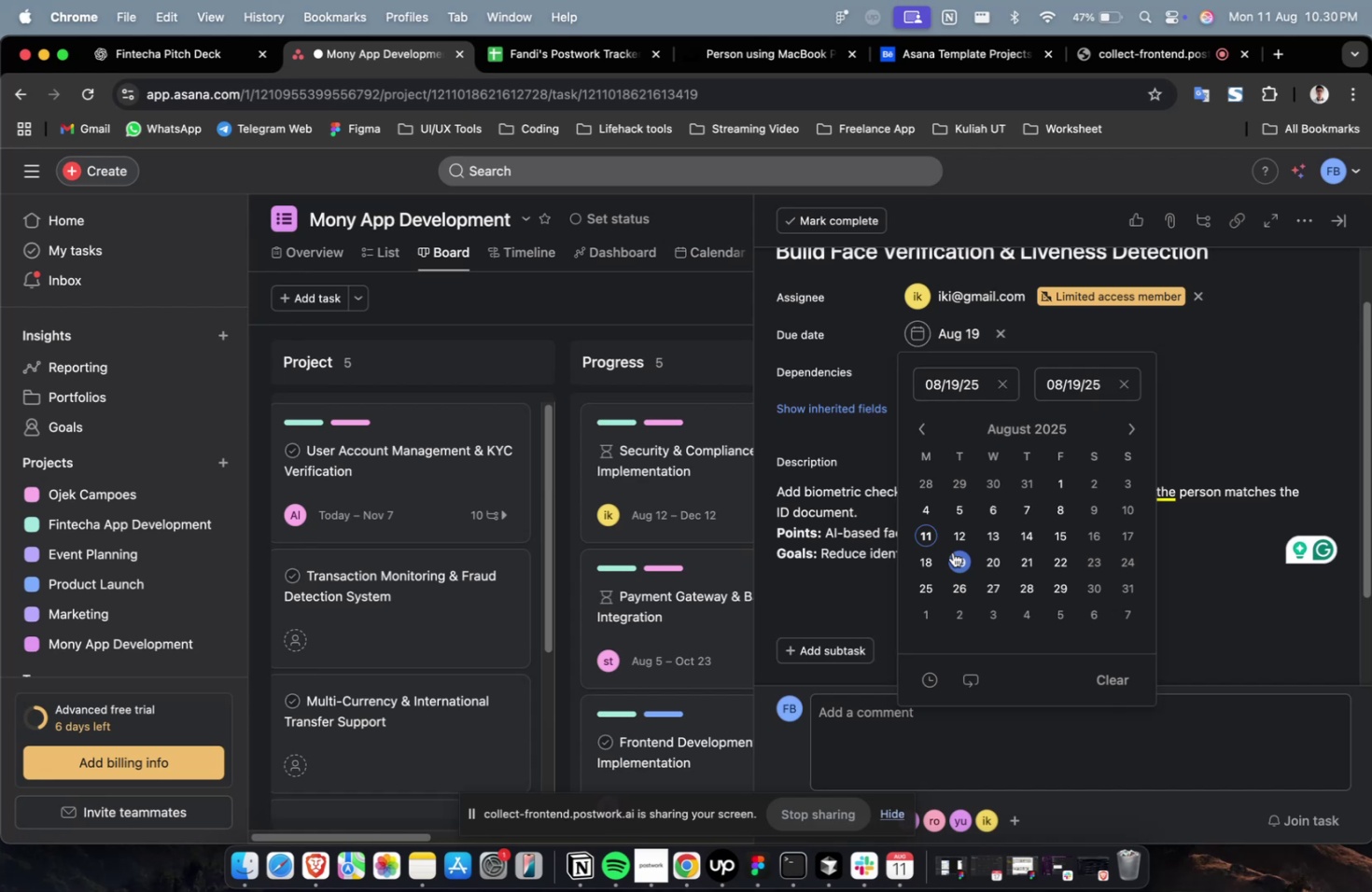 
double_click([1136, 432])
 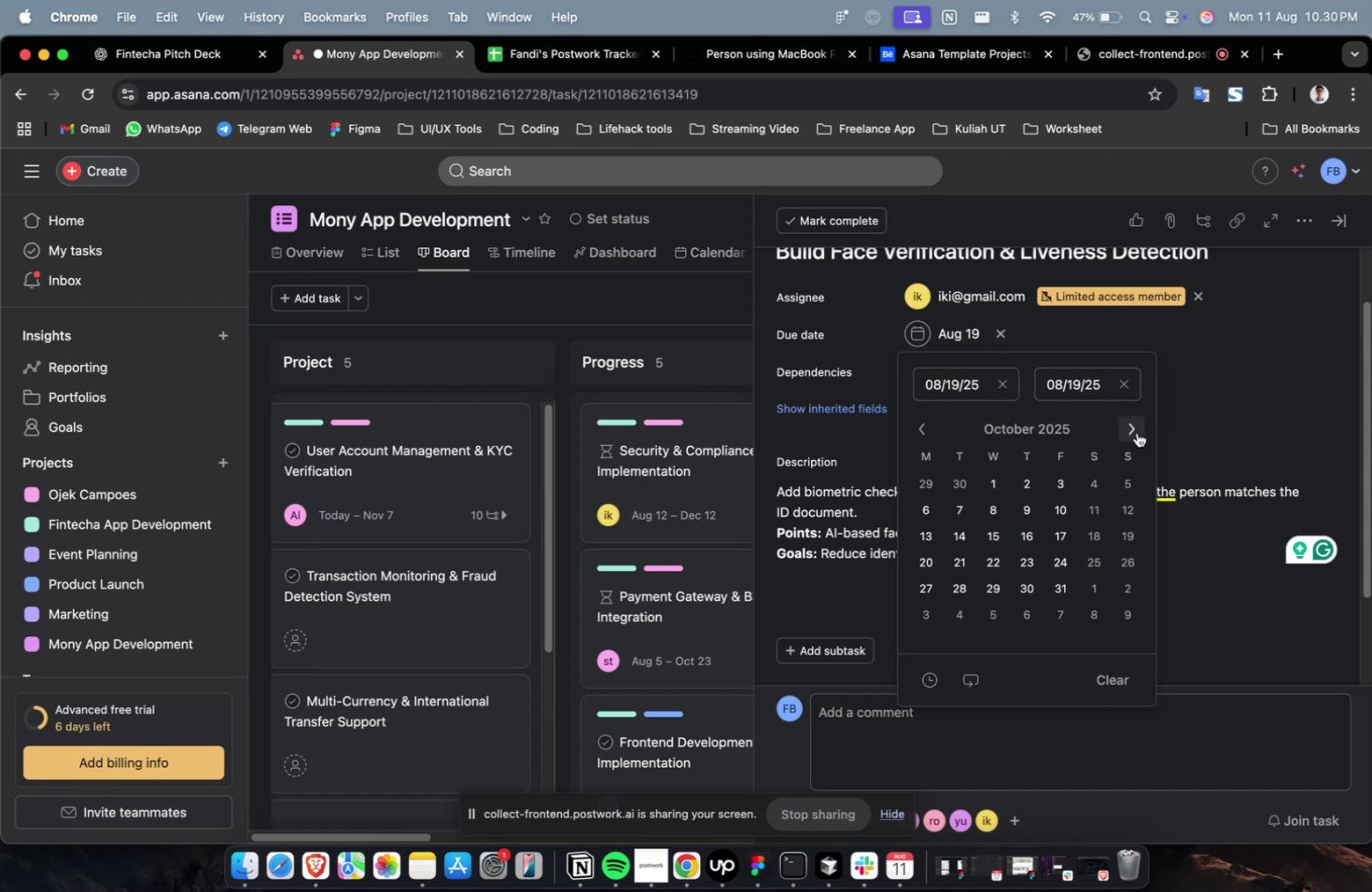 
triple_click([1136, 432])
 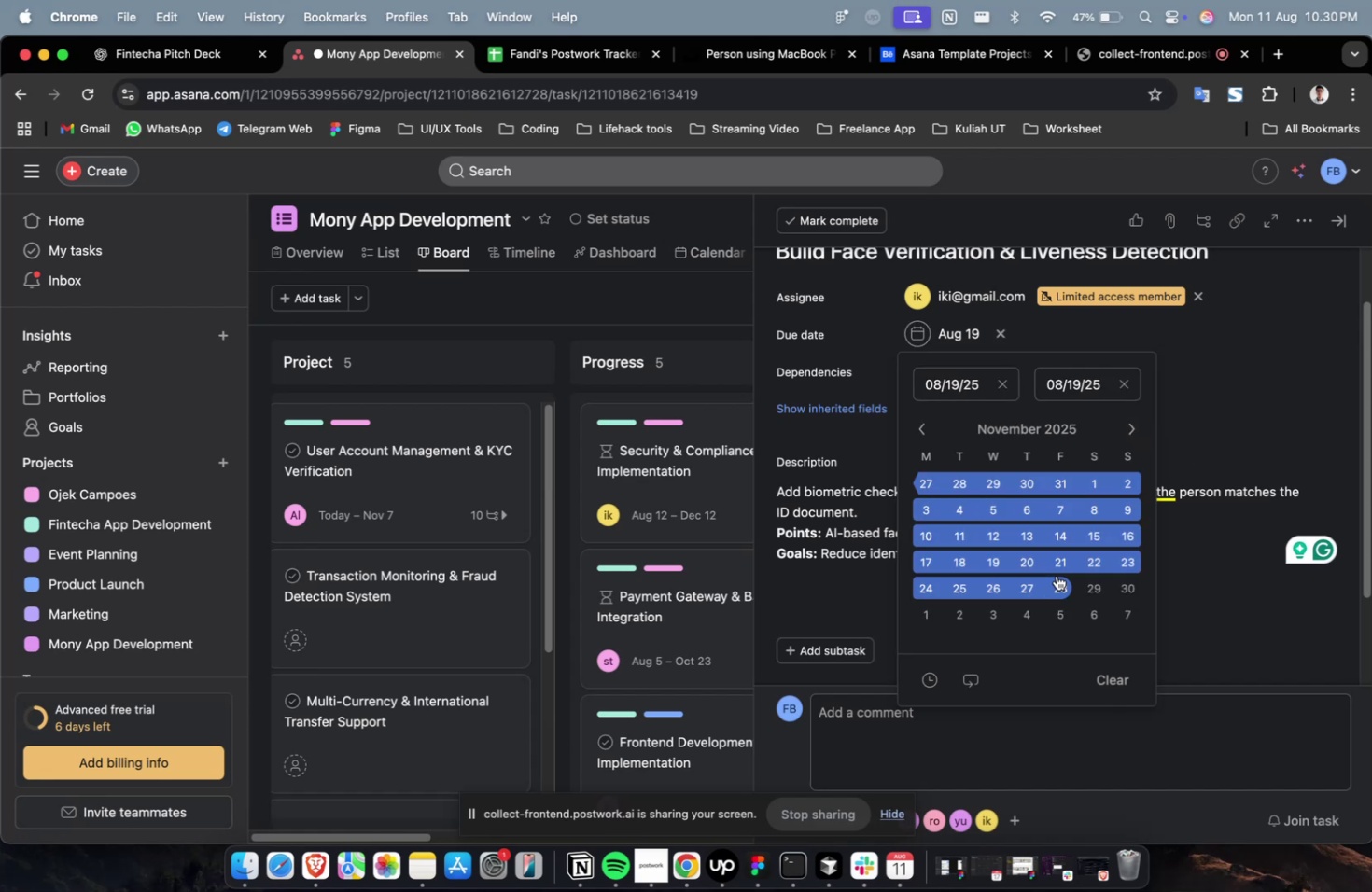 
left_click([1057, 574])
 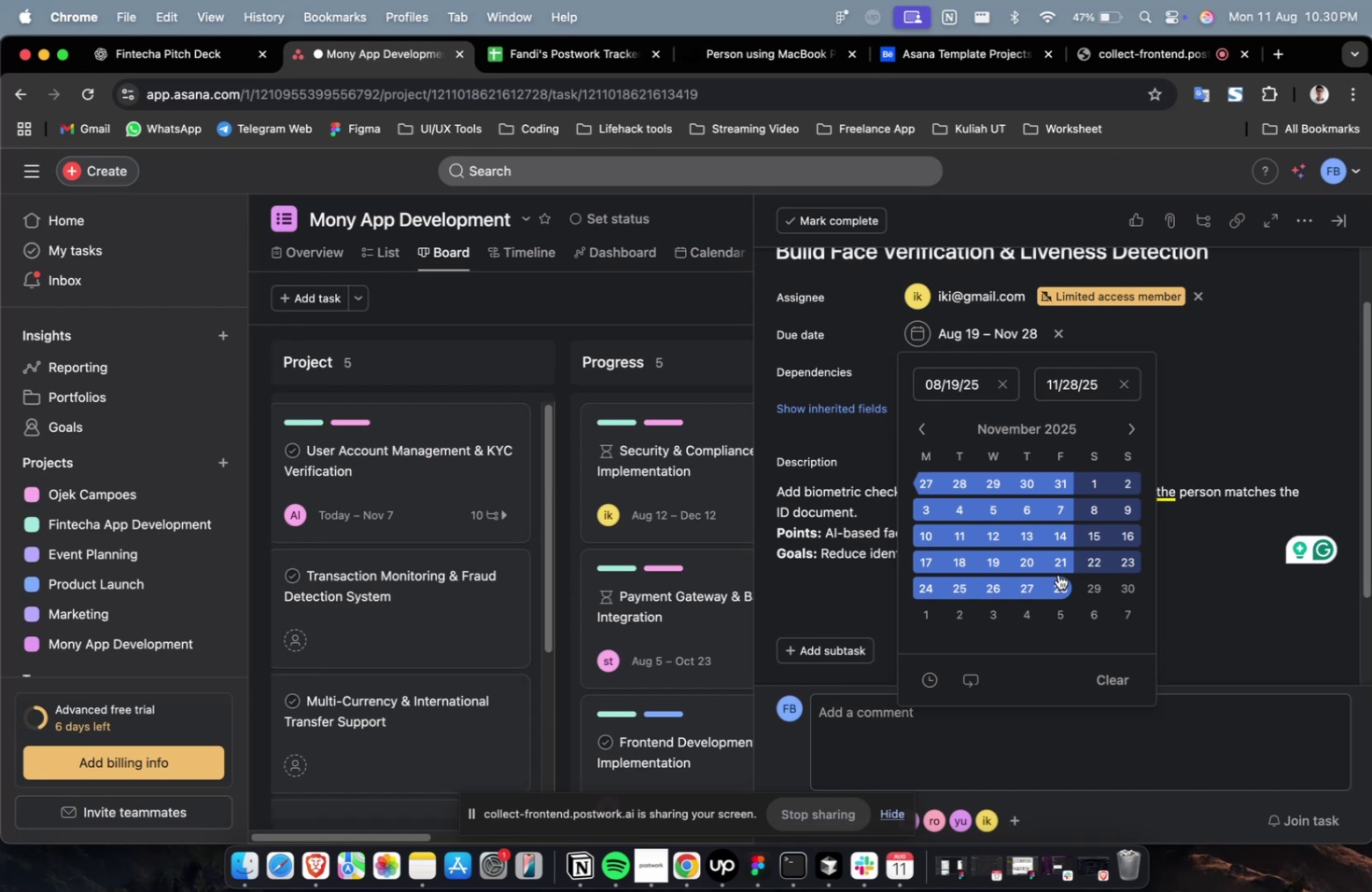 
wait(21.26)
 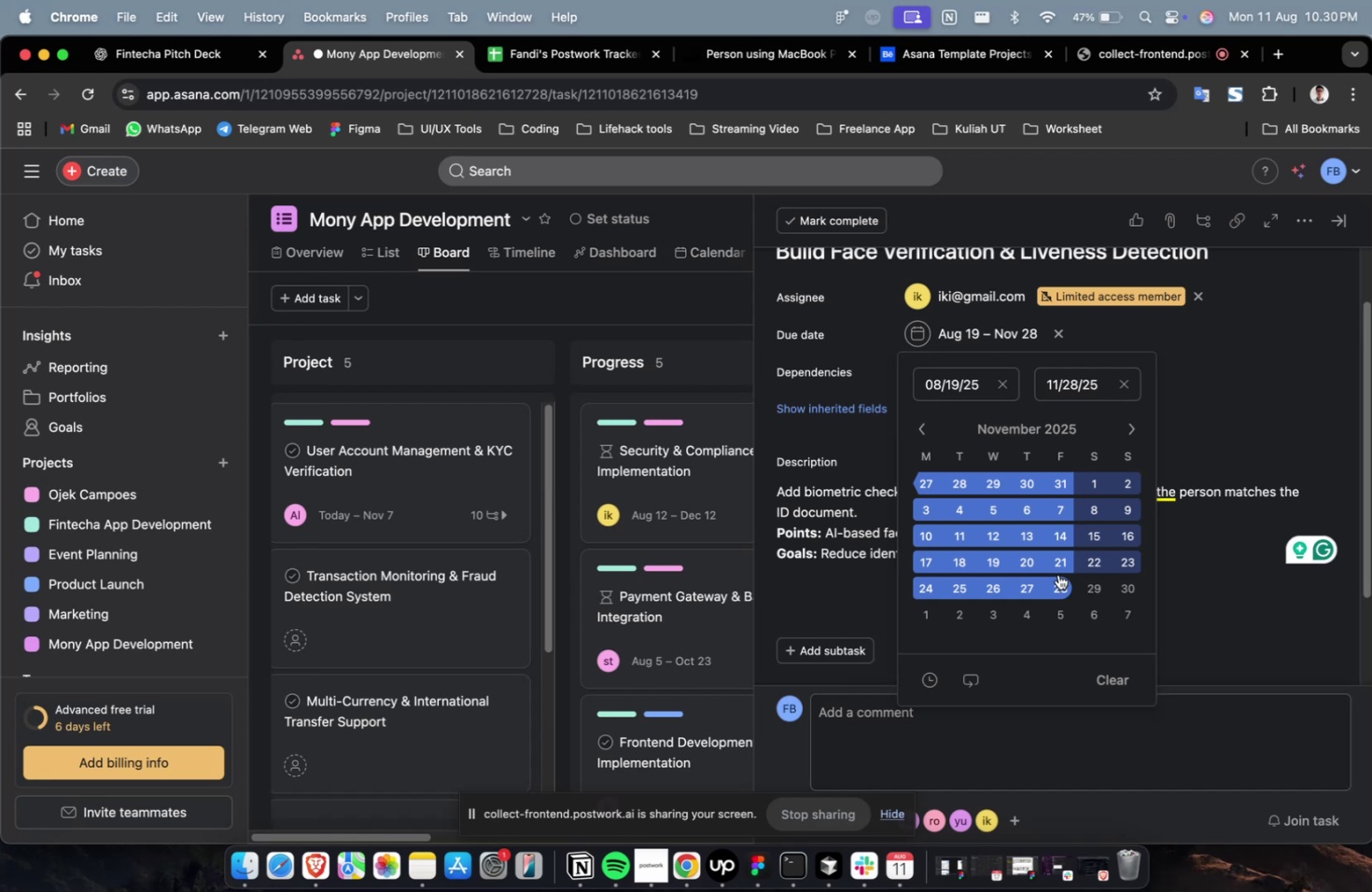 
left_click([1195, 428])
 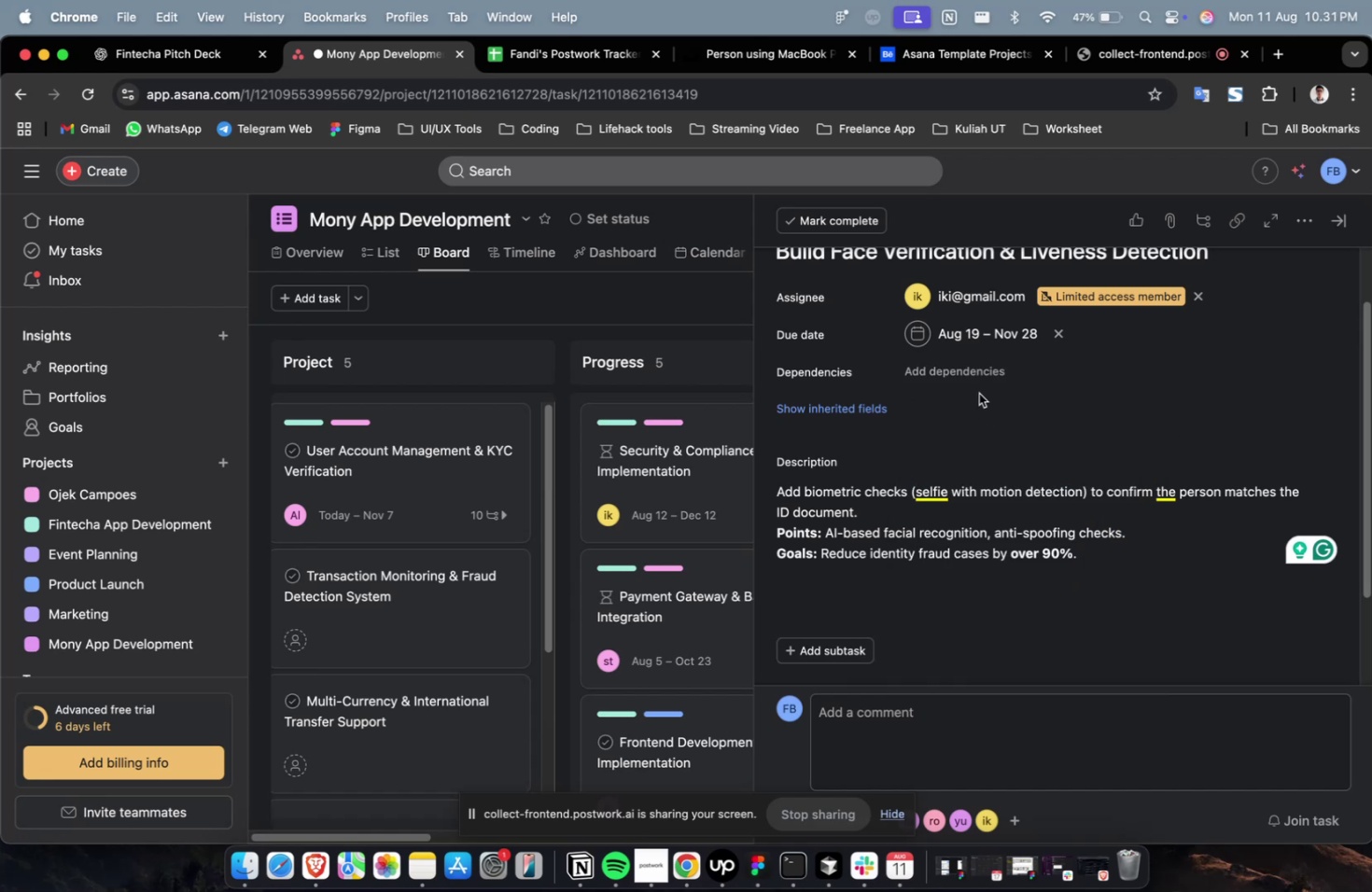 
left_click([976, 382])
 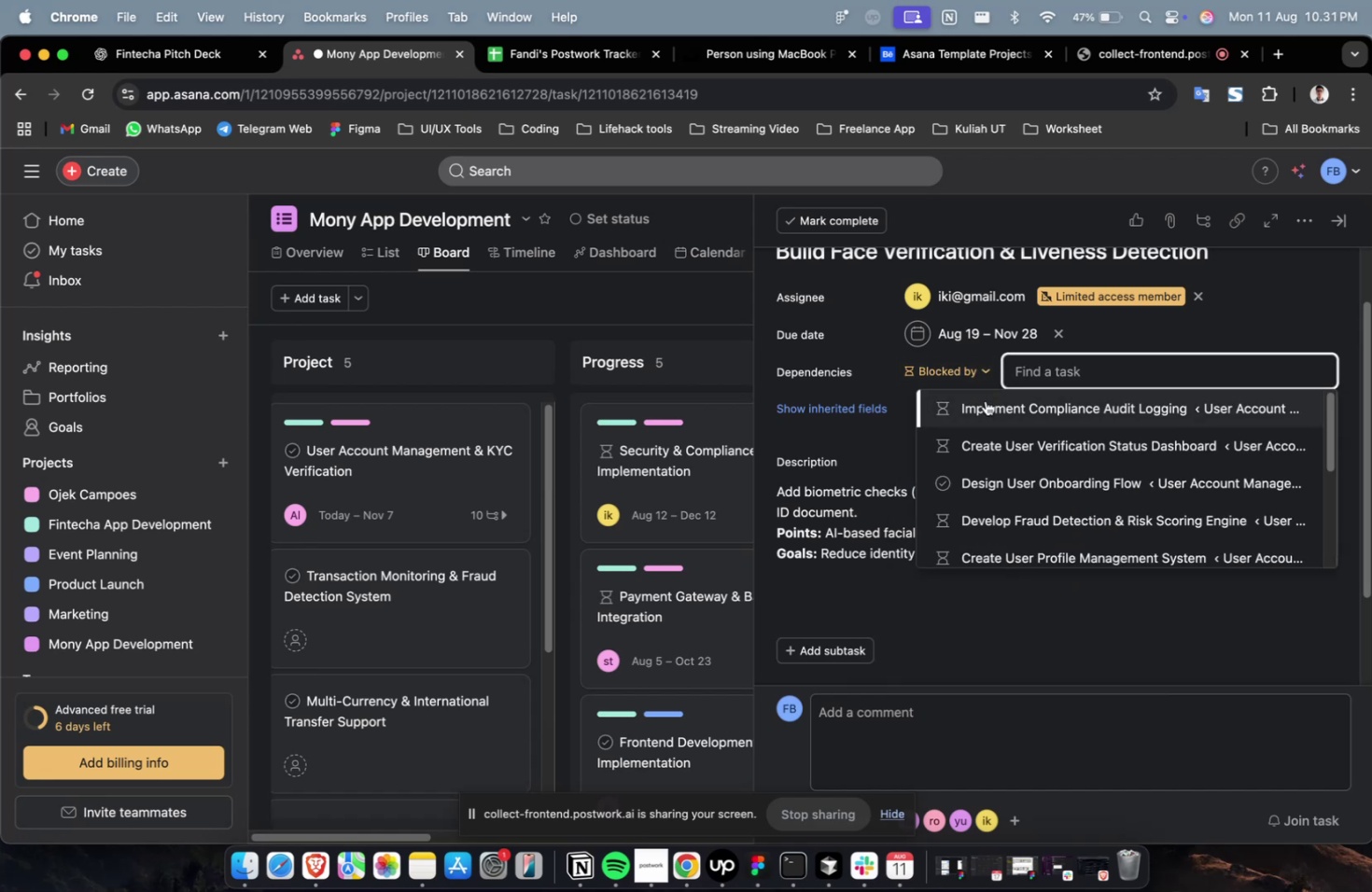 
double_click([985, 402])
 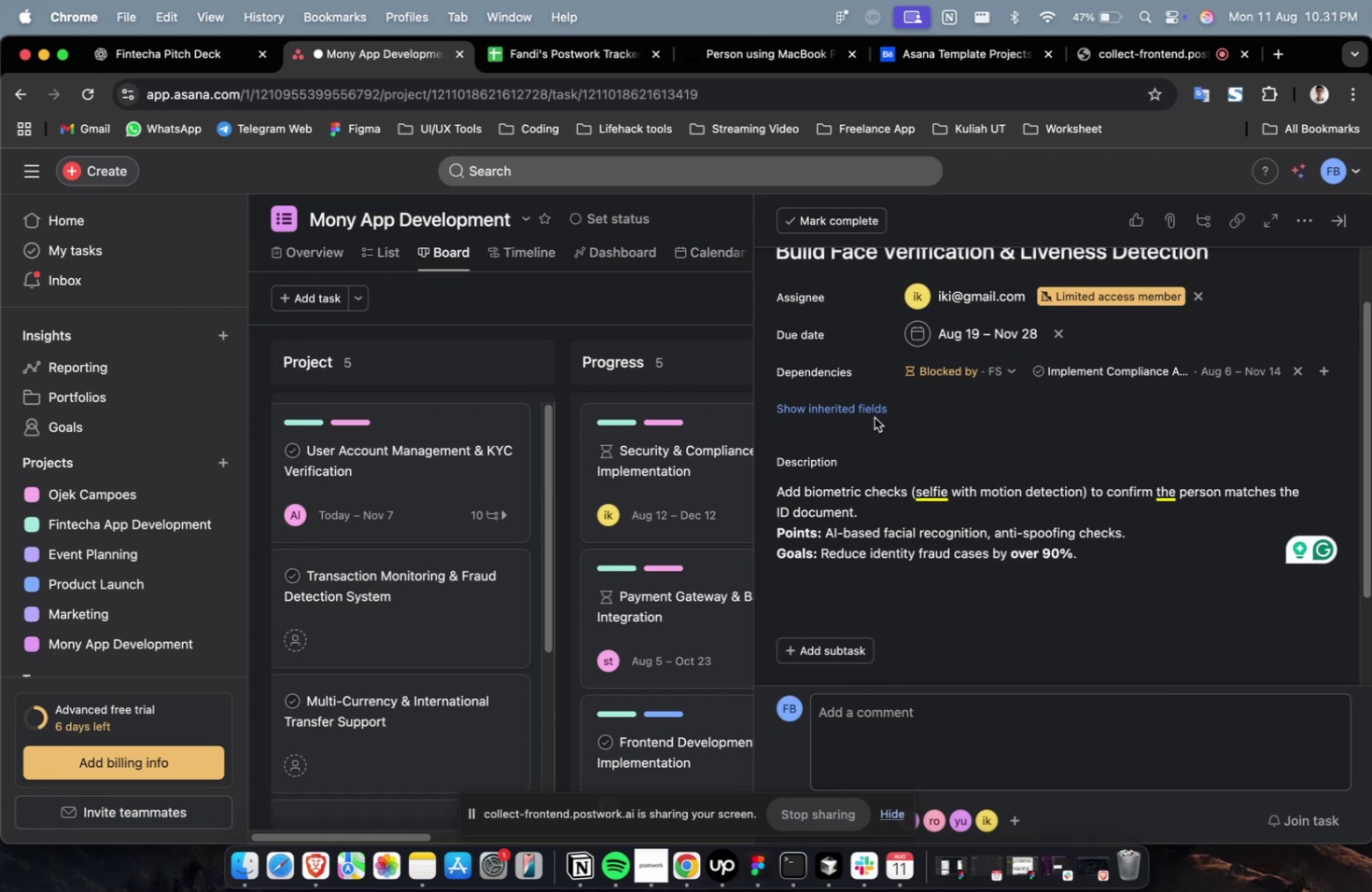 
triple_click([874, 417])
 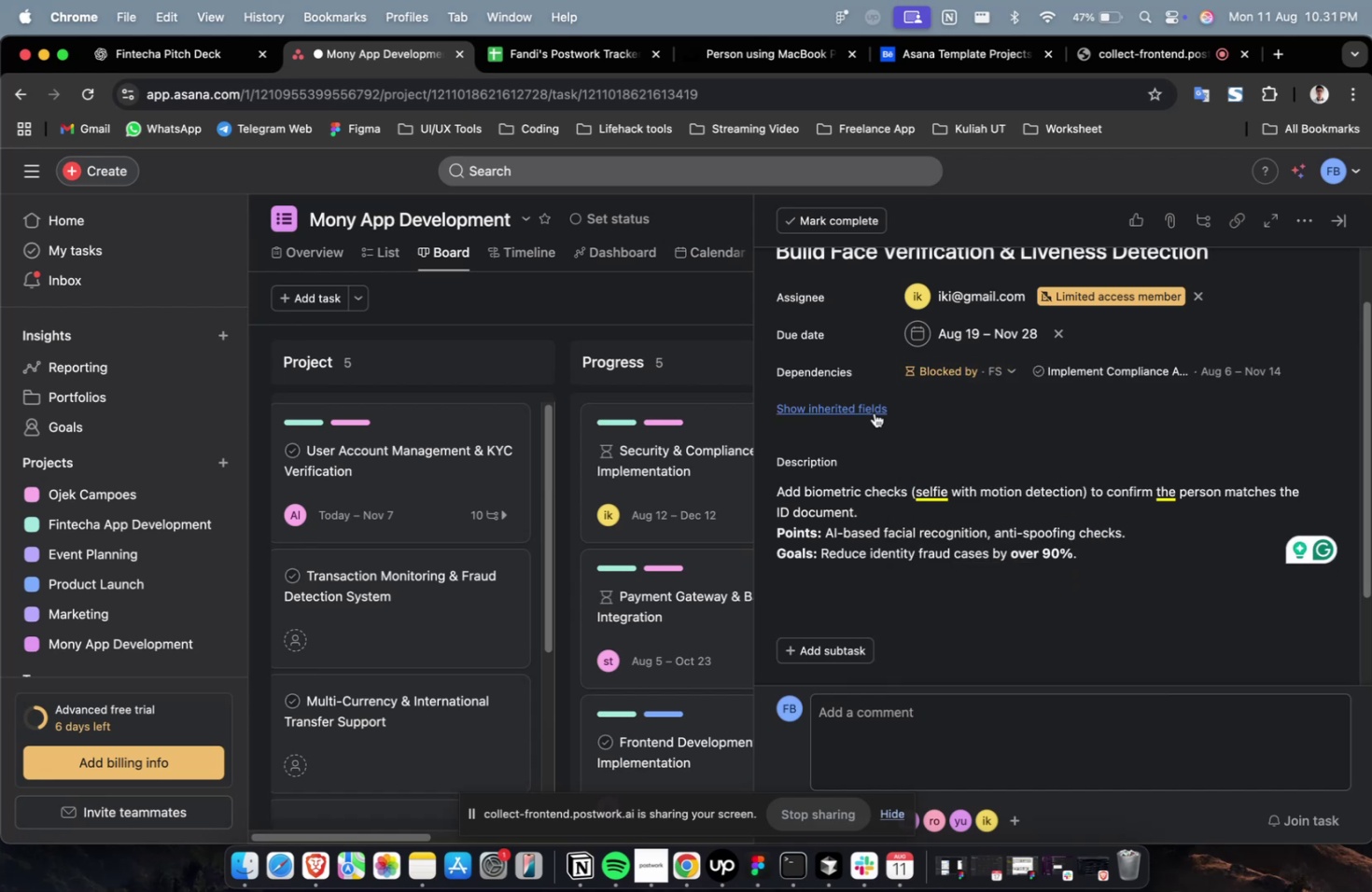 
left_click_drag(start_coordinate=[874, 412], to_coordinate=[879, 412])
 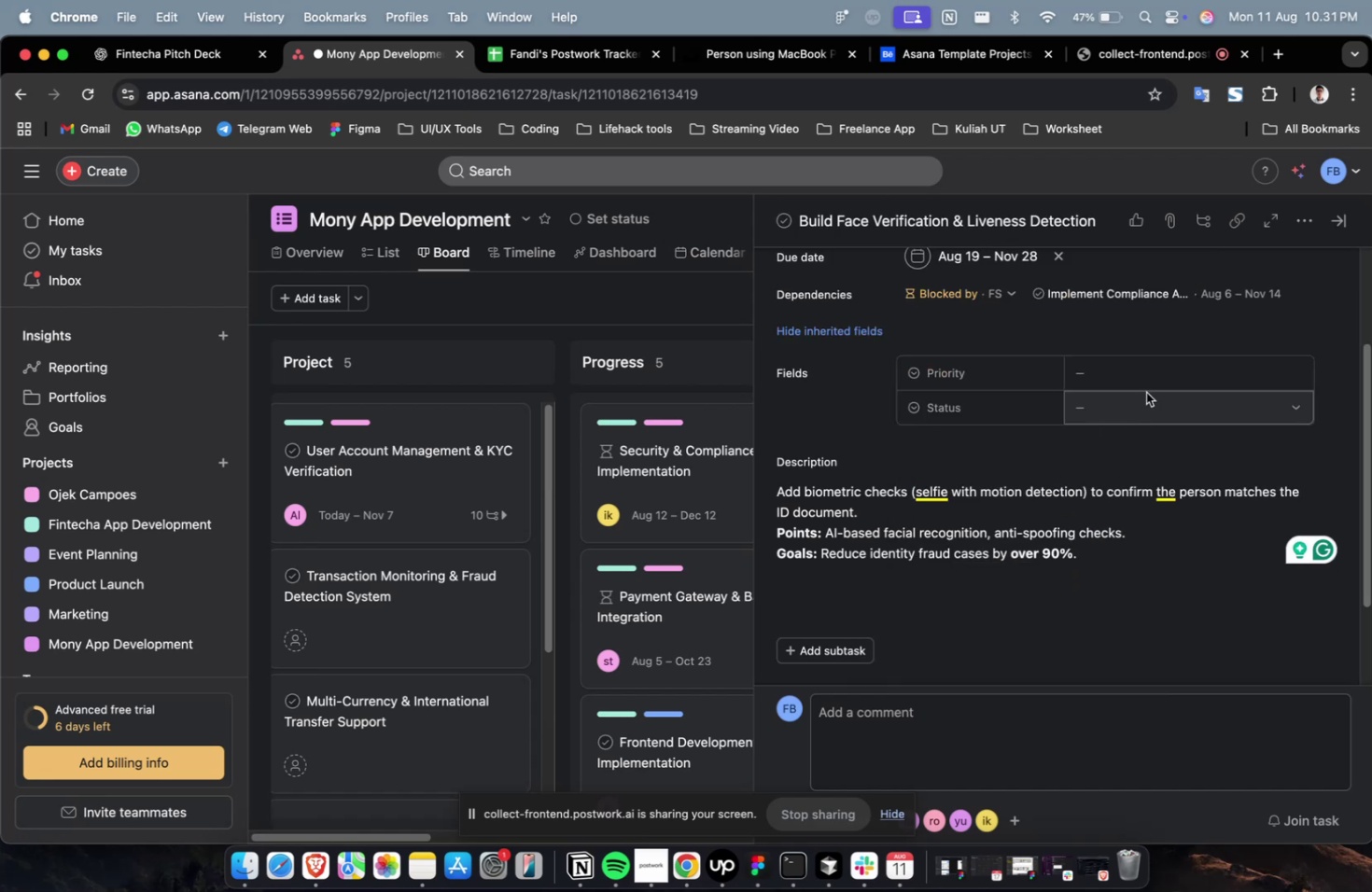 
triple_click([1145, 392])
 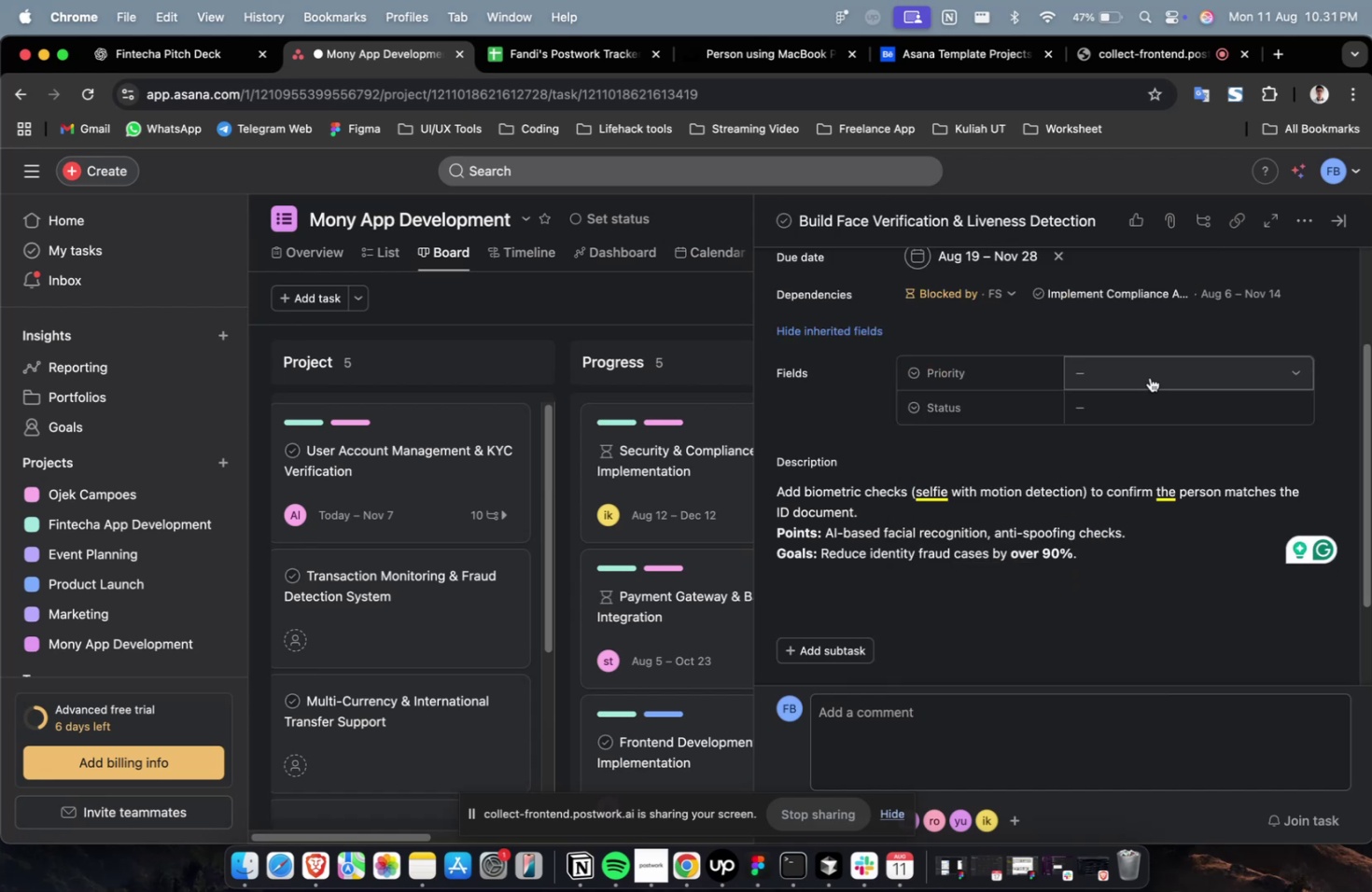 
triple_click([1149, 377])
 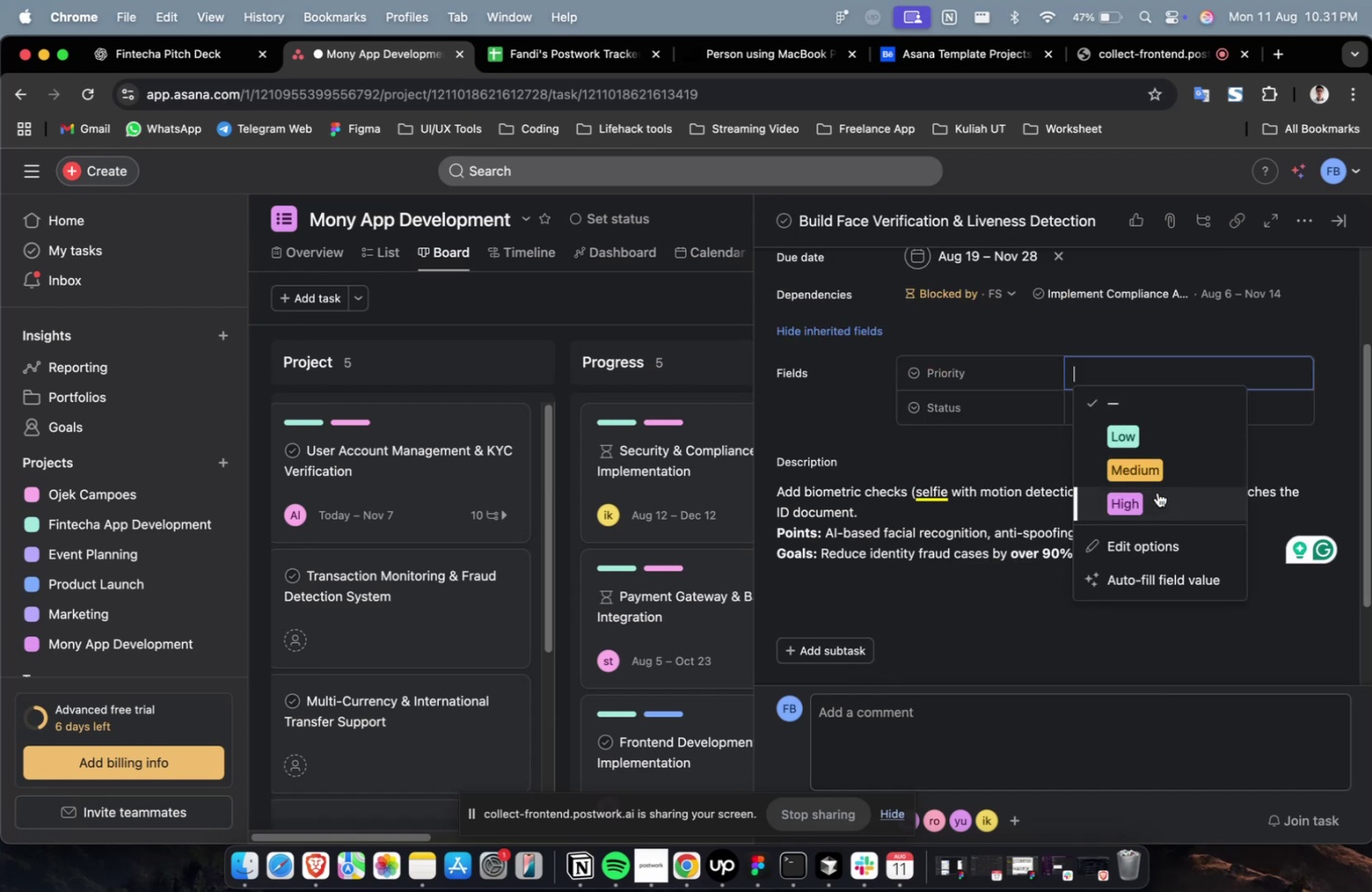 
triple_click([1156, 494])
 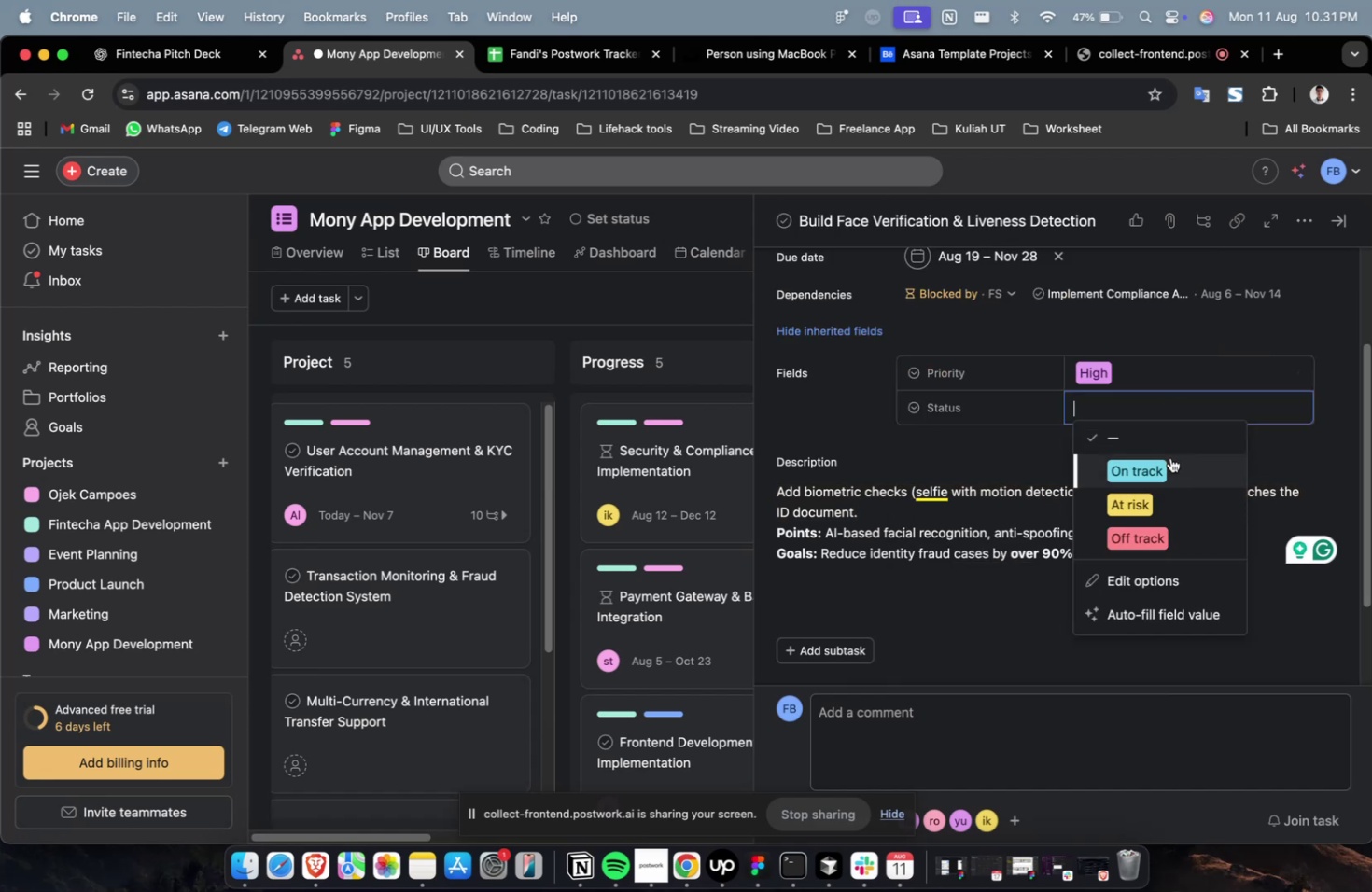 
triple_click([1169, 462])
 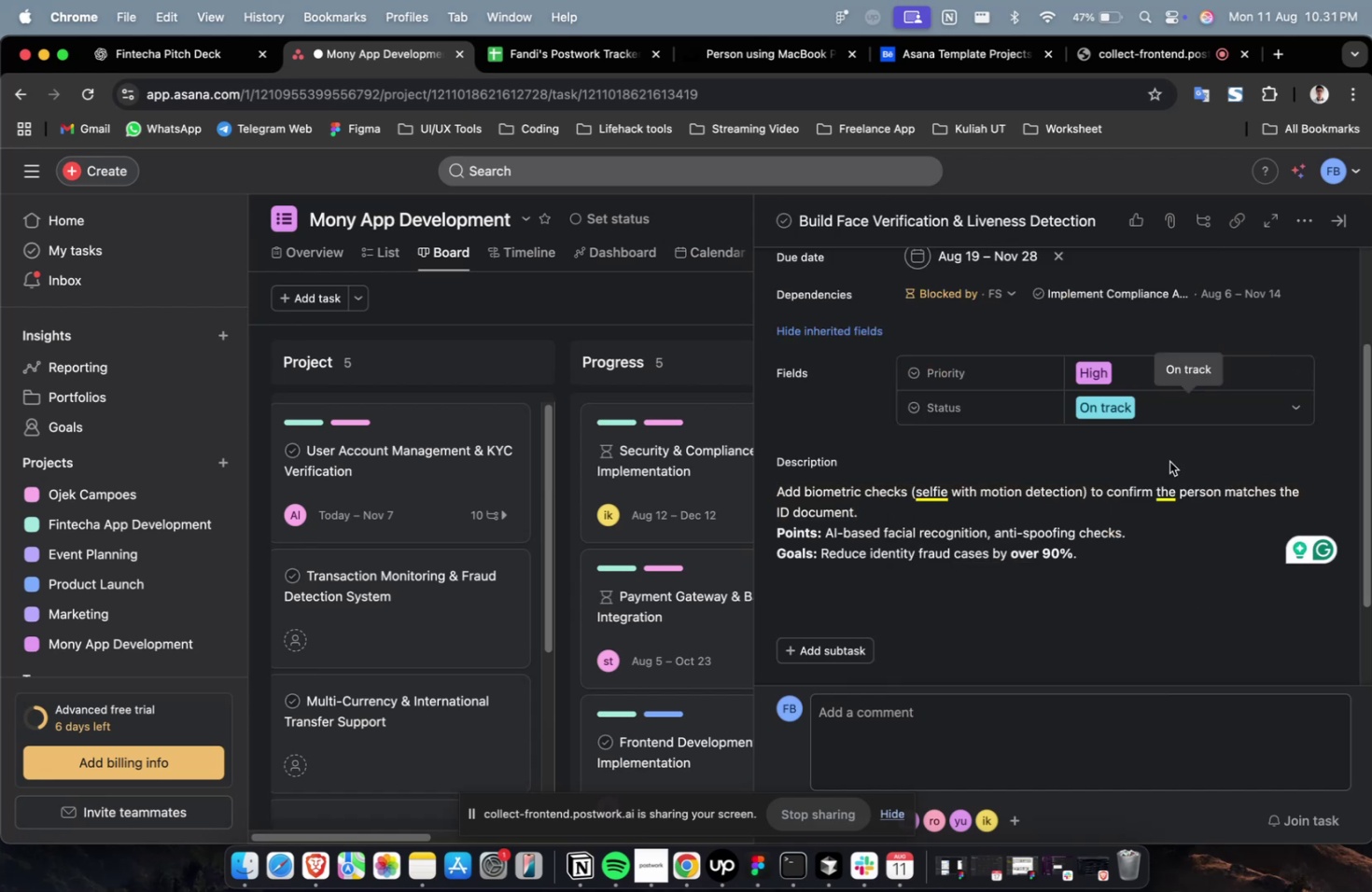 
scroll: coordinate [1169, 461], scroll_direction: up, amount: 13.0
 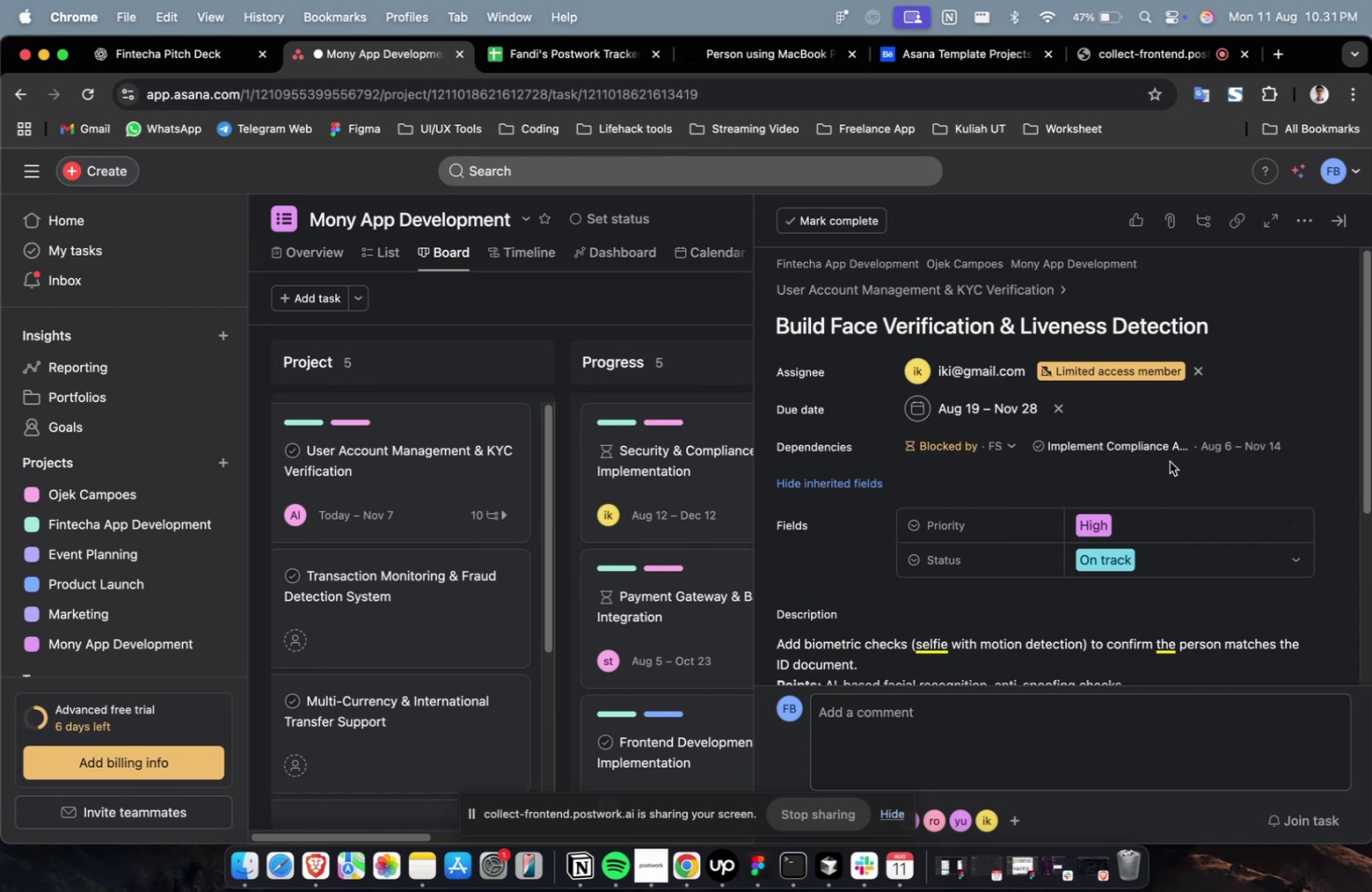 
scroll: coordinate [1169, 461], scroll_direction: down, amount: 31.0
 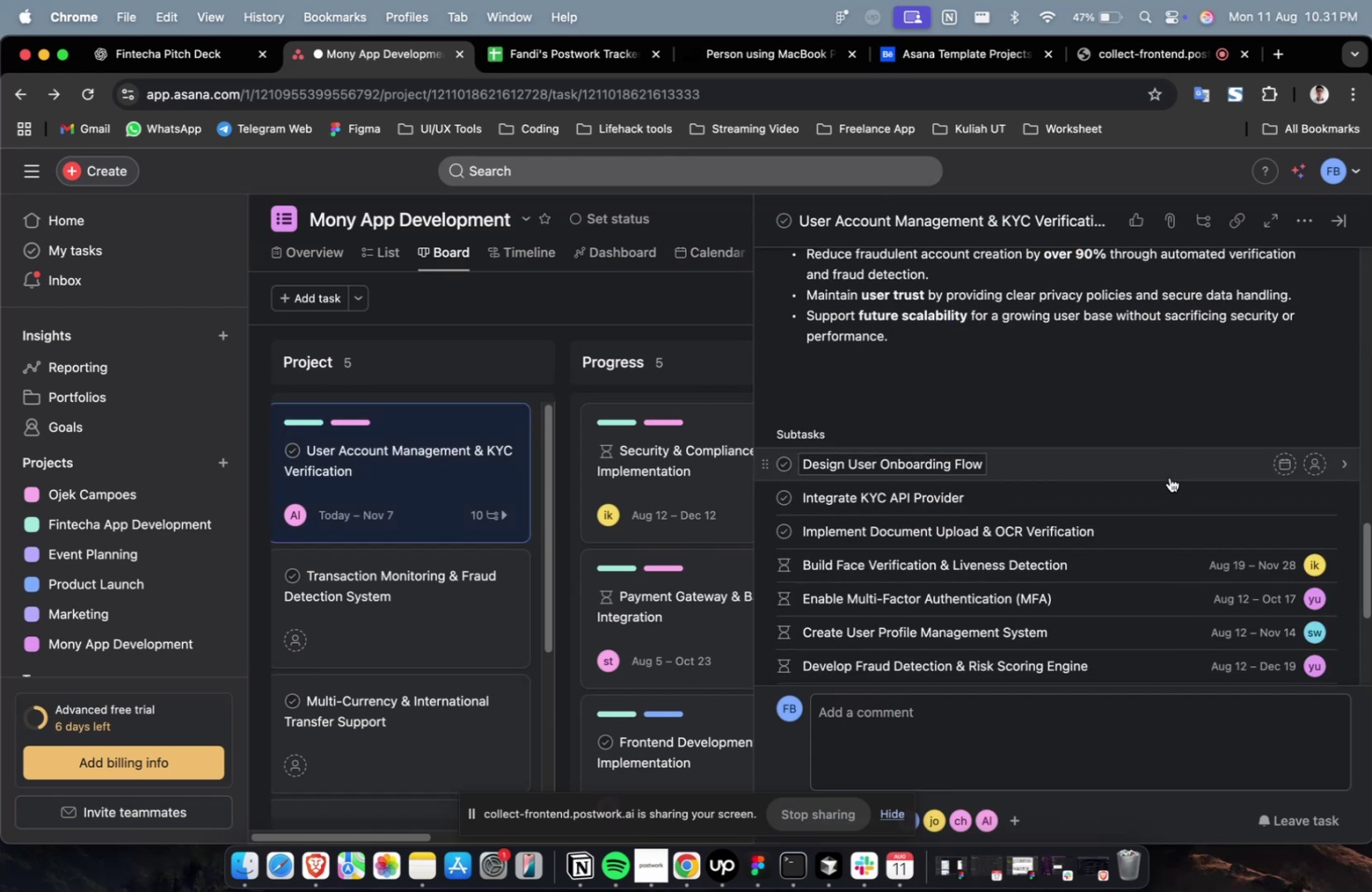 
mouse_move([1149, 497])
 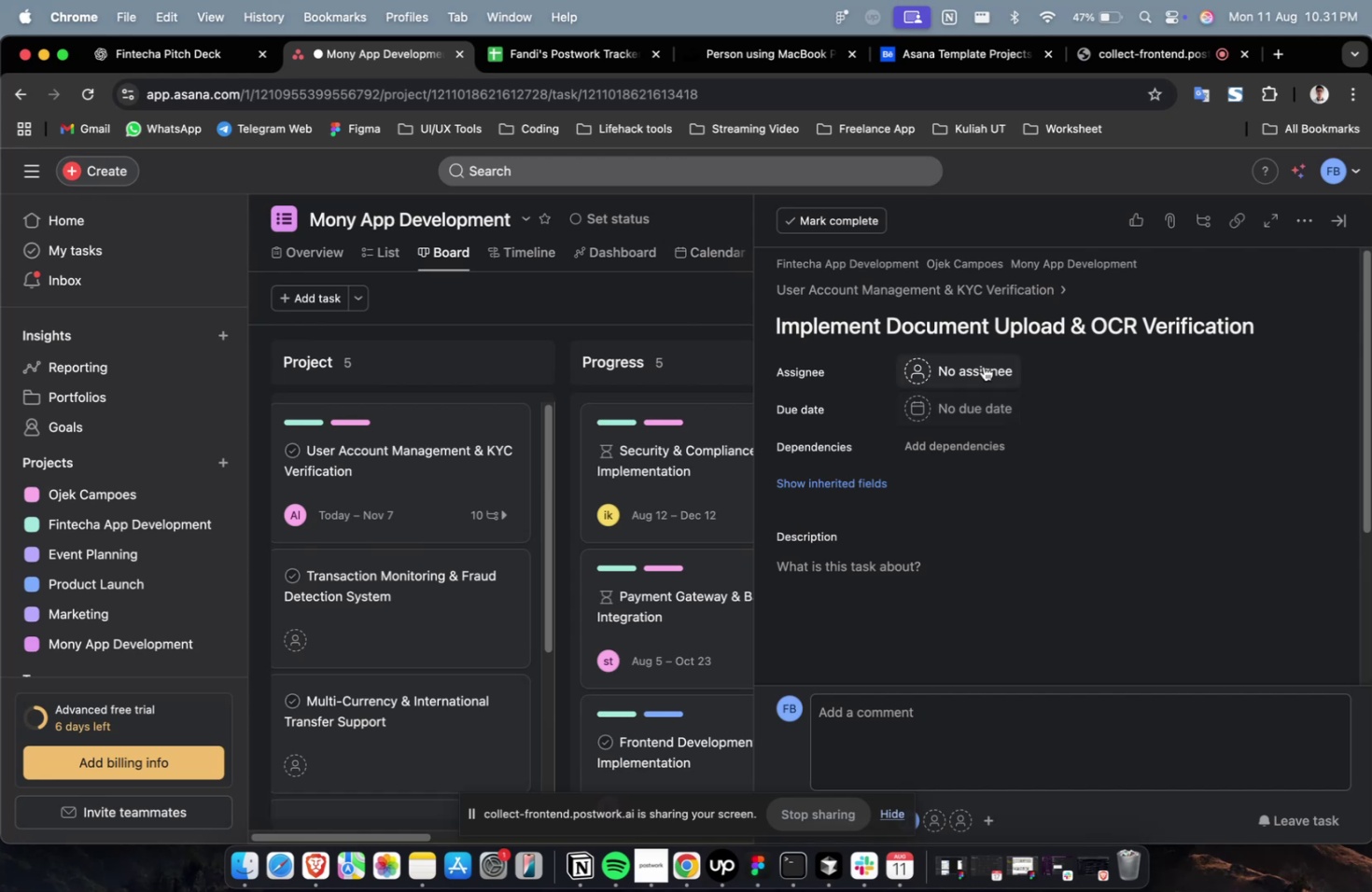 
left_click([983, 366])
 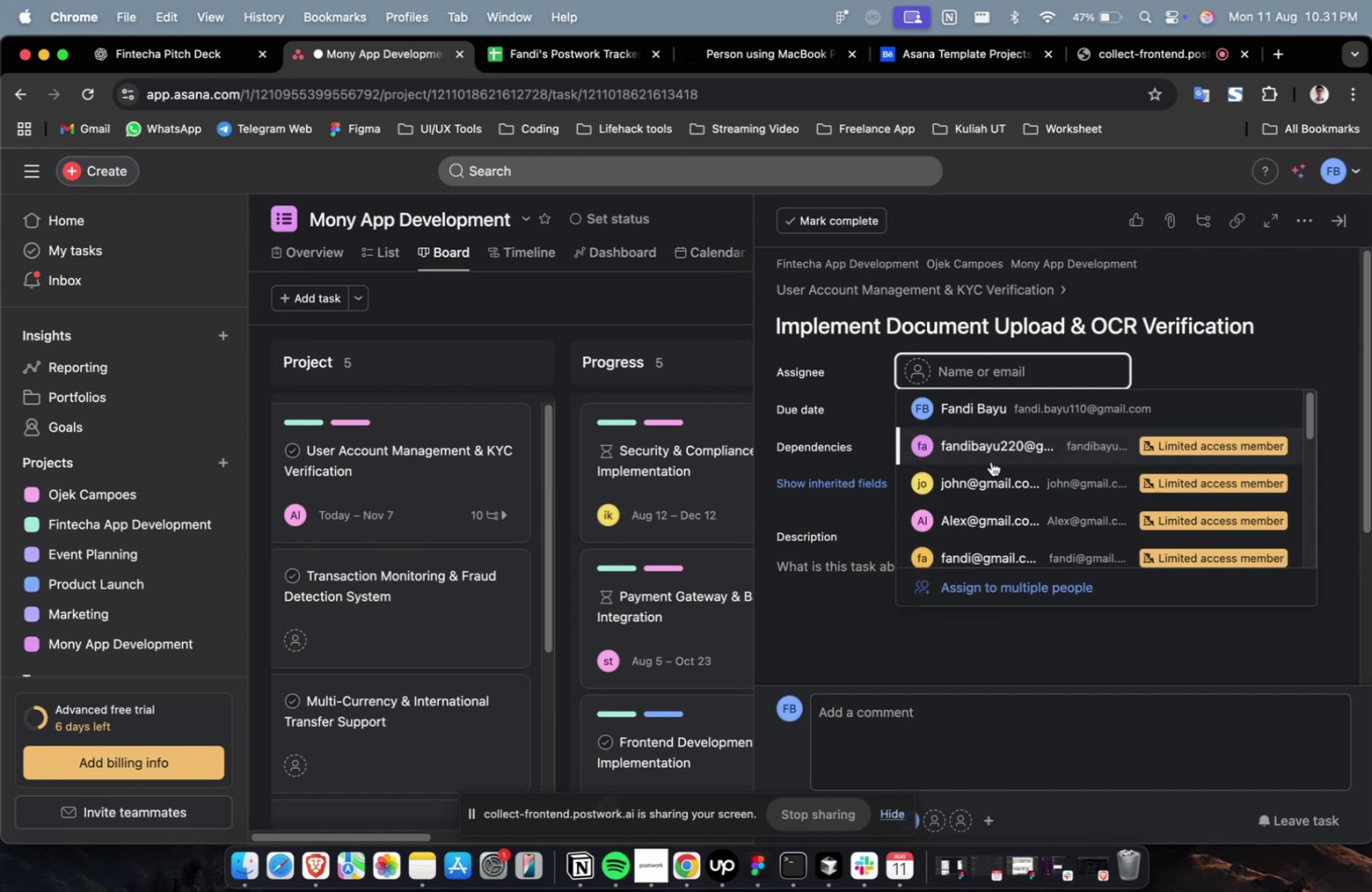 
left_click([987, 471])
 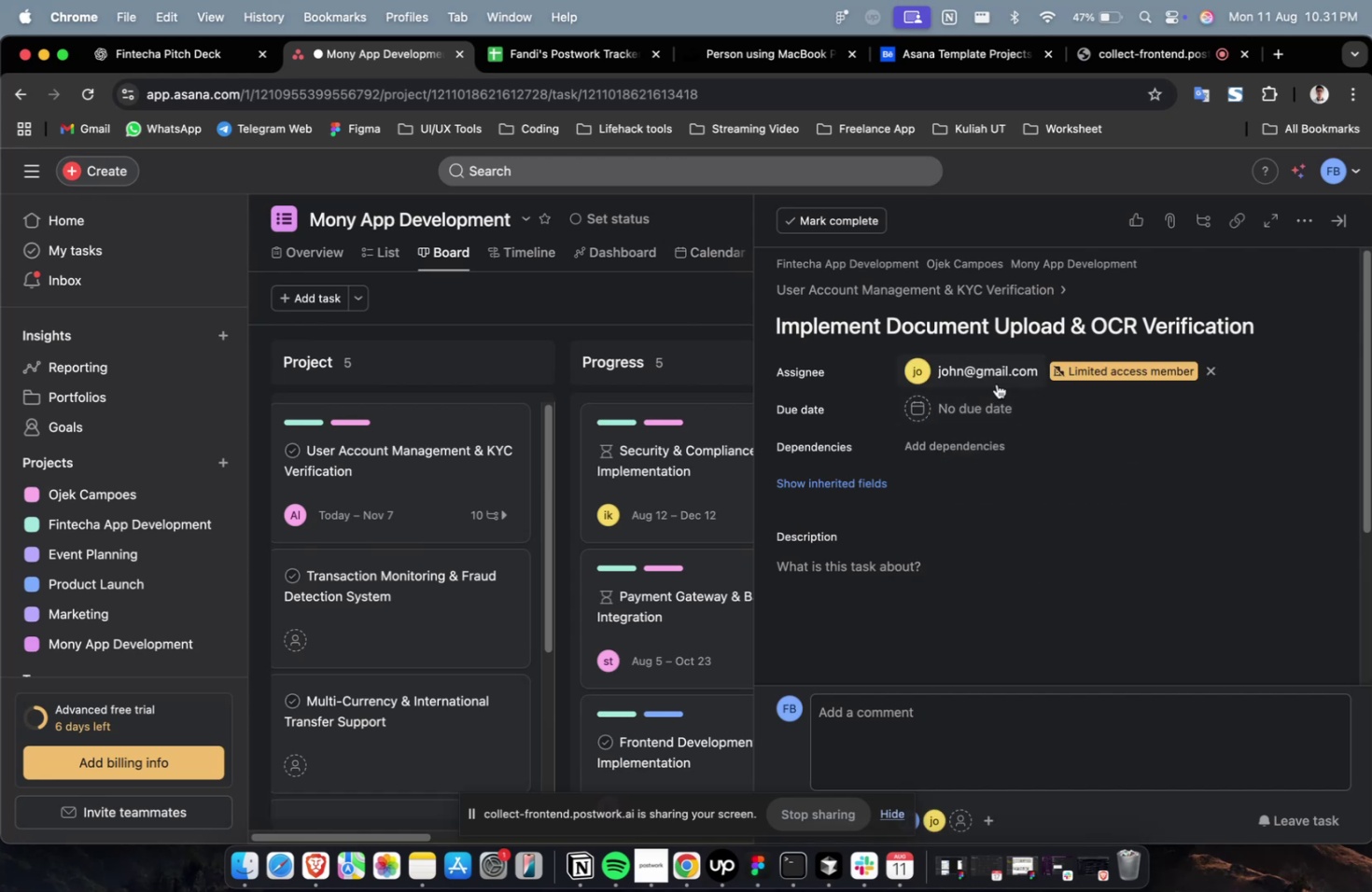 
double_click([996, 383])
 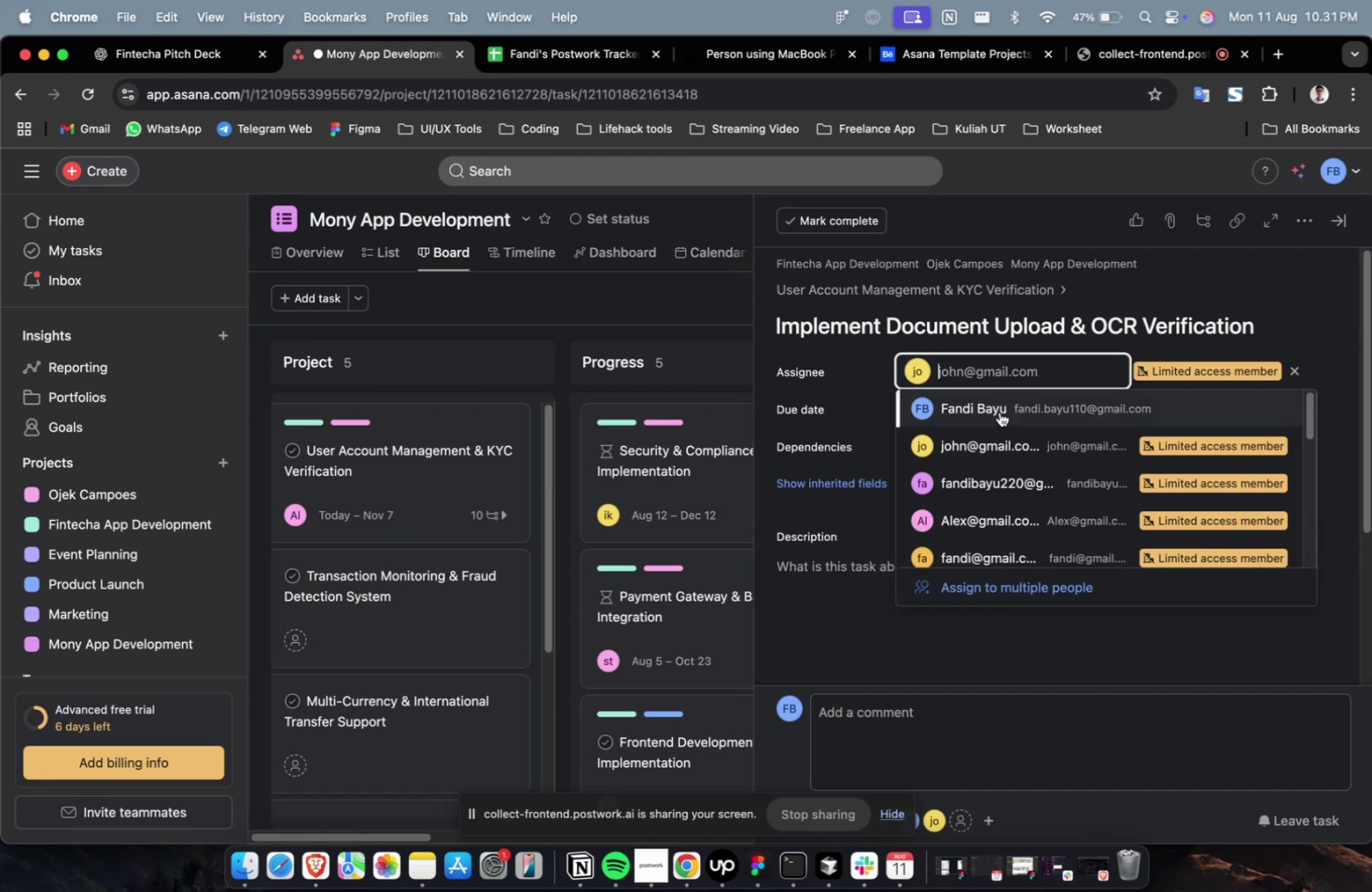 
scroll: coordinate [999, 451], scroll_direction: down, amount: 9.0
 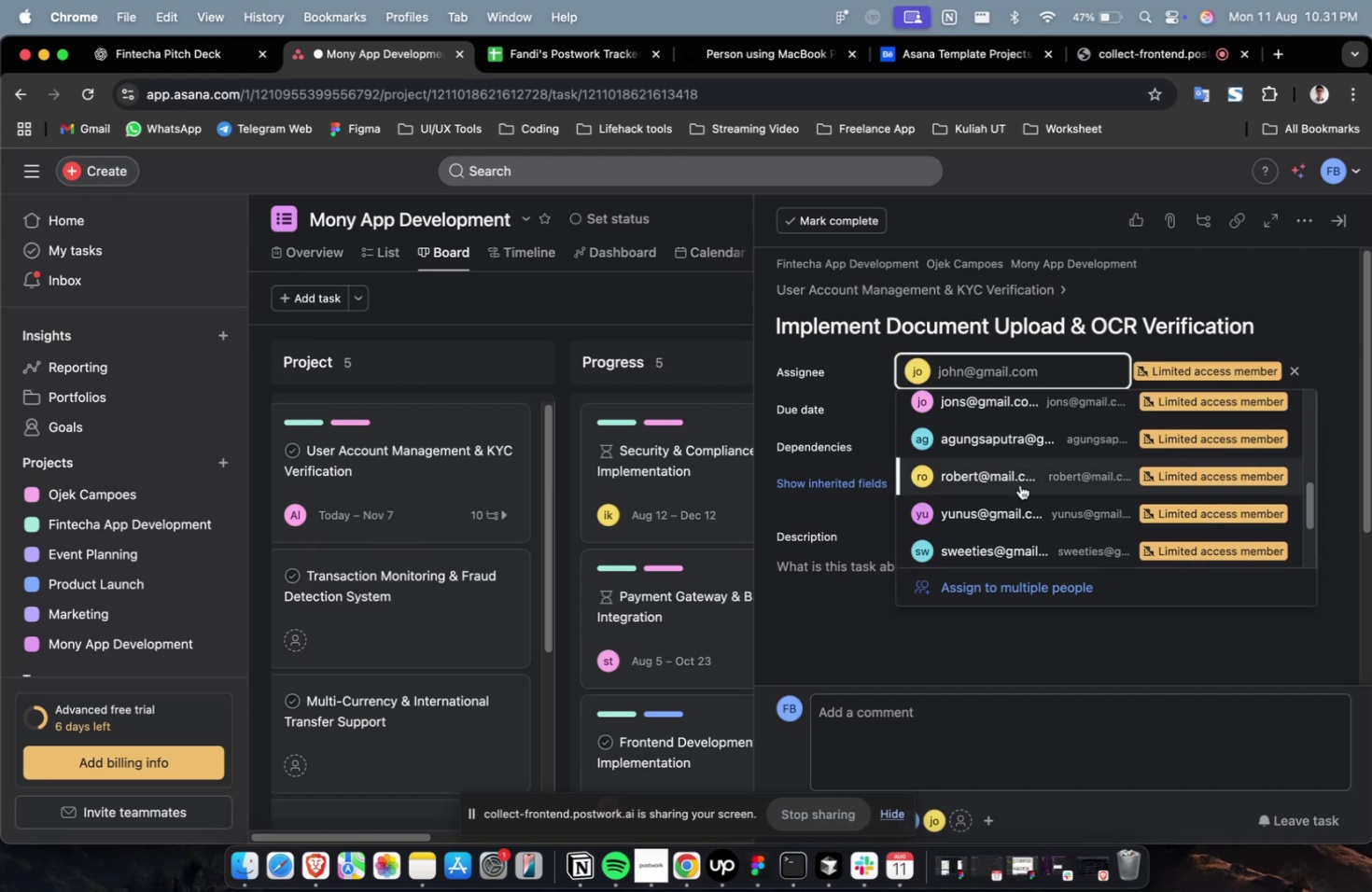 
left_click([1019, 484])
 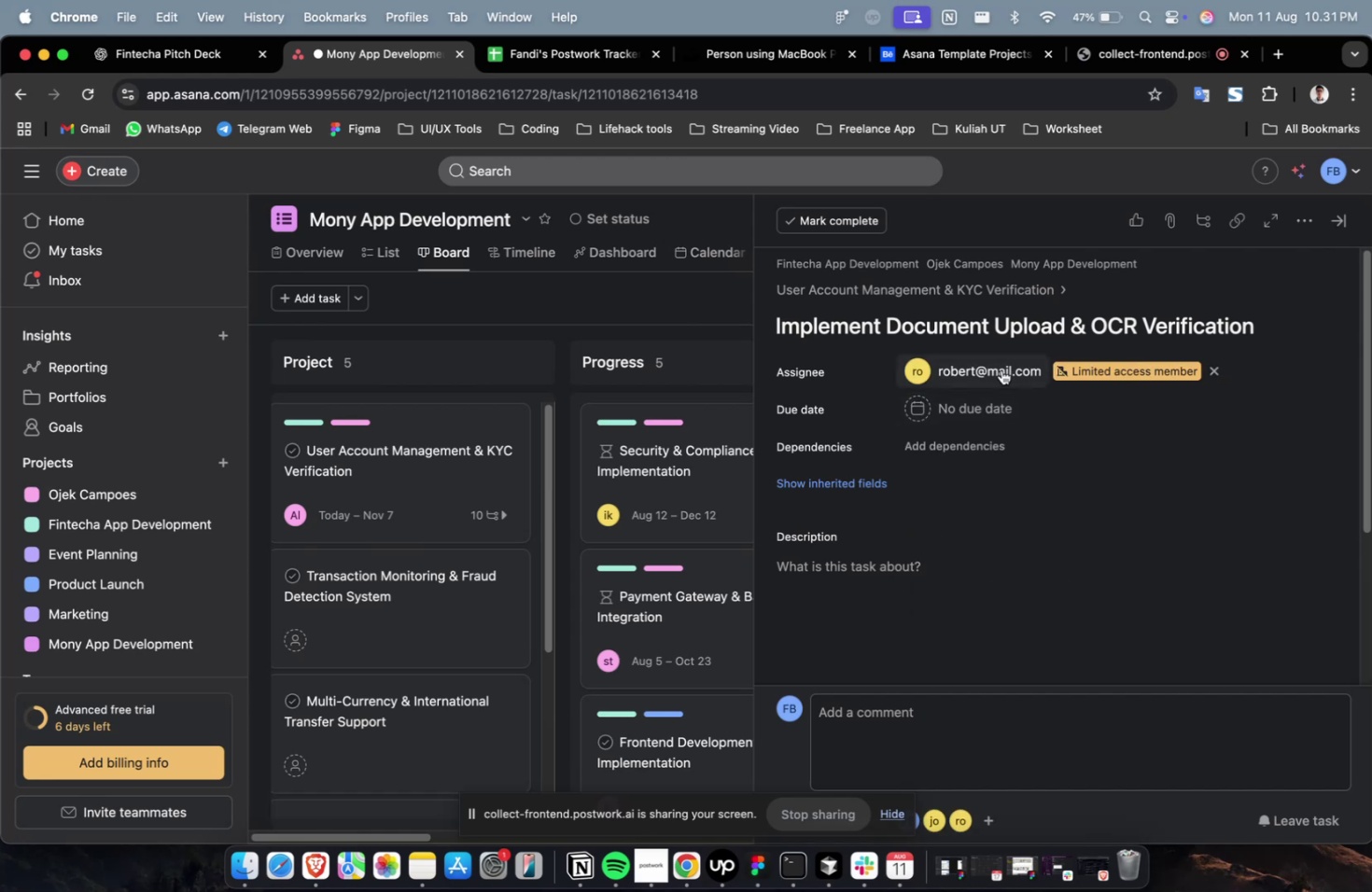 
double_click([1001, 369])
 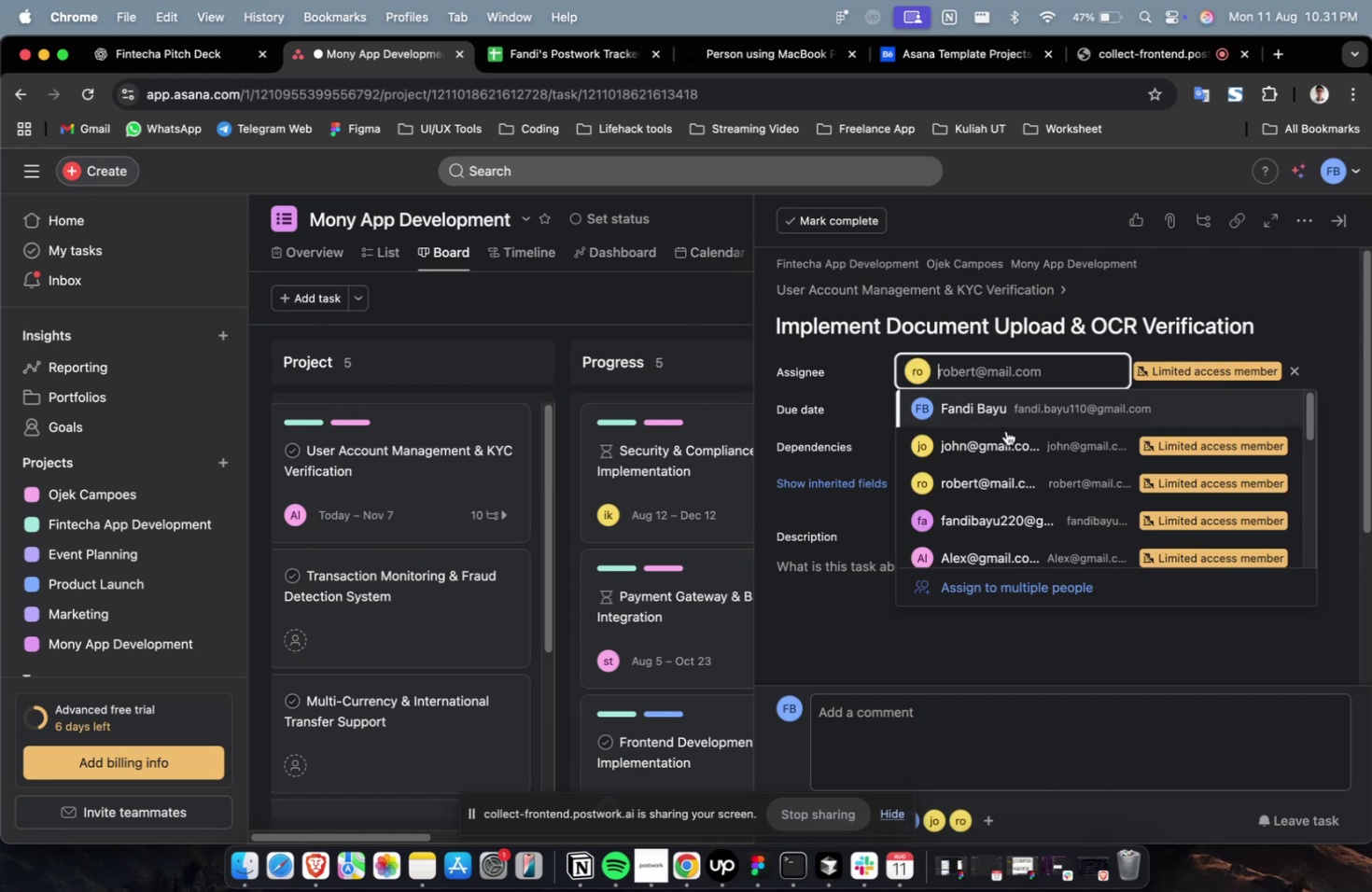 
scroll: coordinate [1006, 444], scroll_direction: down, amount: 25.0
 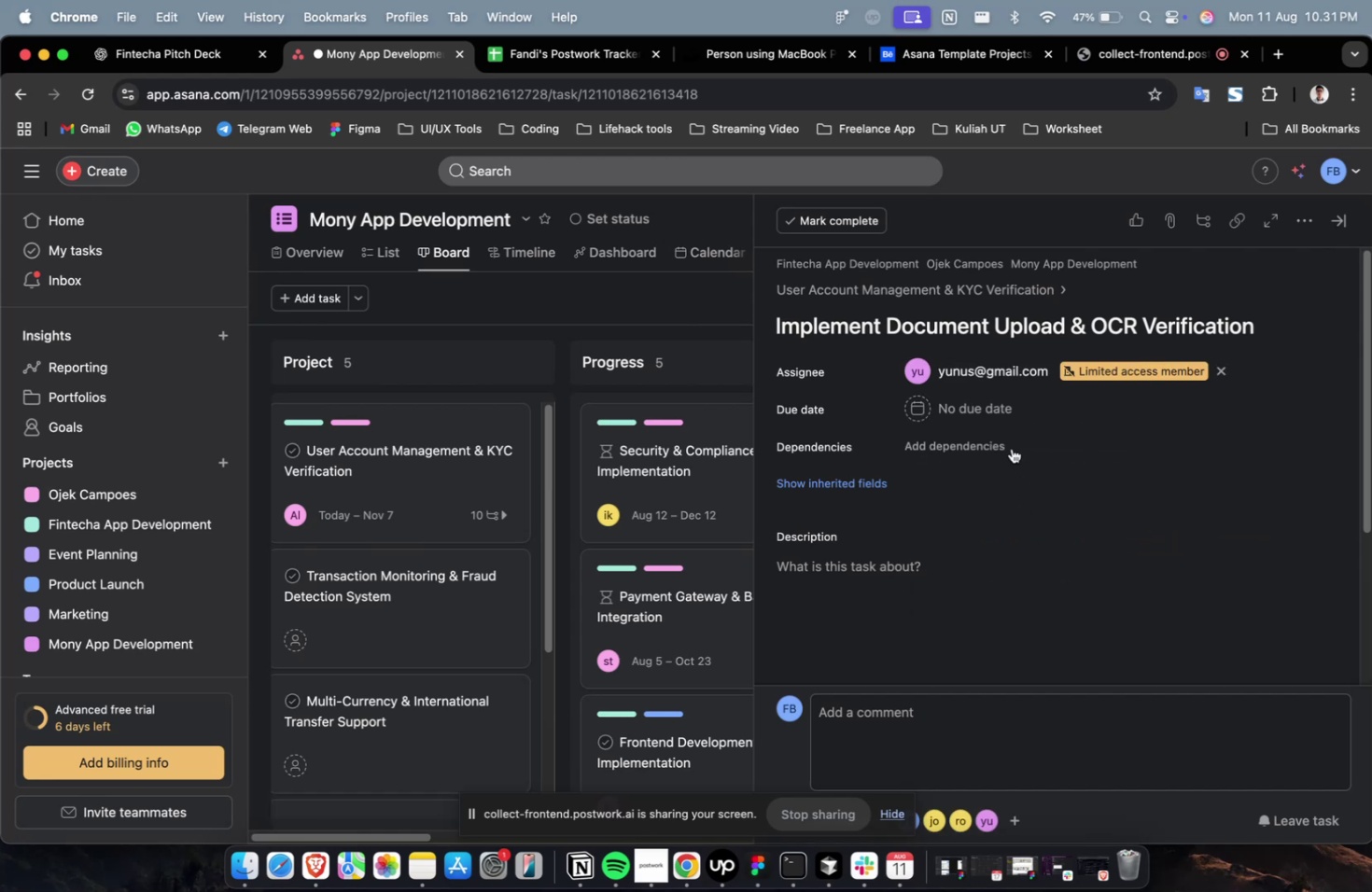 
double_click([989, 411])
 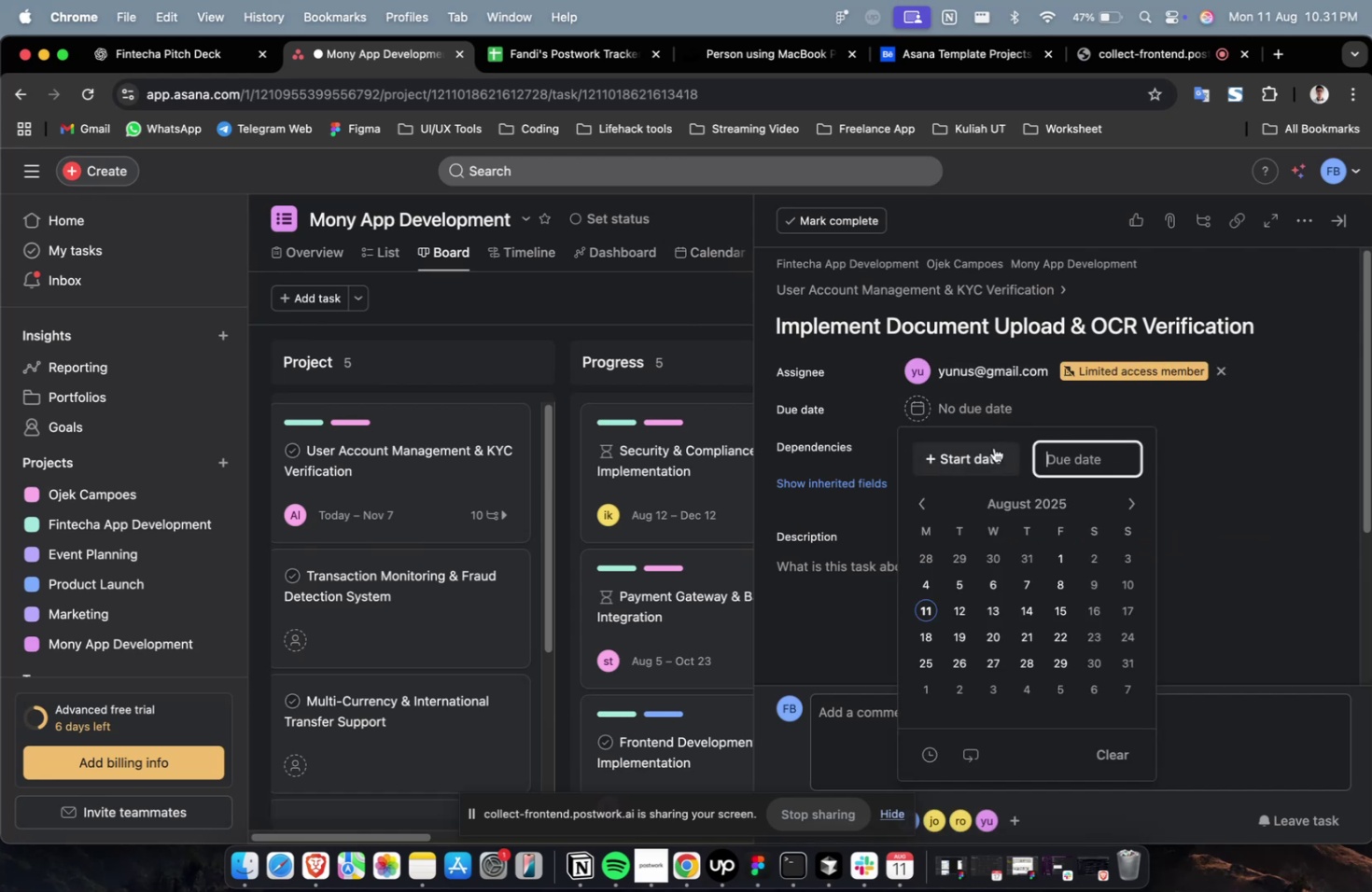 
triple_click([993, 447])
 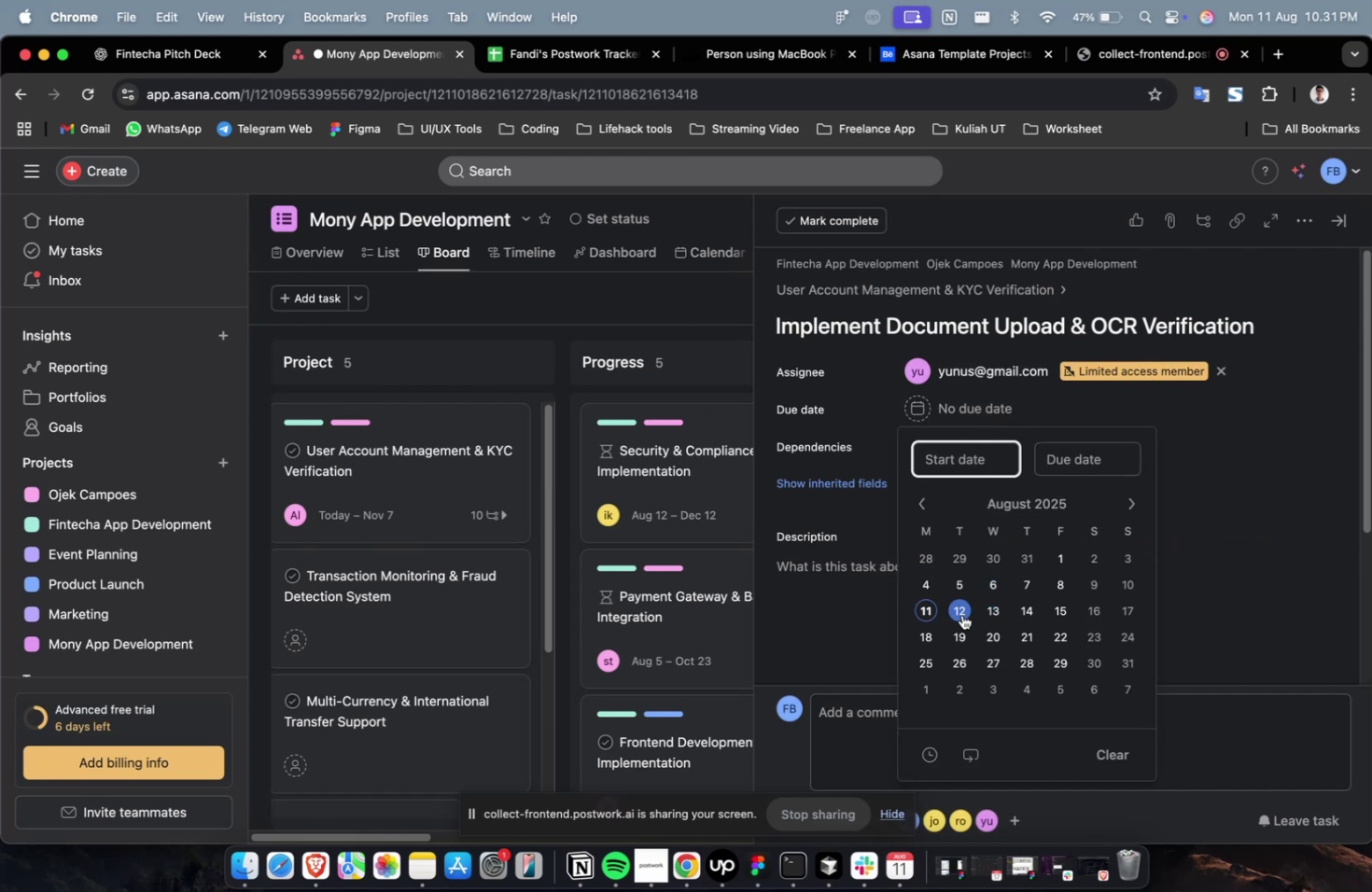 
left_click([959, 614])
 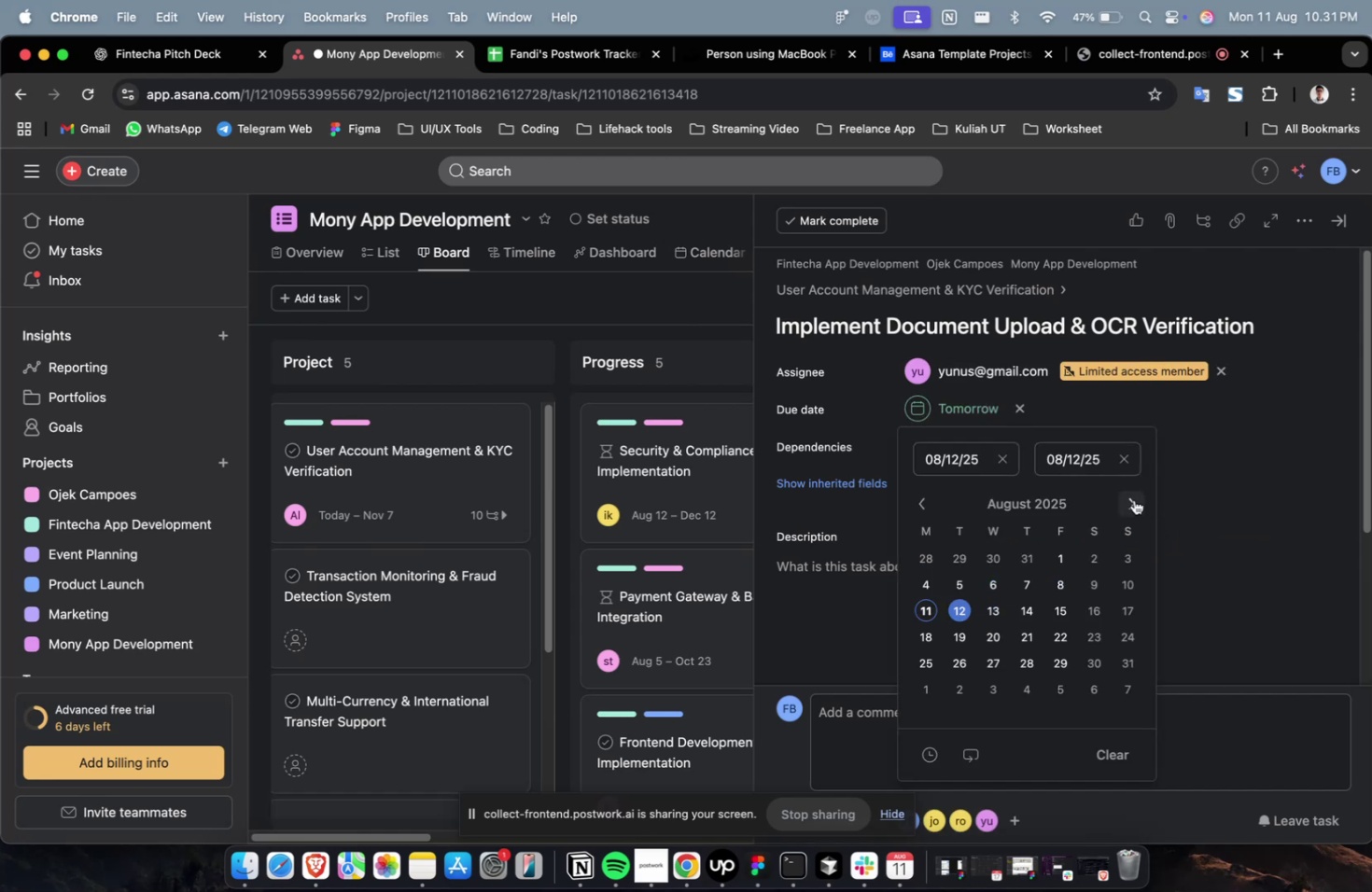 
double_click([1133, 499])
 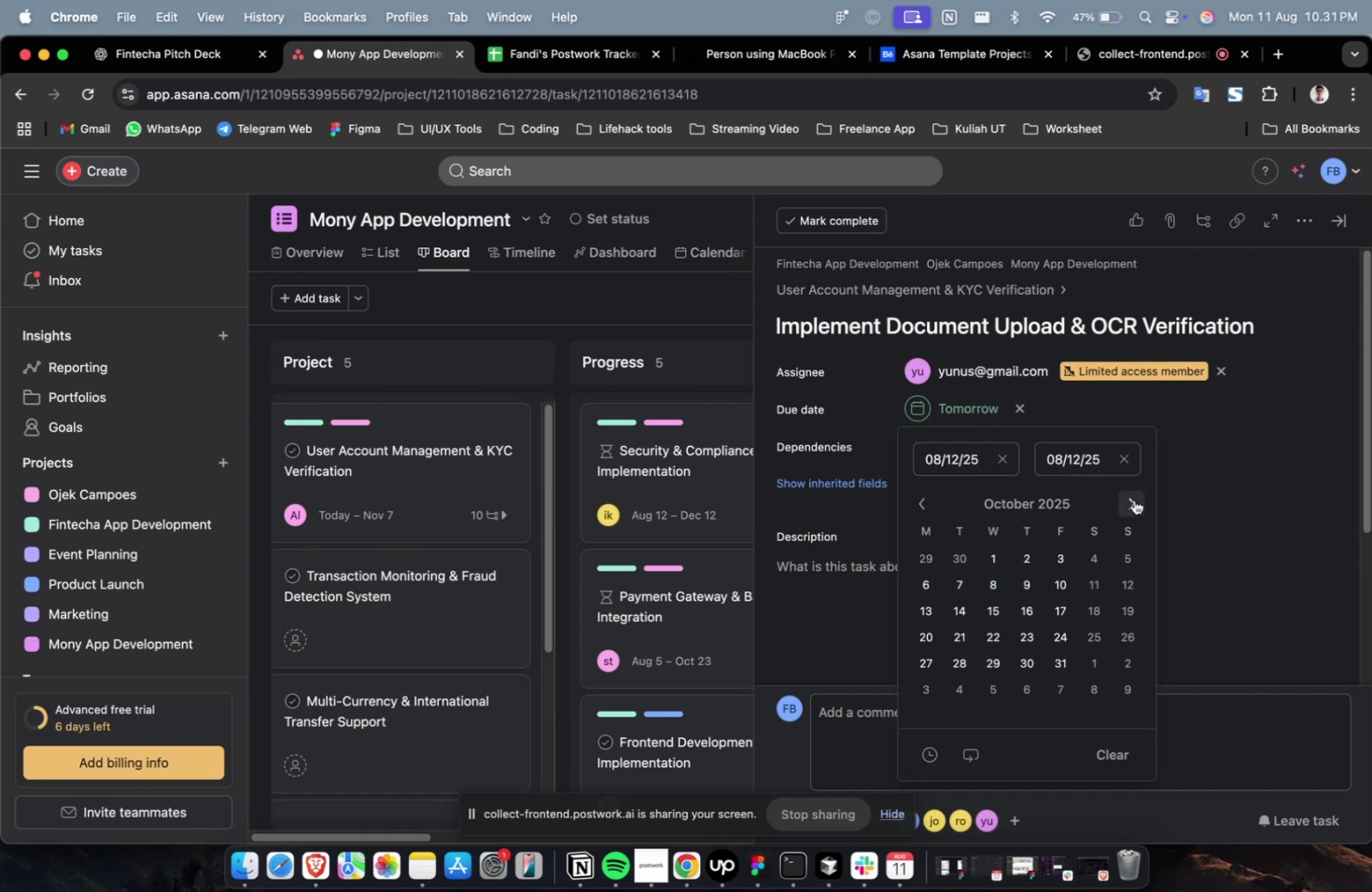 
triple_click([1133, 499])
 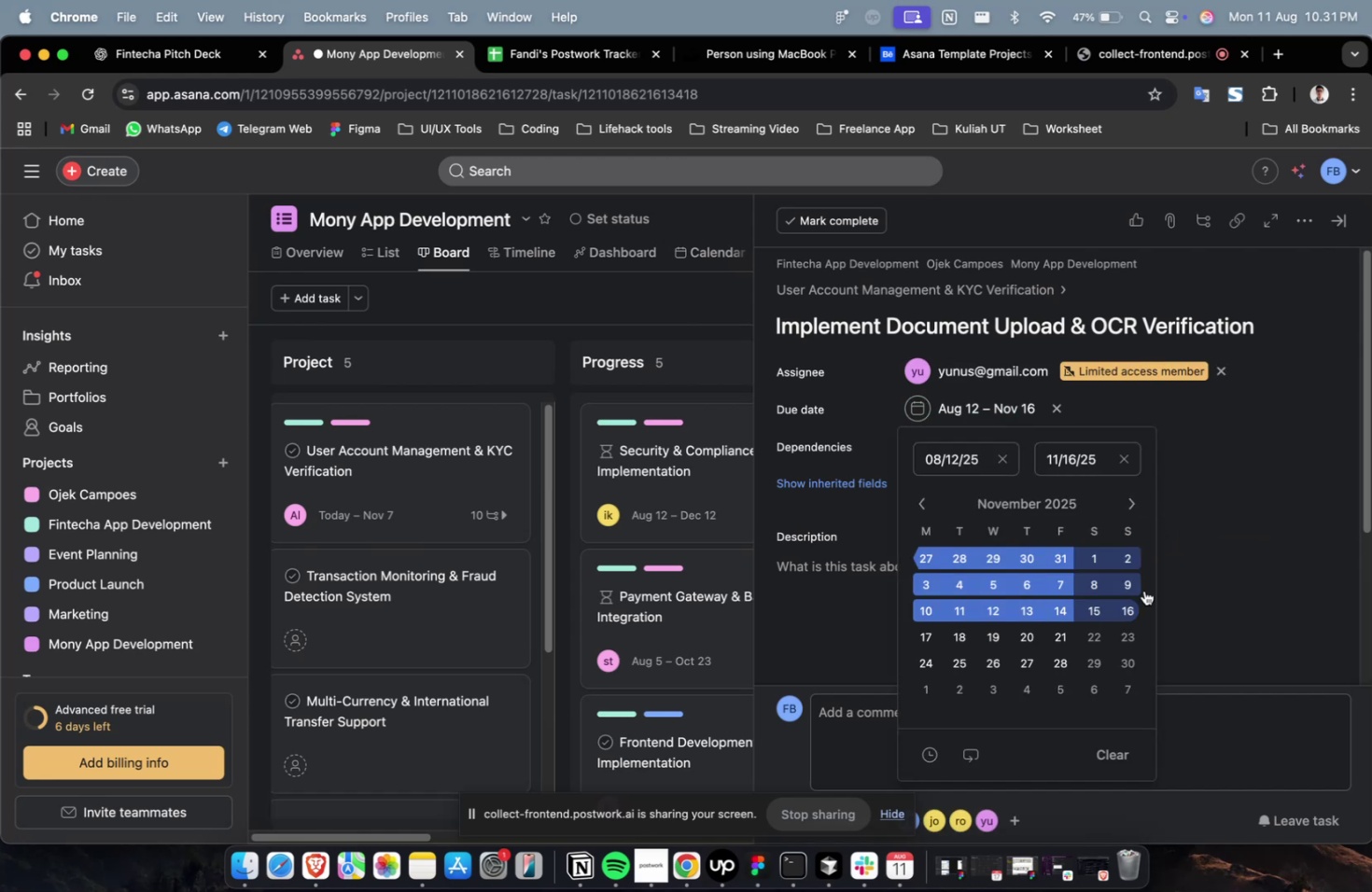 
double_click([1226, 463])
 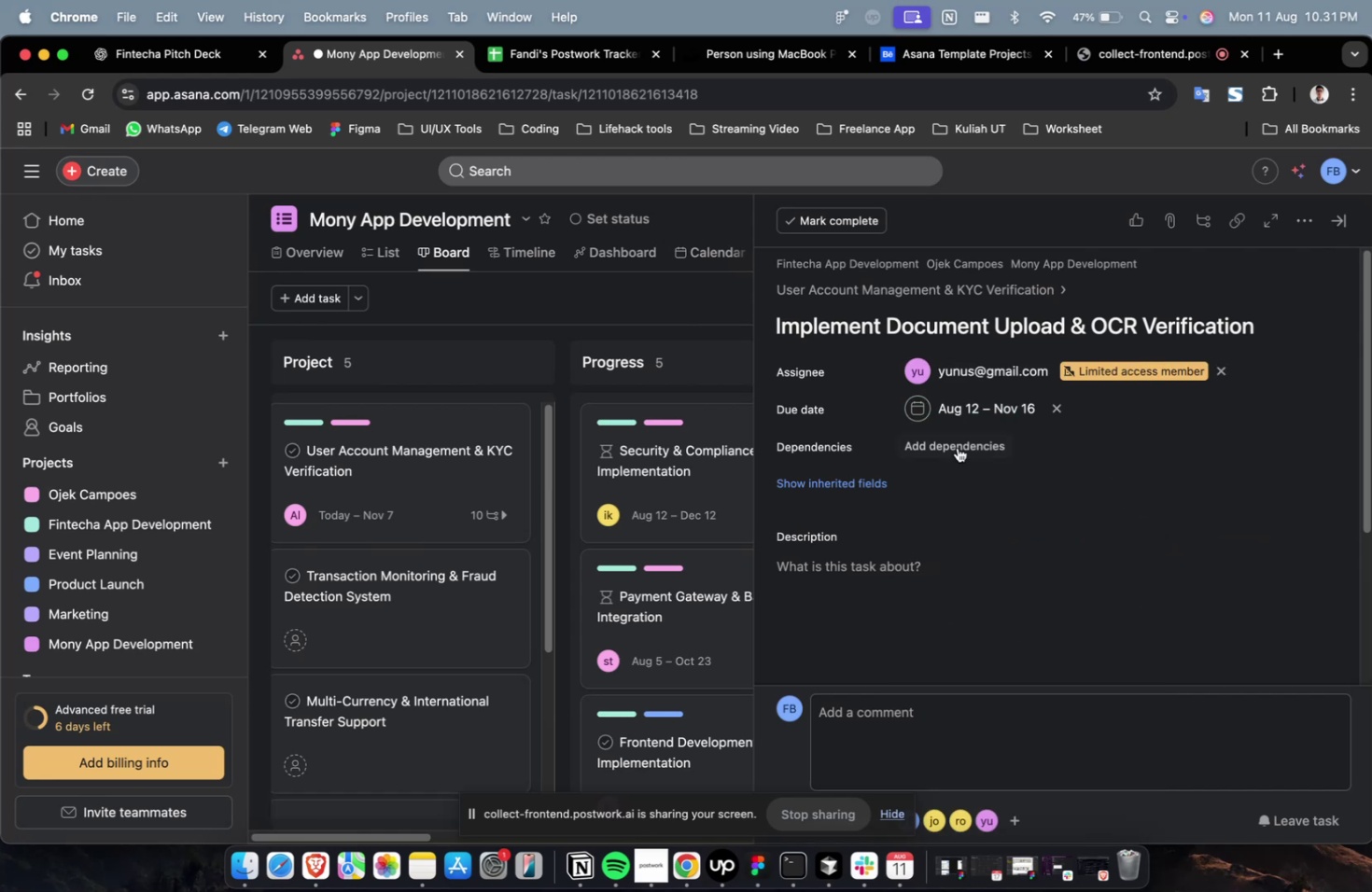 
triple_click([957, 447])
 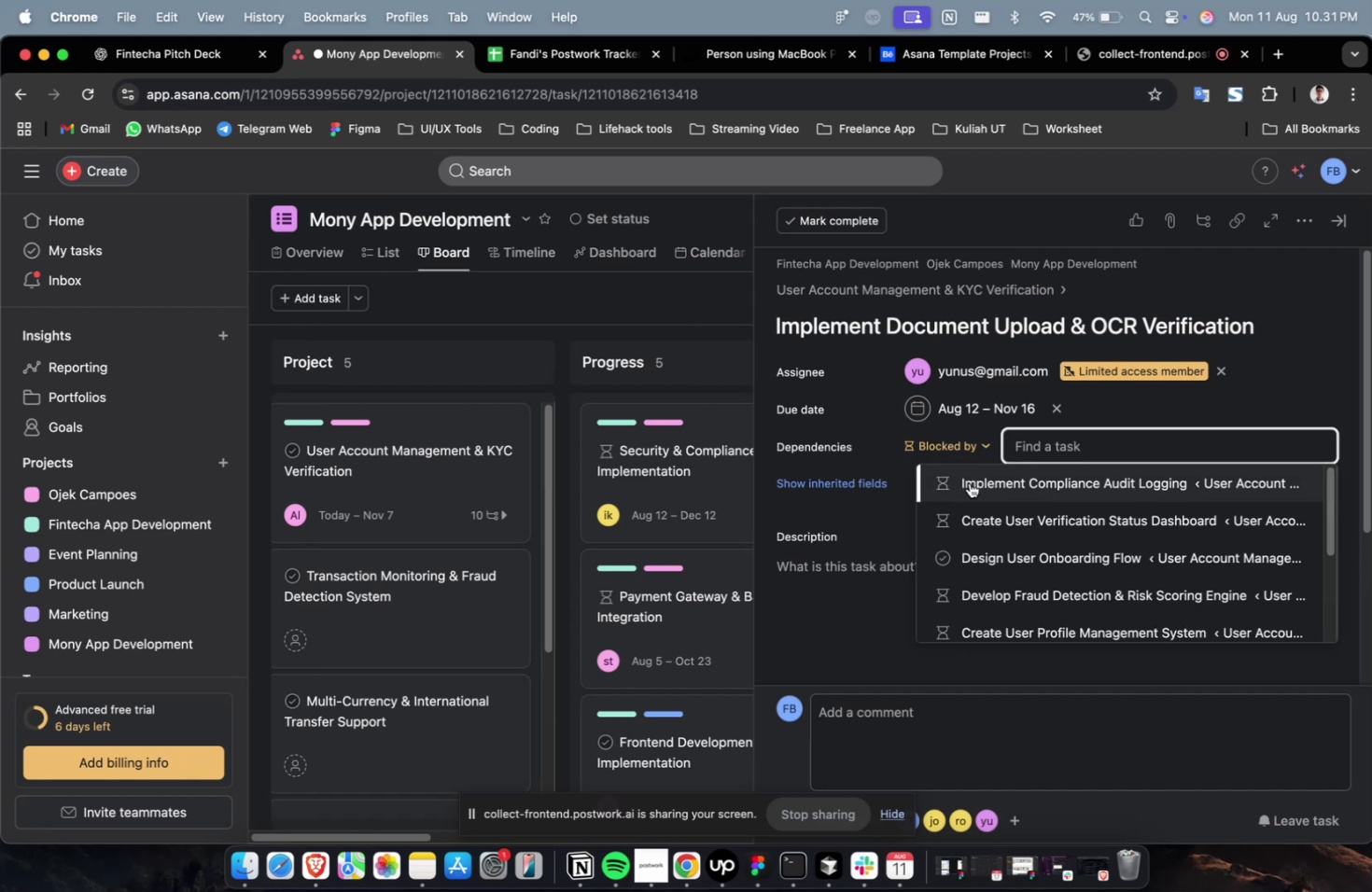 
left_click([969, 482])
 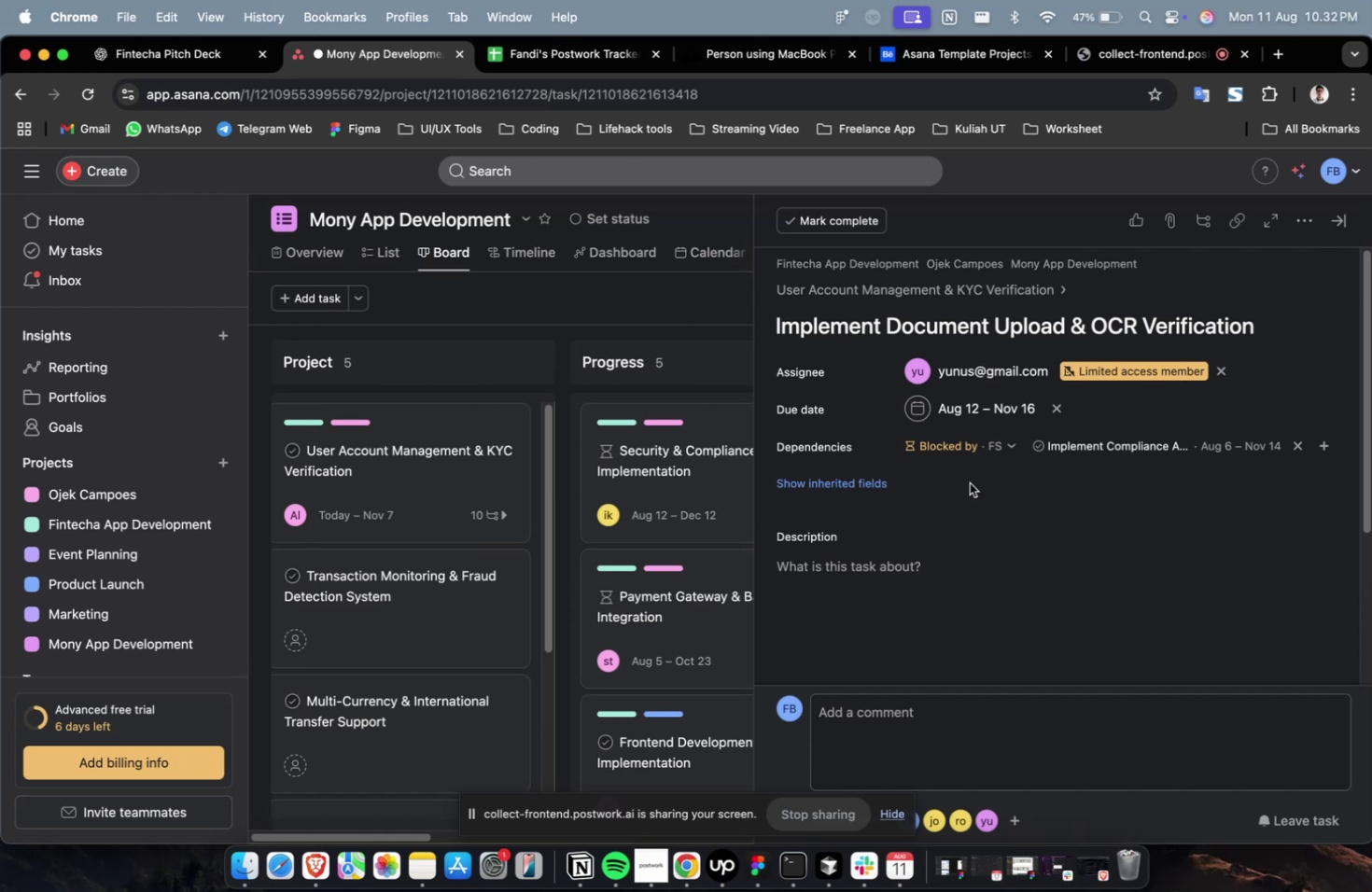 
wait(46.56)
 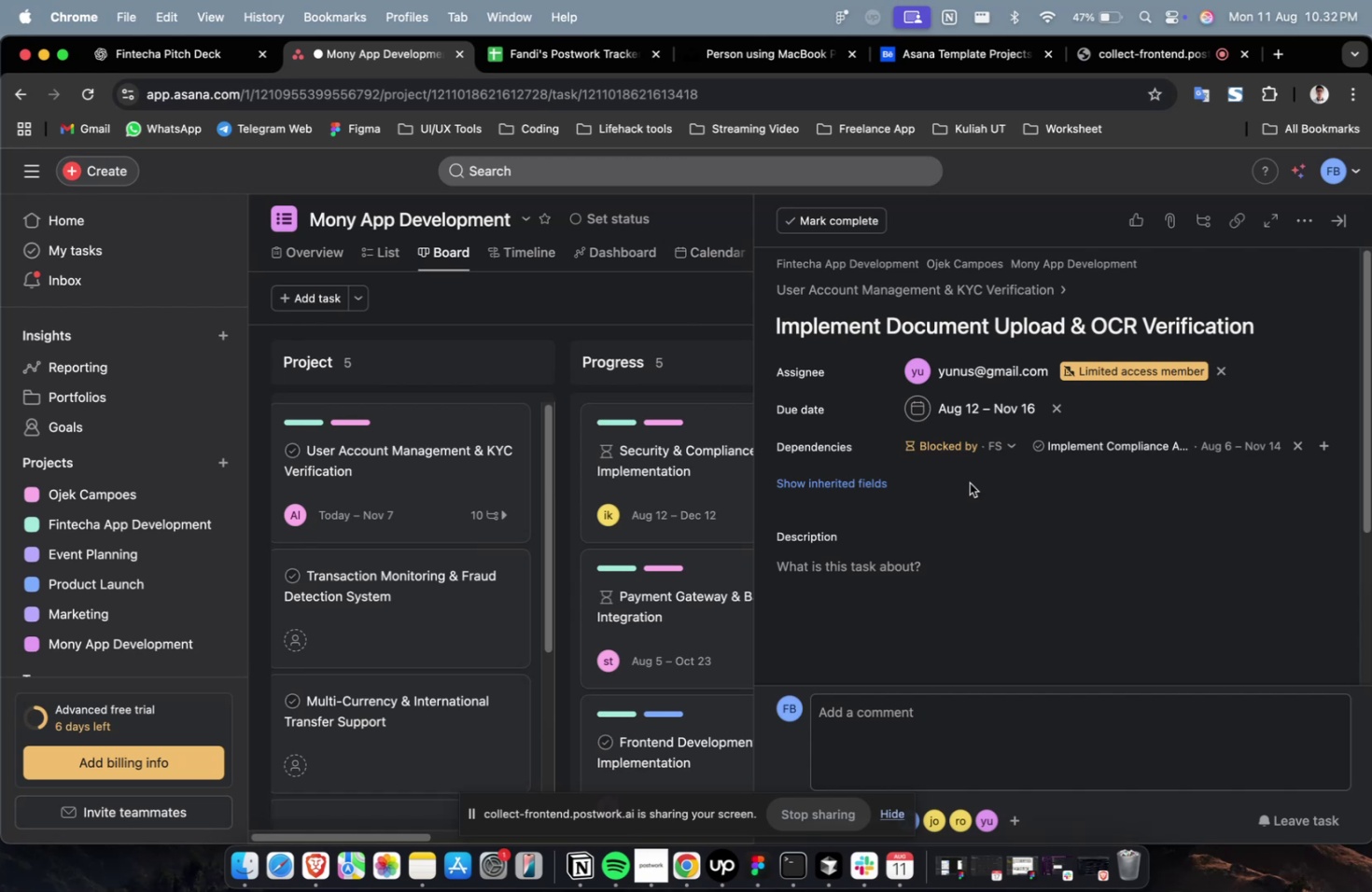 
double_click([870, 486])
 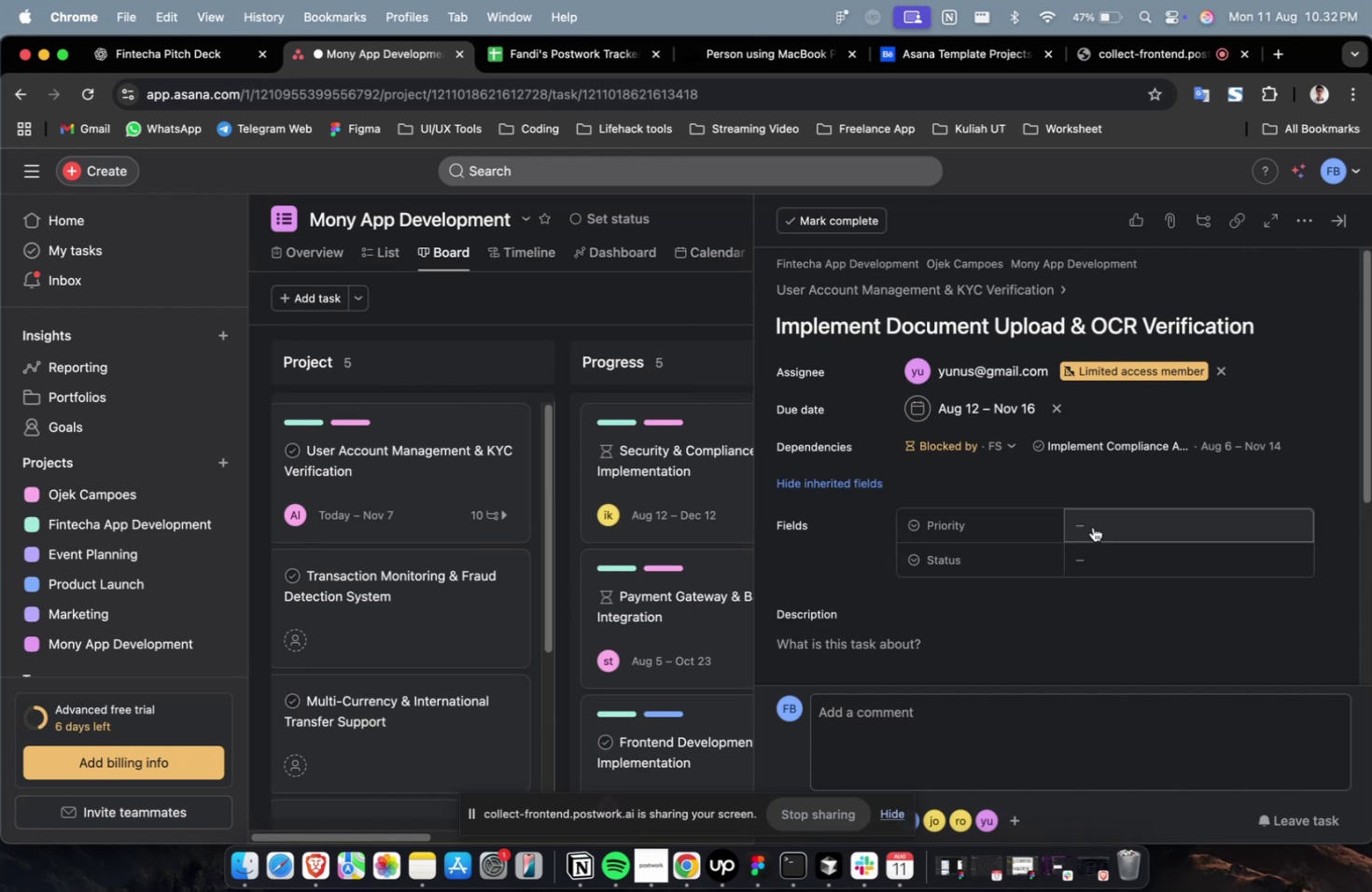 
triple_click([1098, 525])
 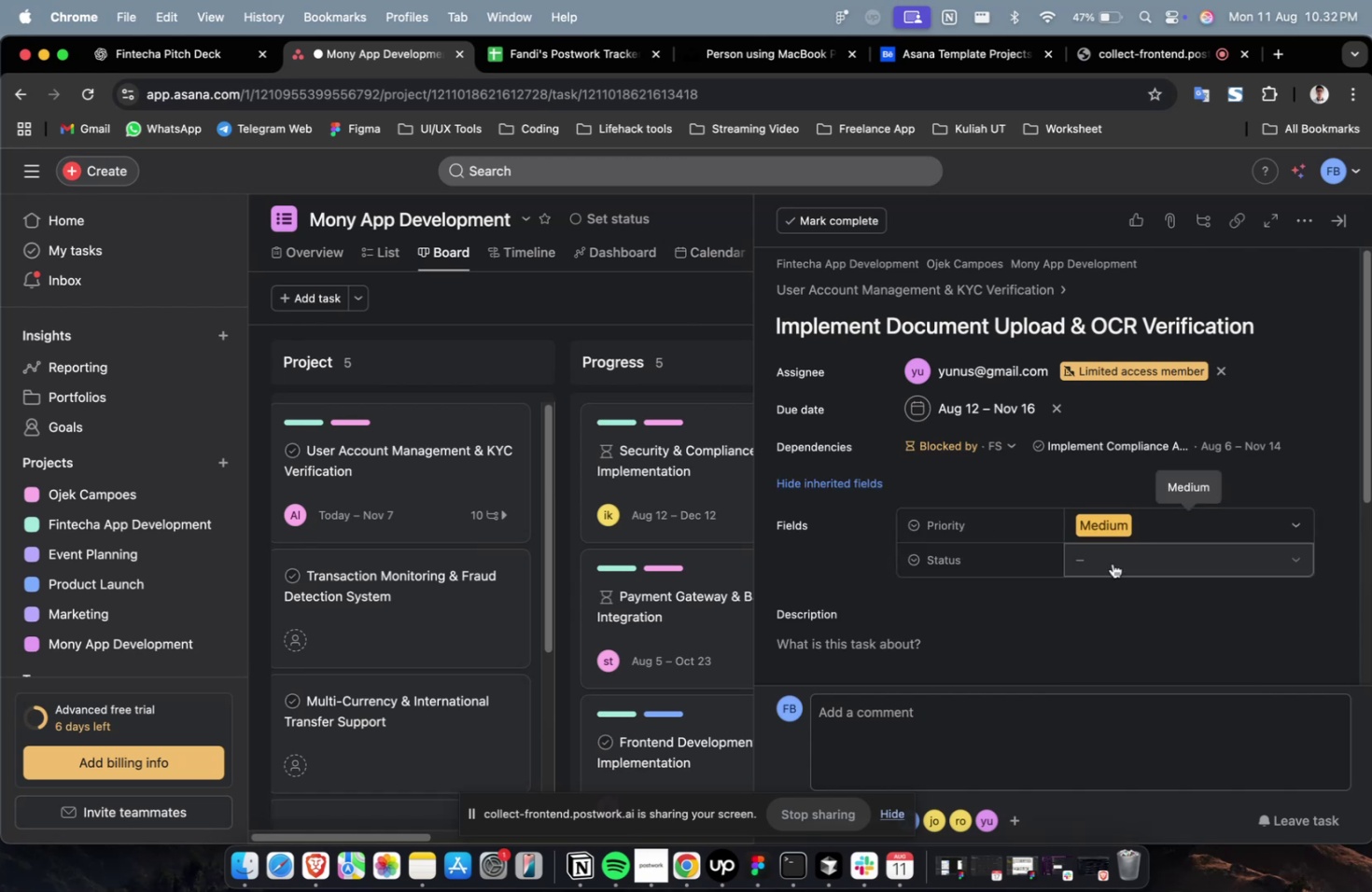 
triple_click([1114, 555])
 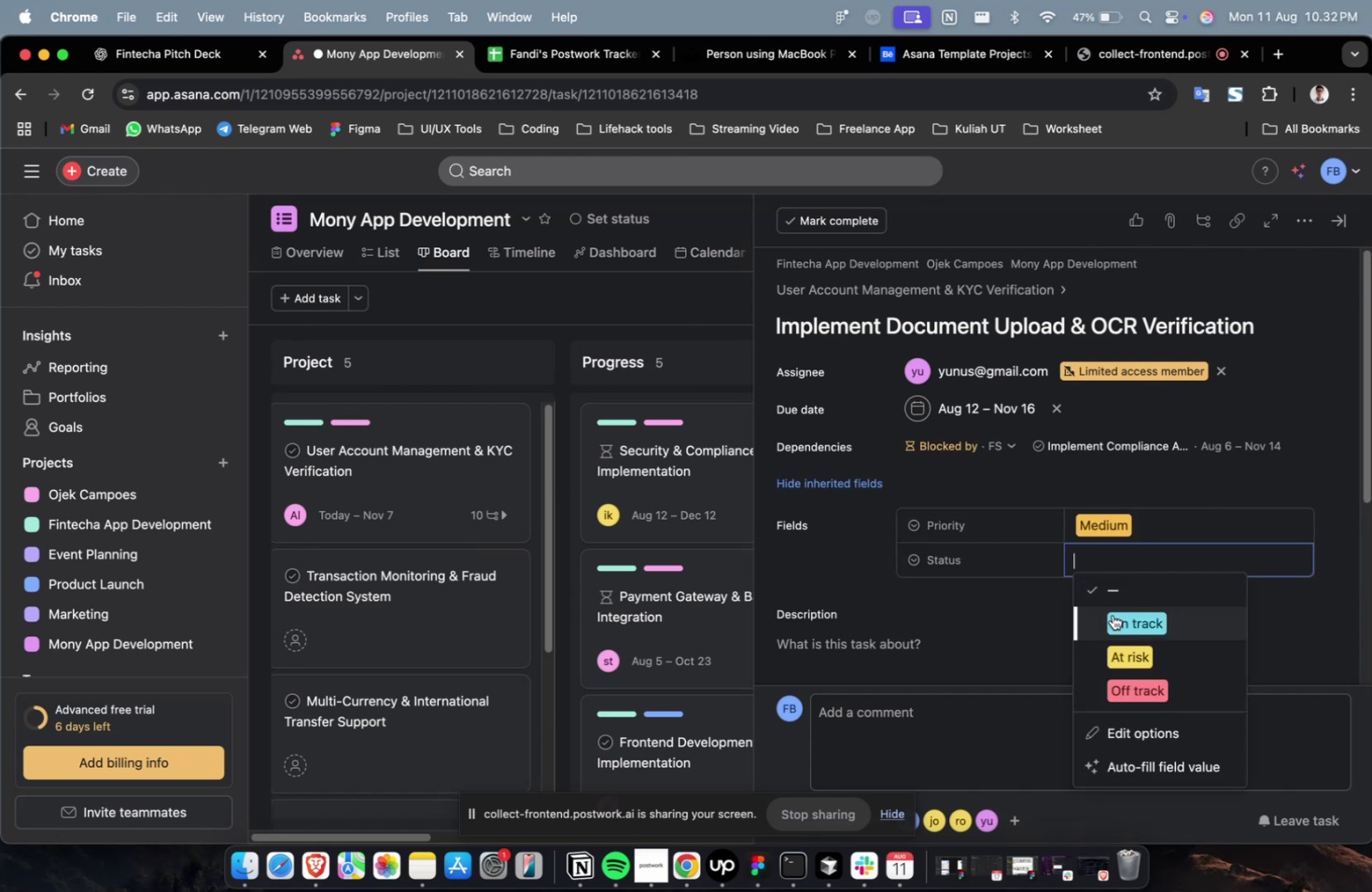 
triple_click([1112, 614])
 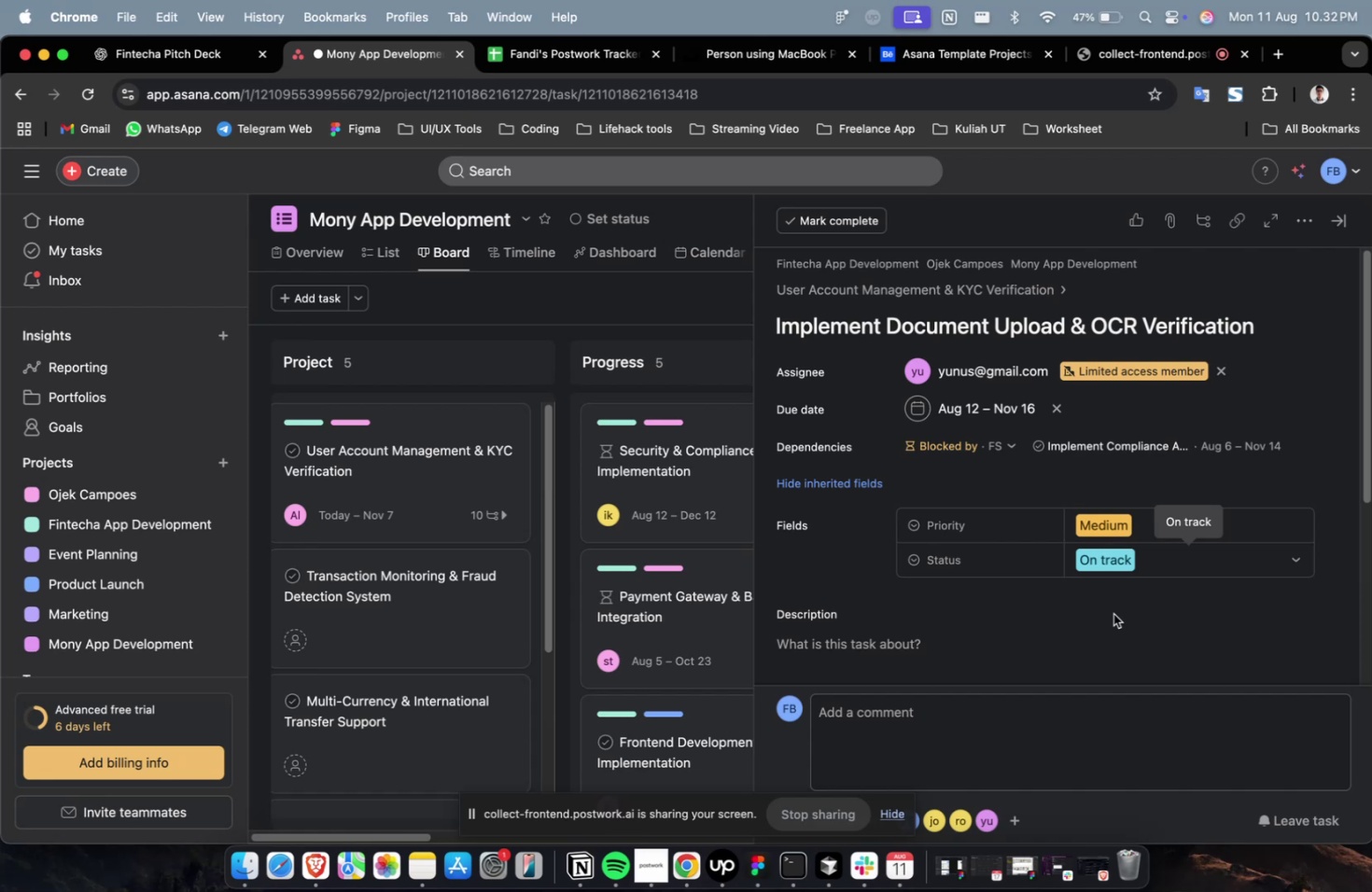 
wait(18.06)
 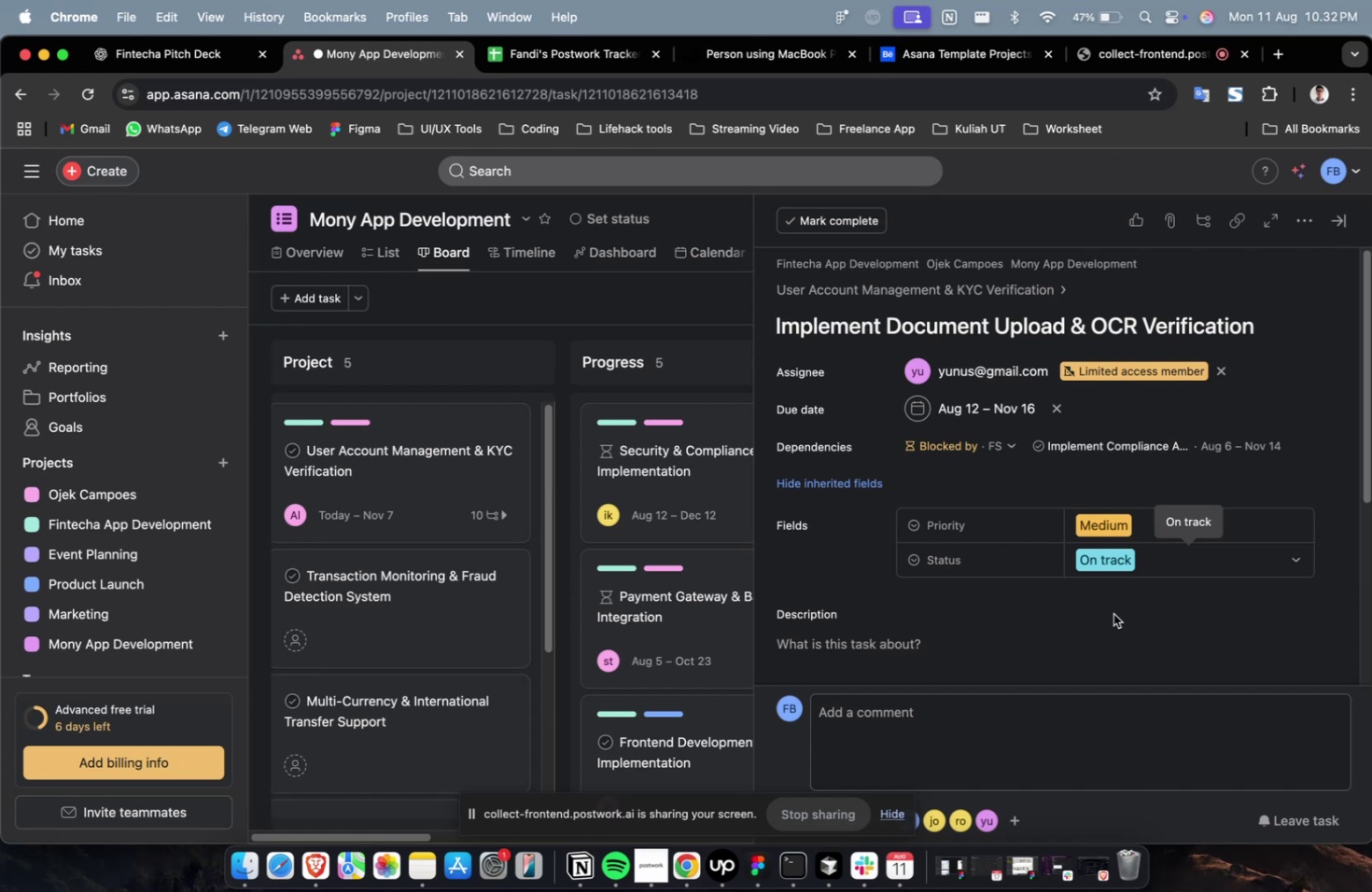 
scroll: coordinate [1113, 613], scroll_direction: down, amount: 11.0
 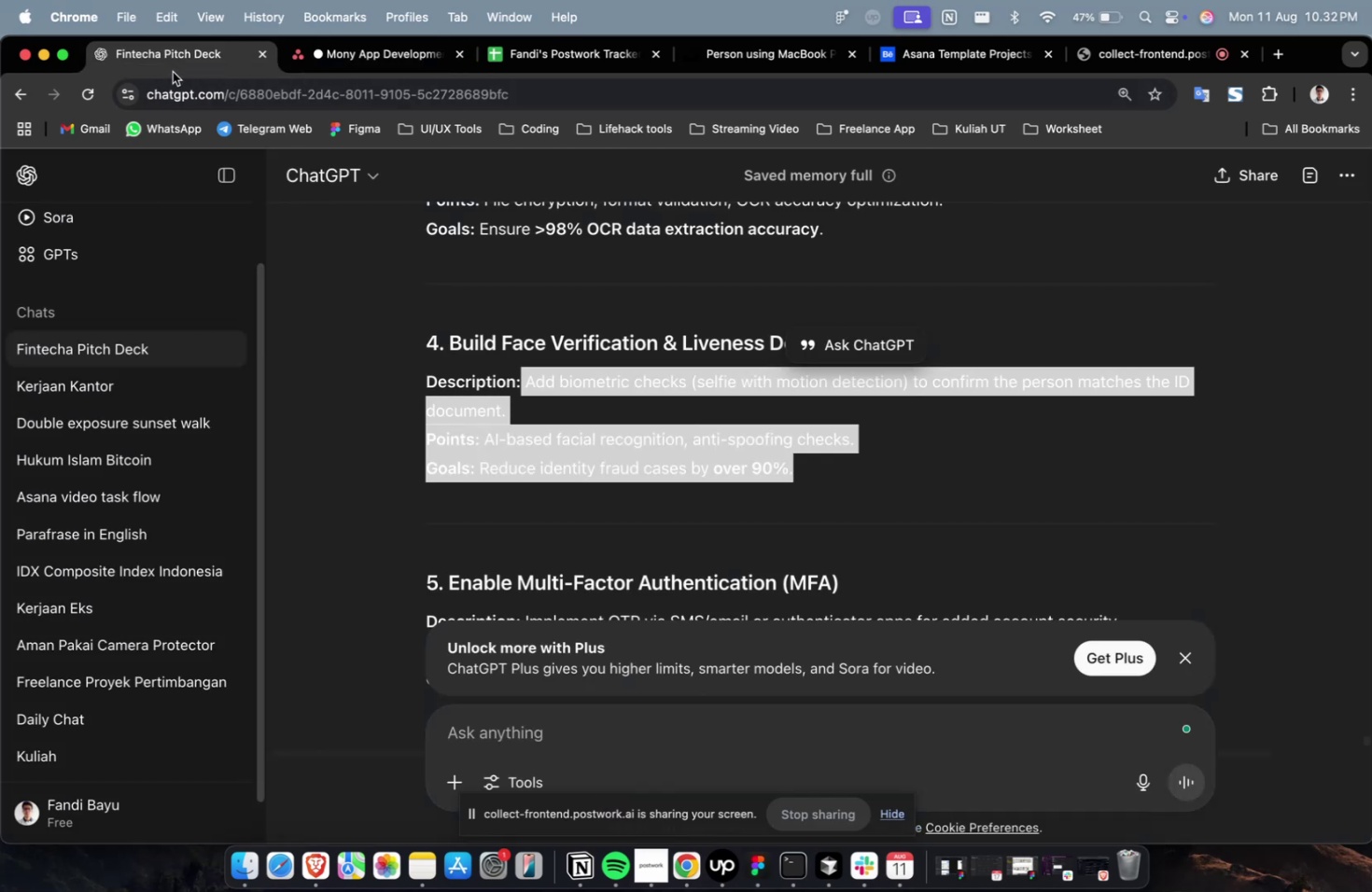 
scroll: coordinate [709, 389], scroll_direction: up, amount: 5.0
 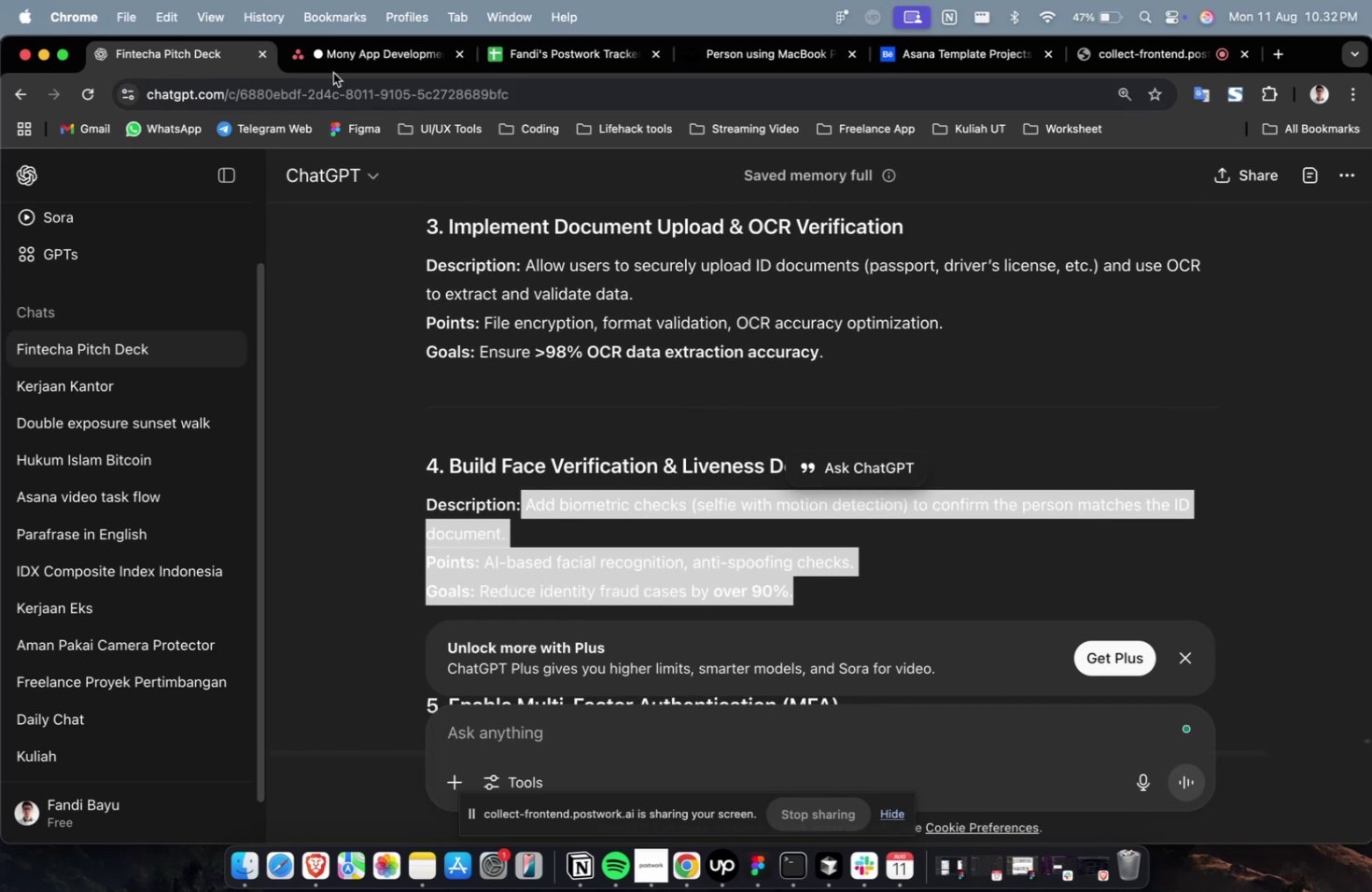 
left_click([341, 67])
 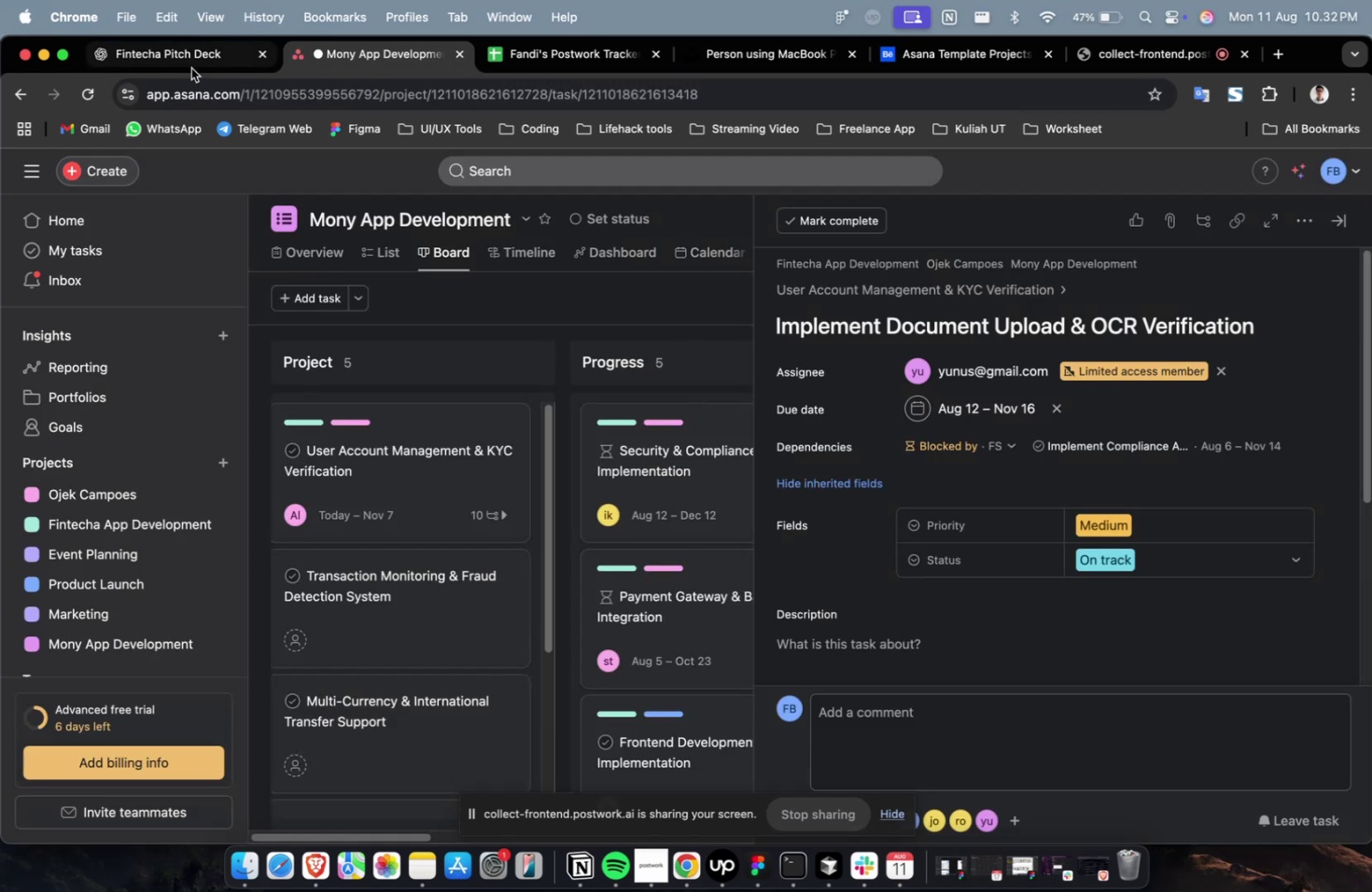 
double_click([191, 68])
 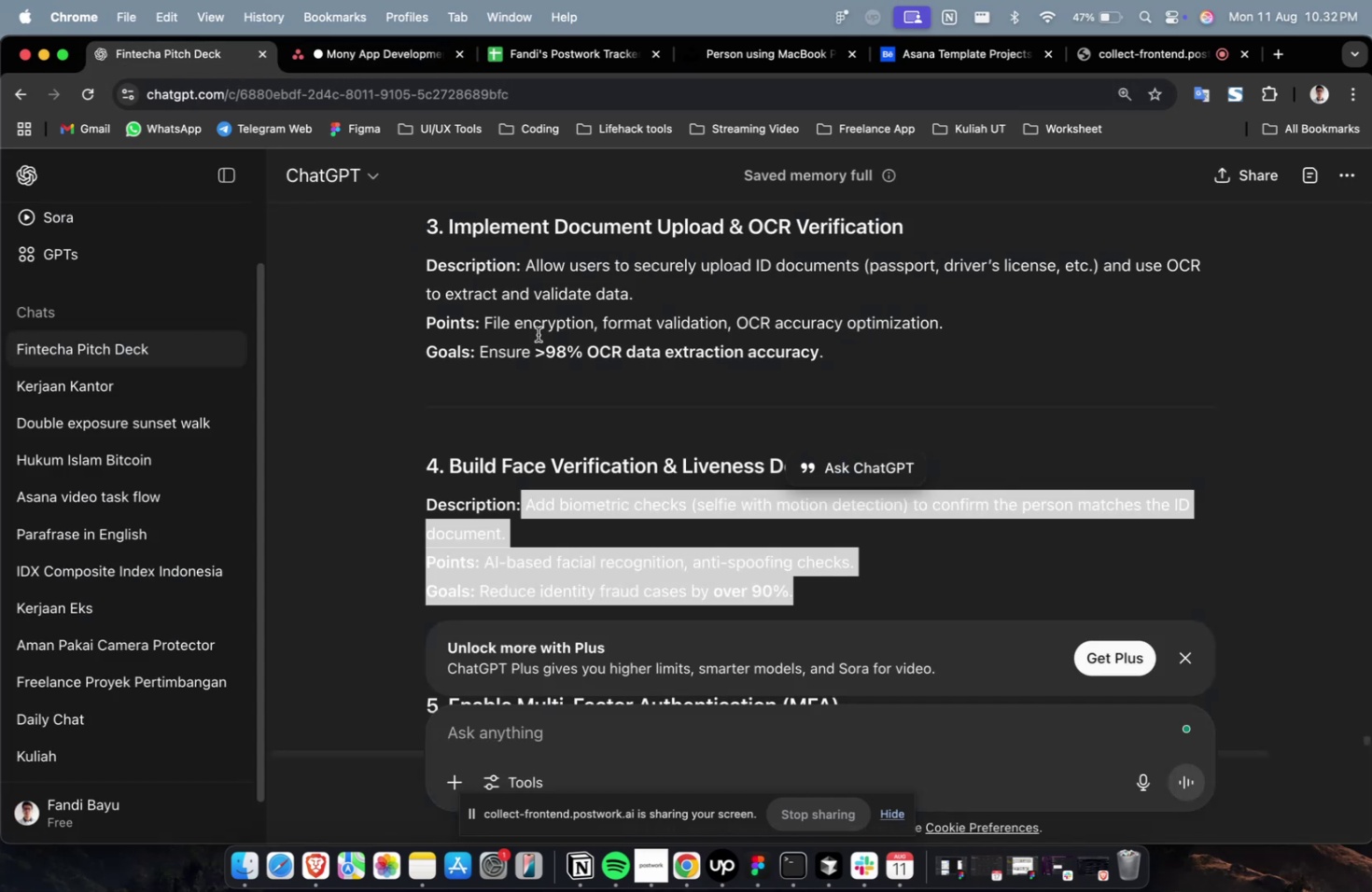 
scroll: coordinate [567, 355], scroll_direction: up, amount: 2.0
 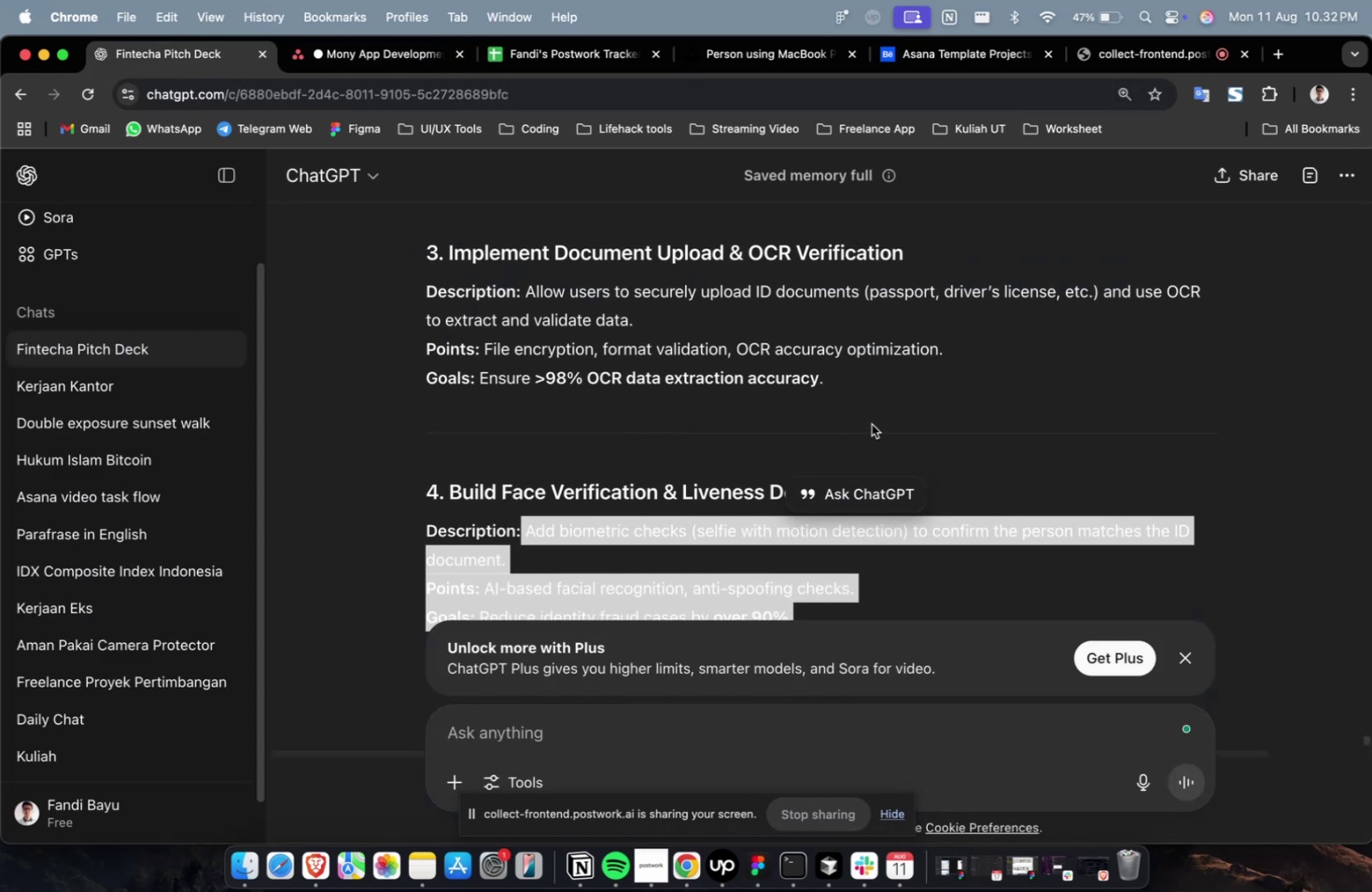 
left_click_drag(start_coordinate=[852, 404], to_coordinate=[522, 300])
 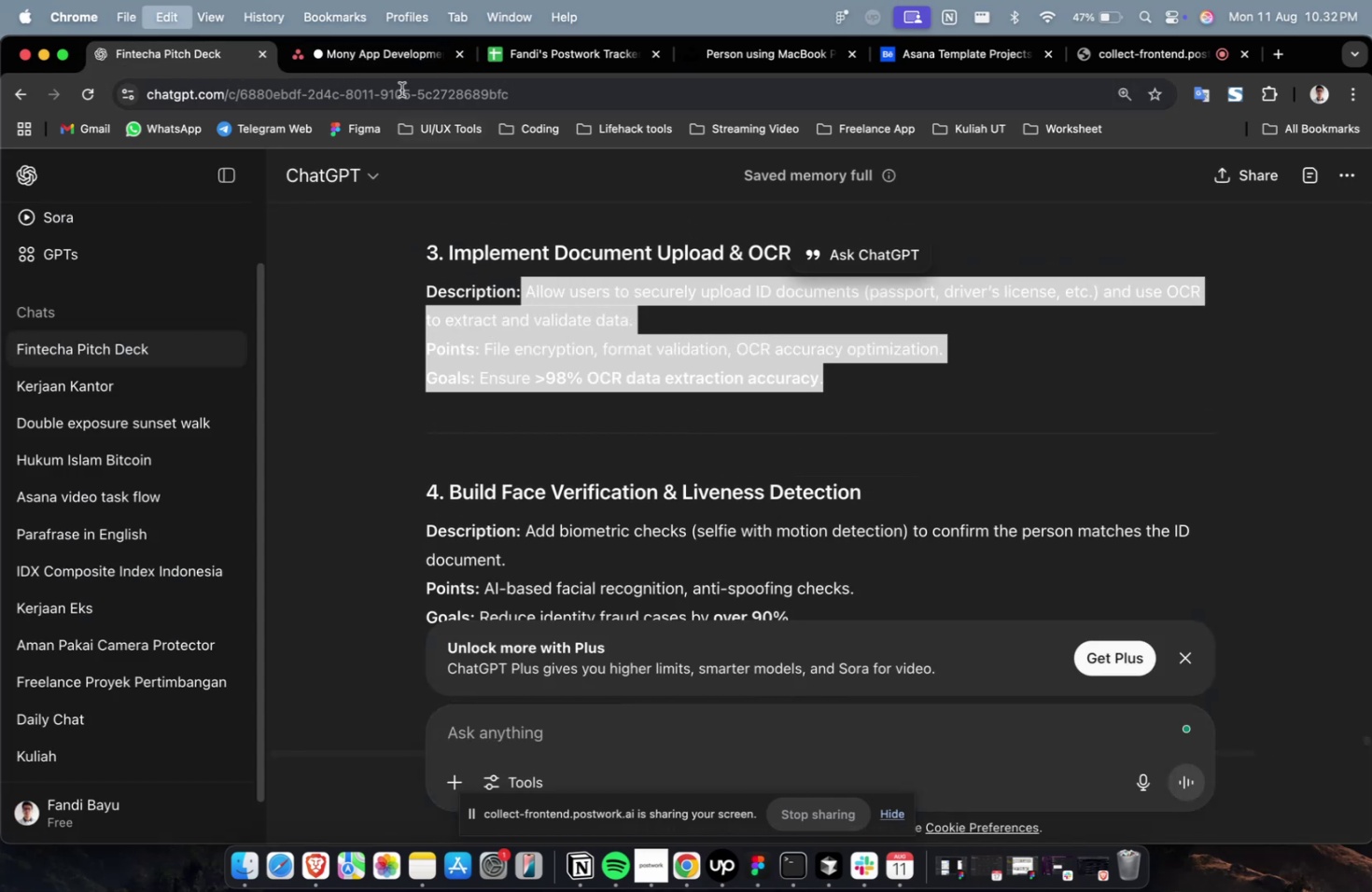 
key(Meta+C)
 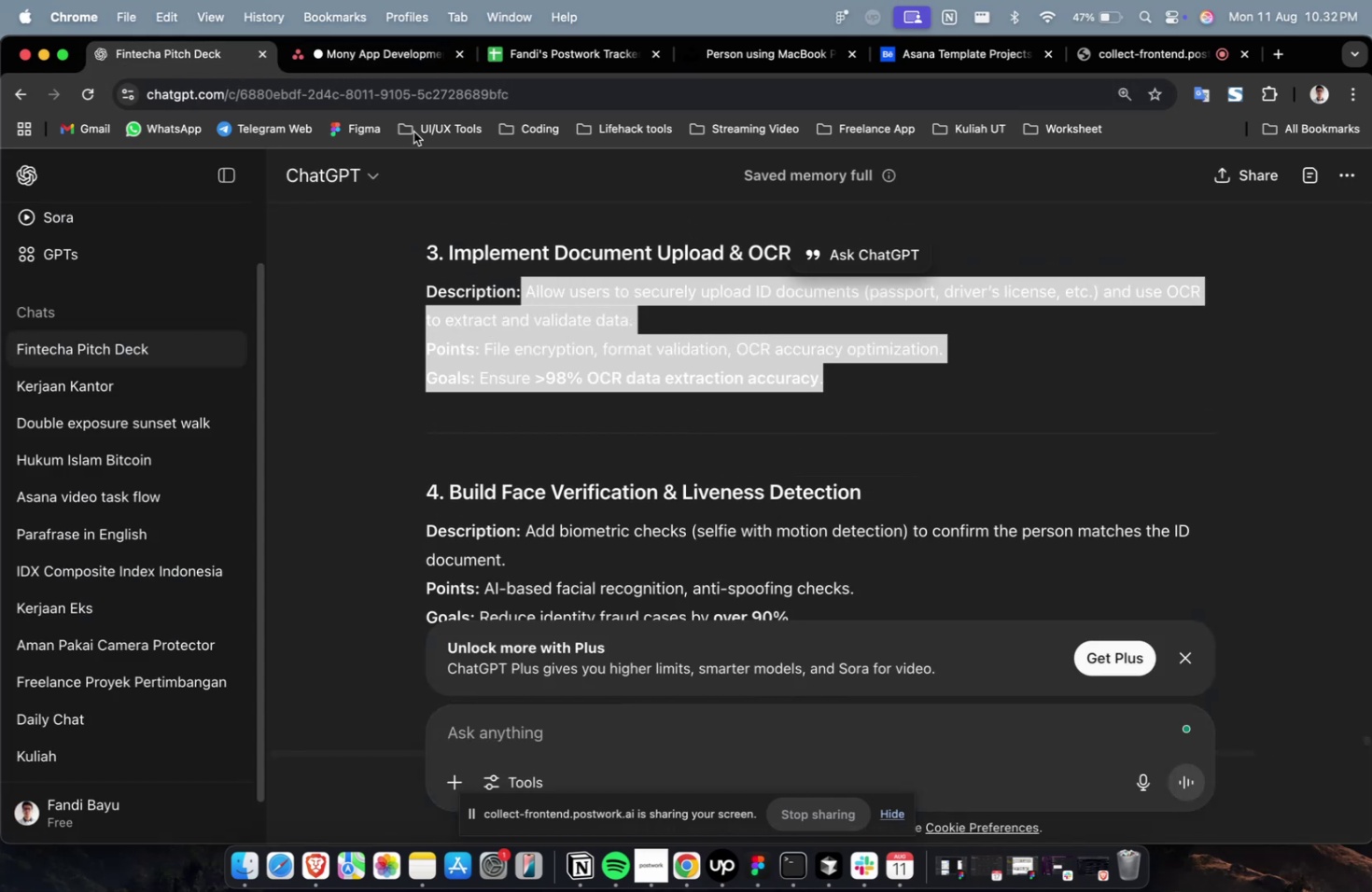 
key(Meta+C)
 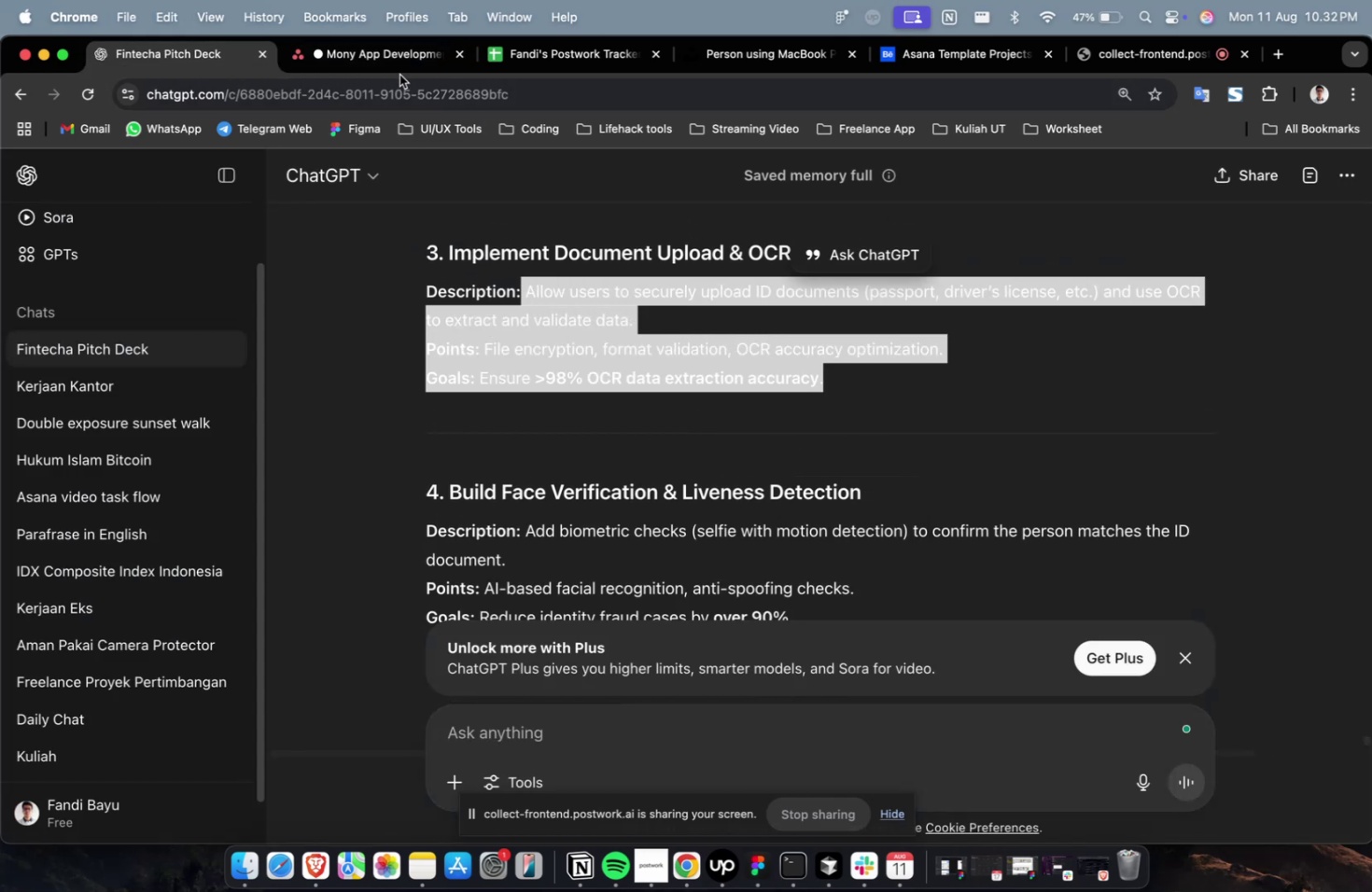 
left_click([399, 75])
 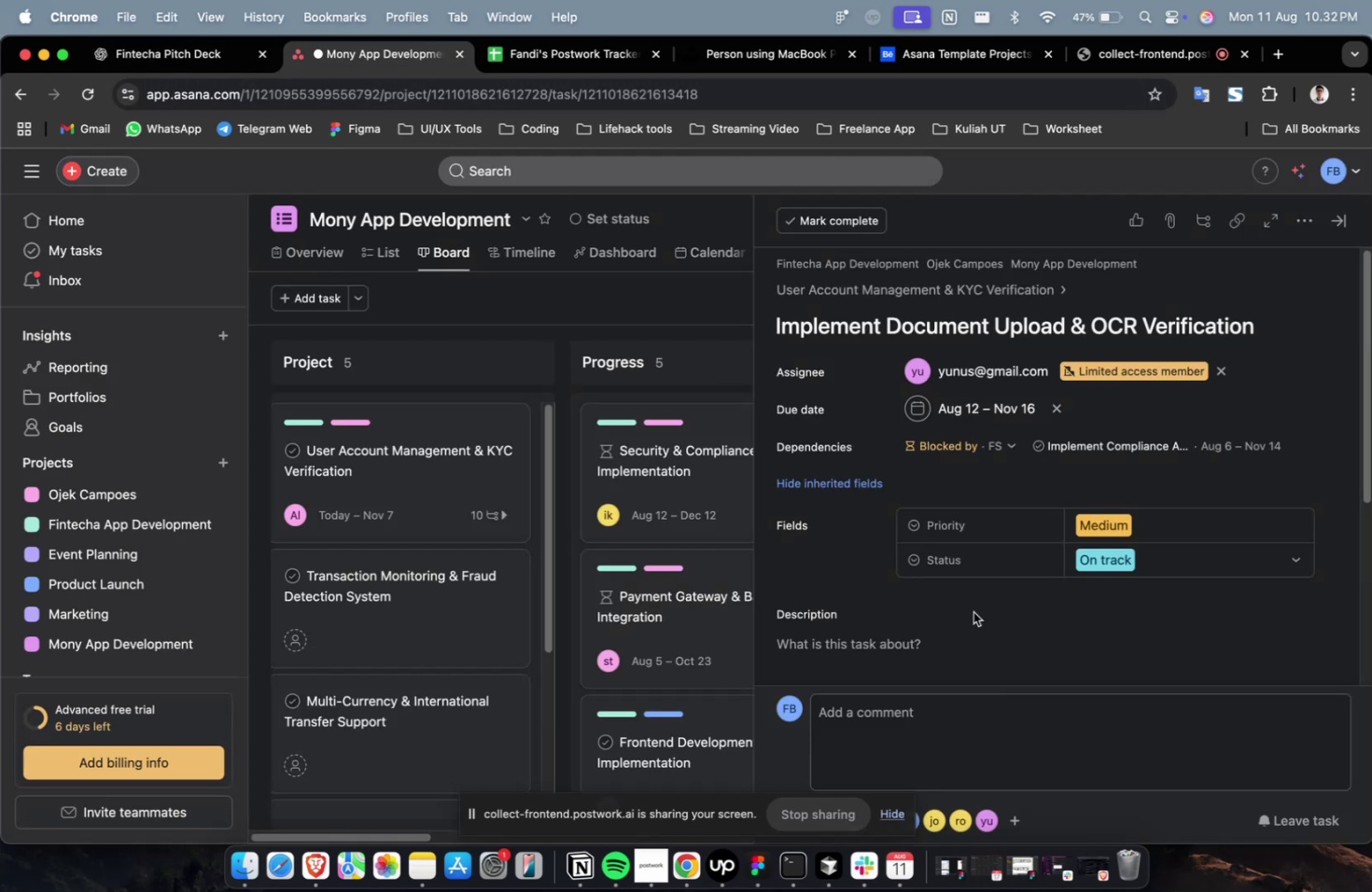 
triple_click([976, 639])
 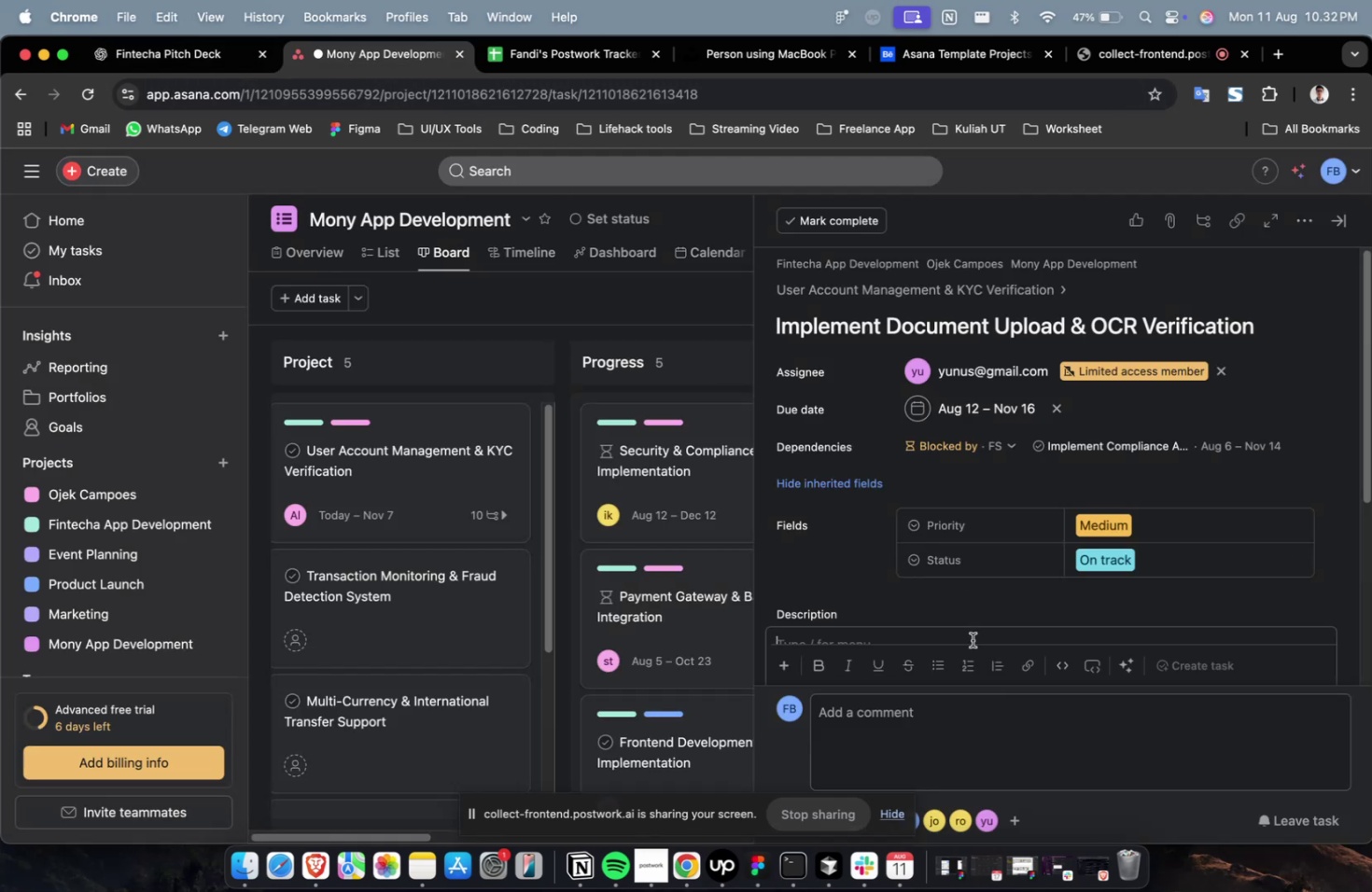 
key(Meta+V)
 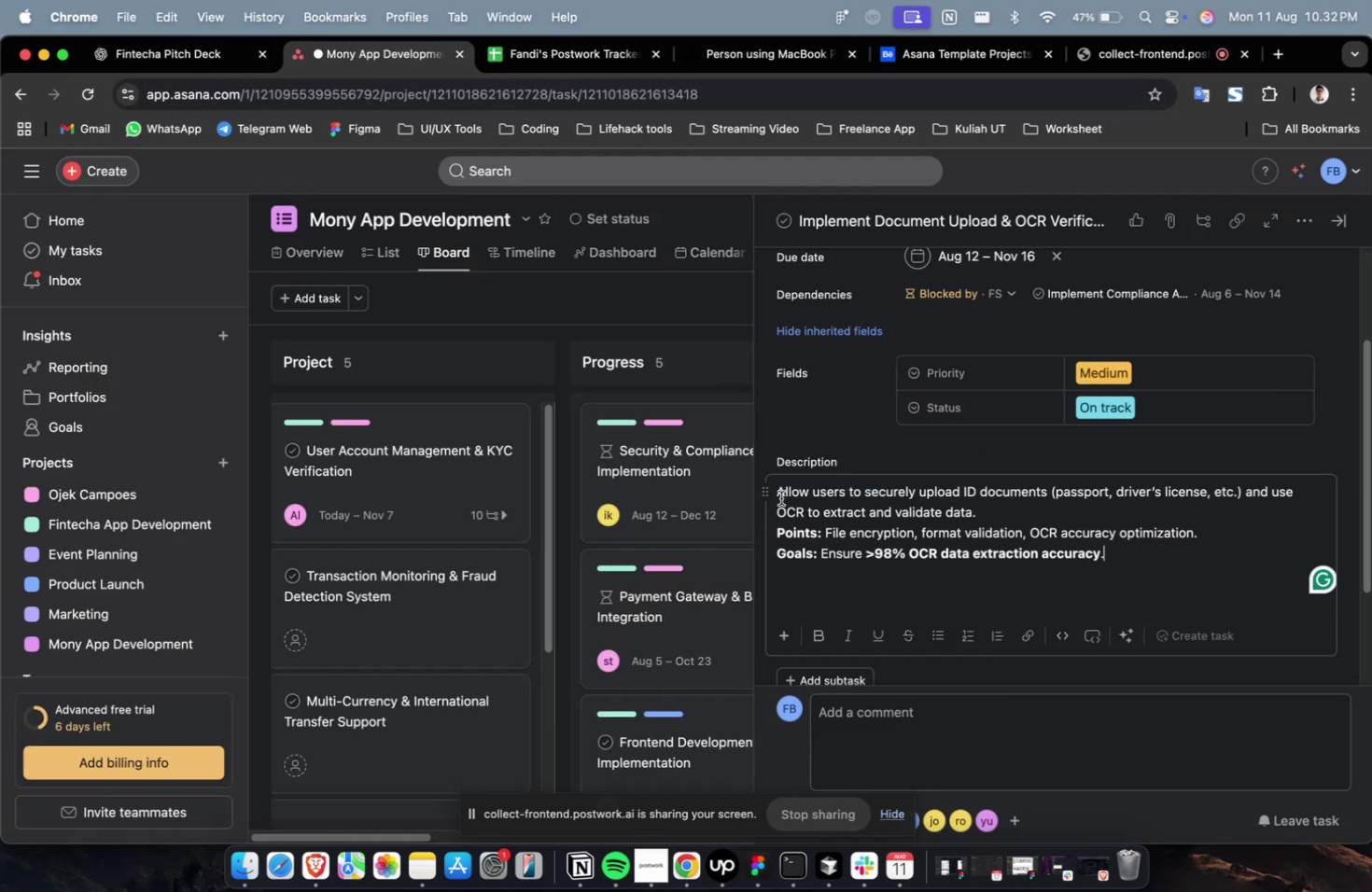 
scroll: coordinate [889, 533], scroll_direction: up, amount: 4.0
 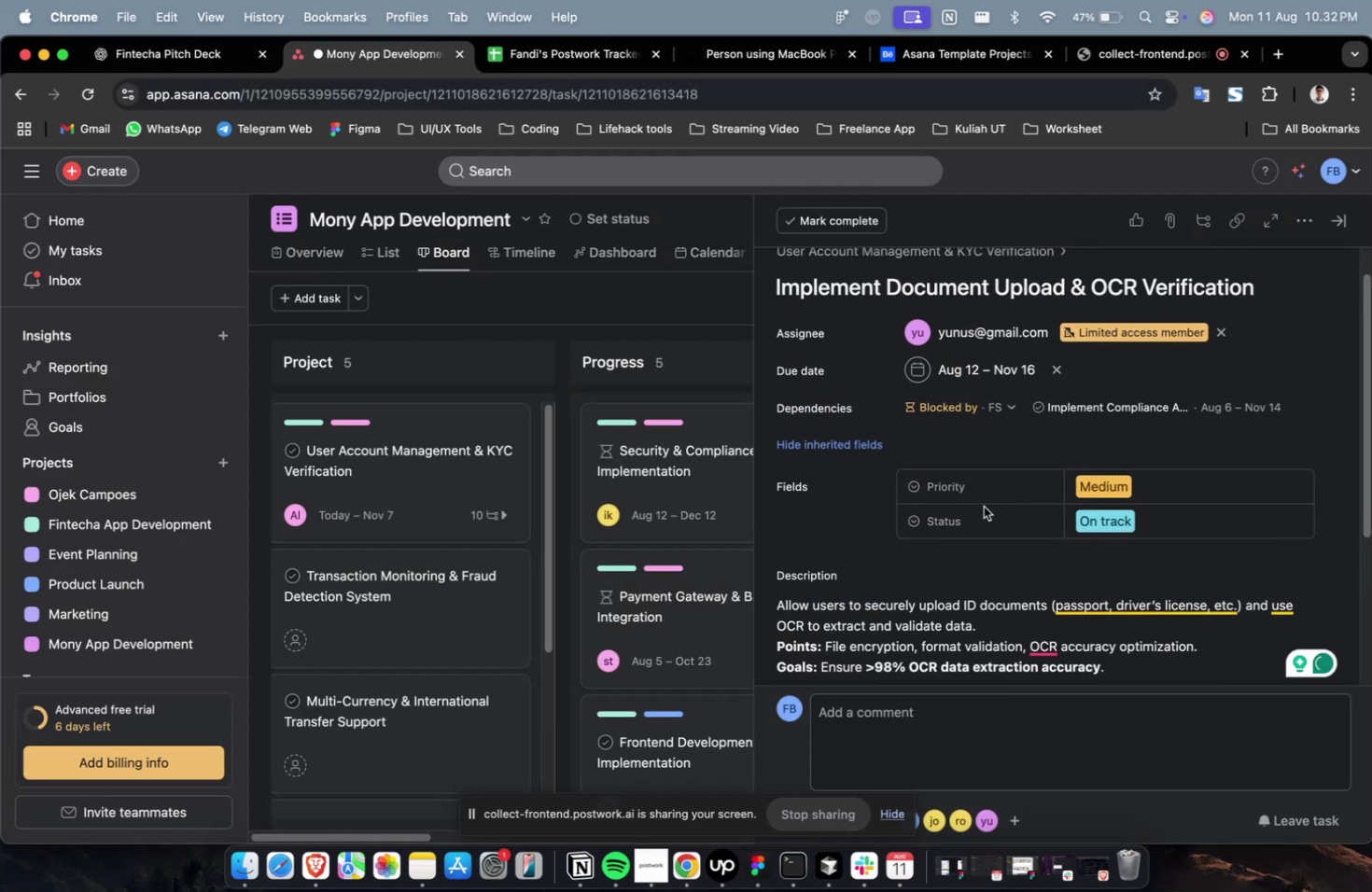 
scroll: coordinate [1182, 539], scroll_direction: down, amount: 32.0
 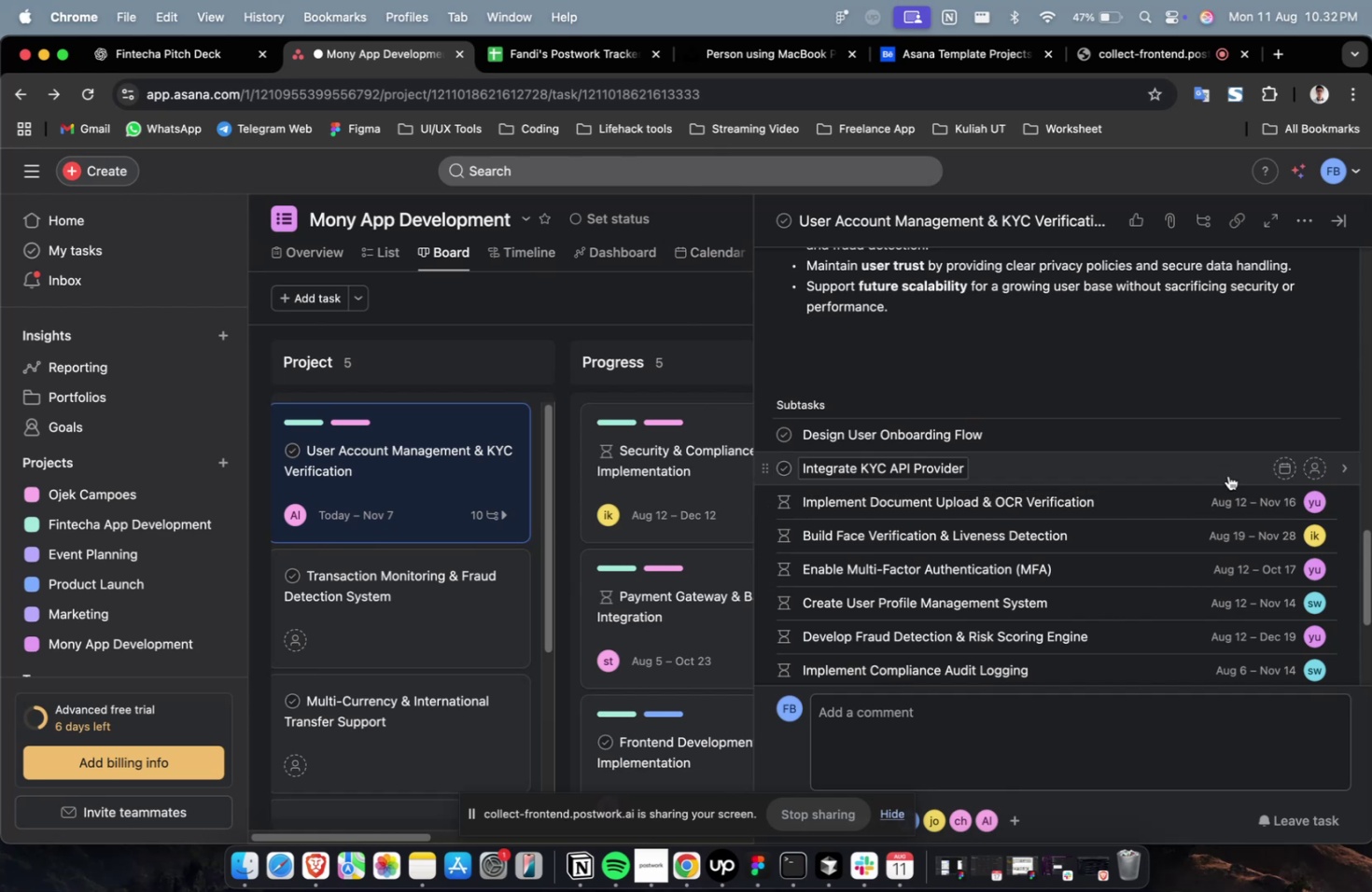 
left_click([1228, 468])
 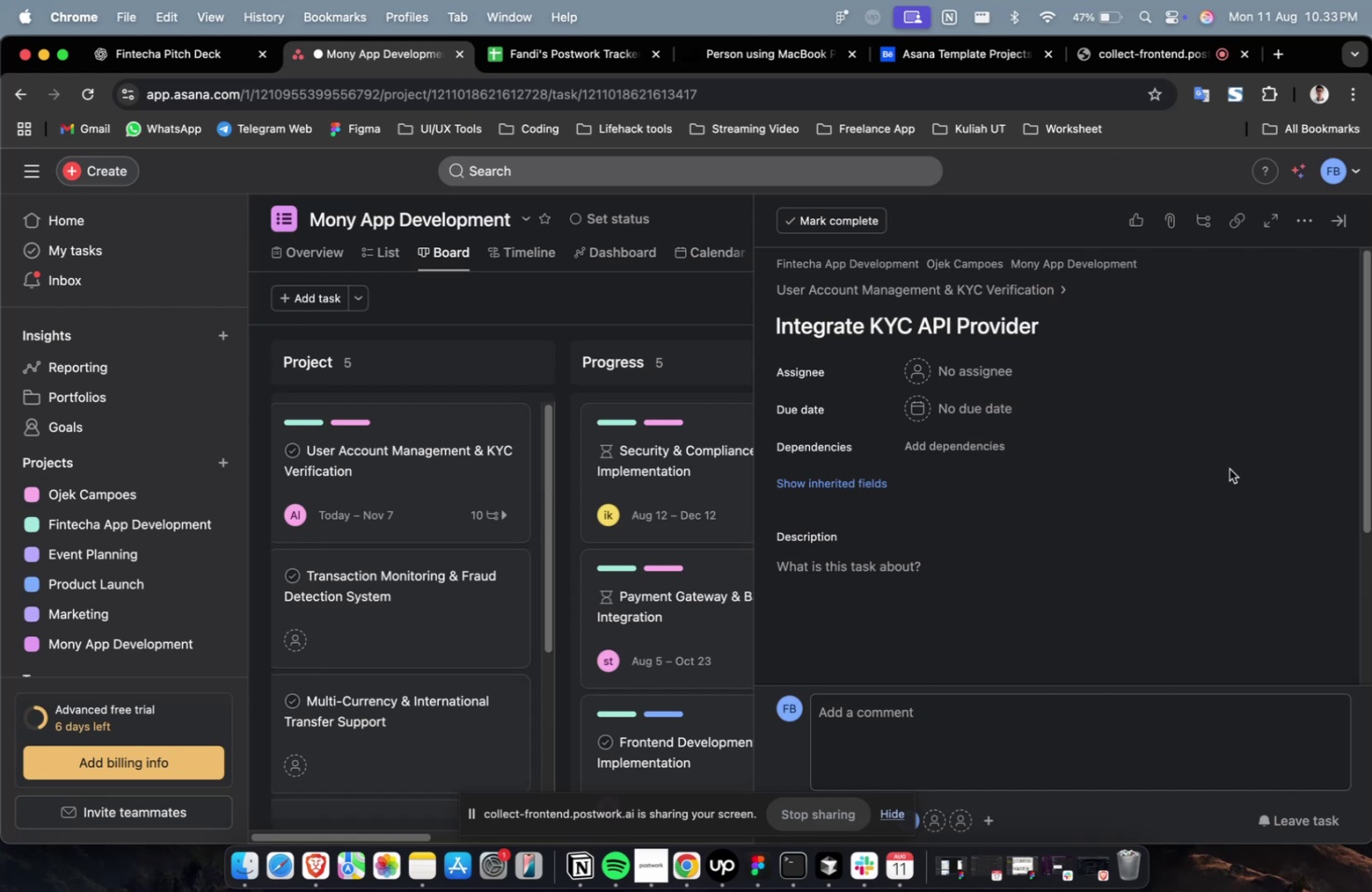 
wait(48.11)
 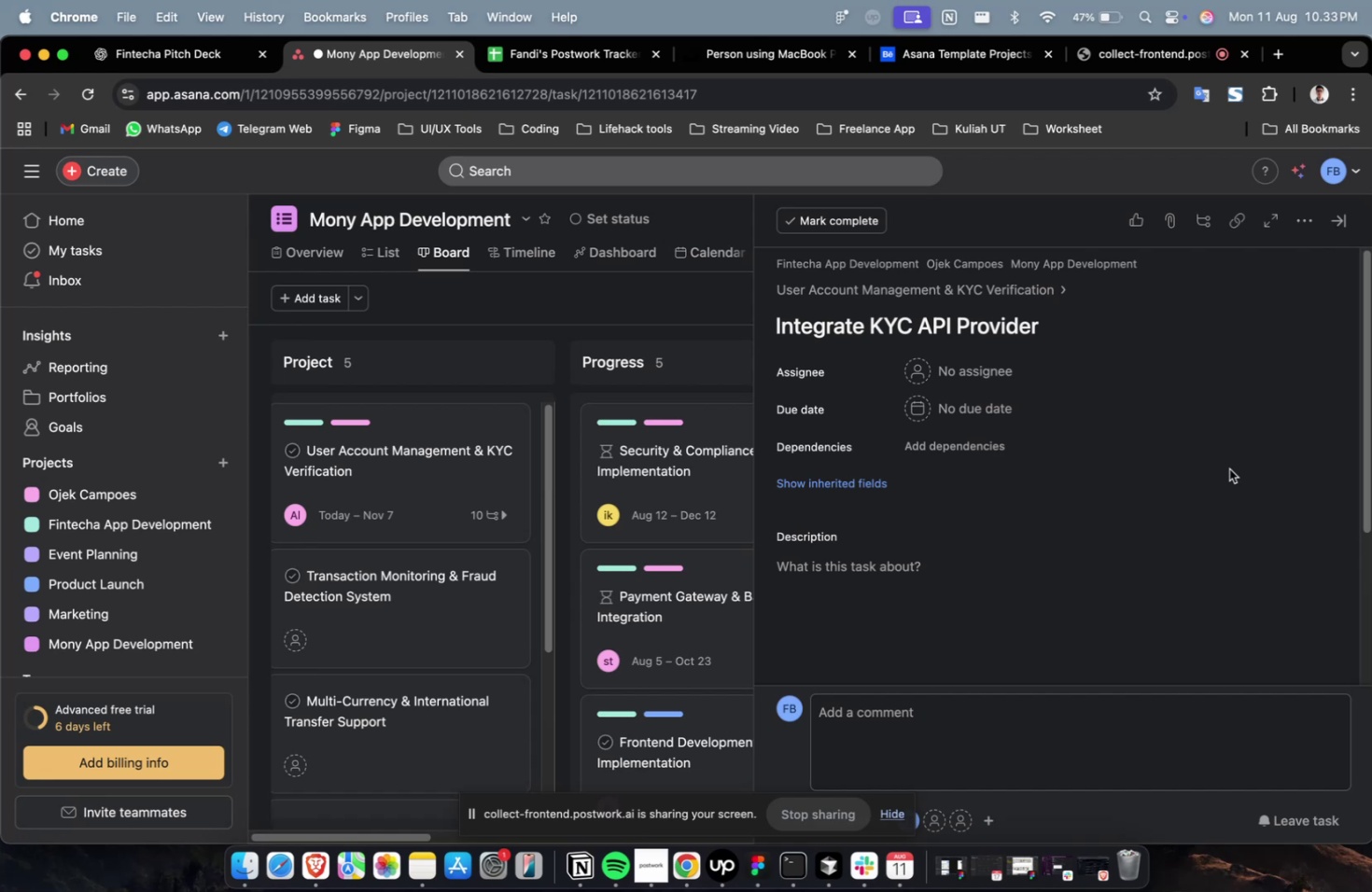 
left_click([172, 47])
 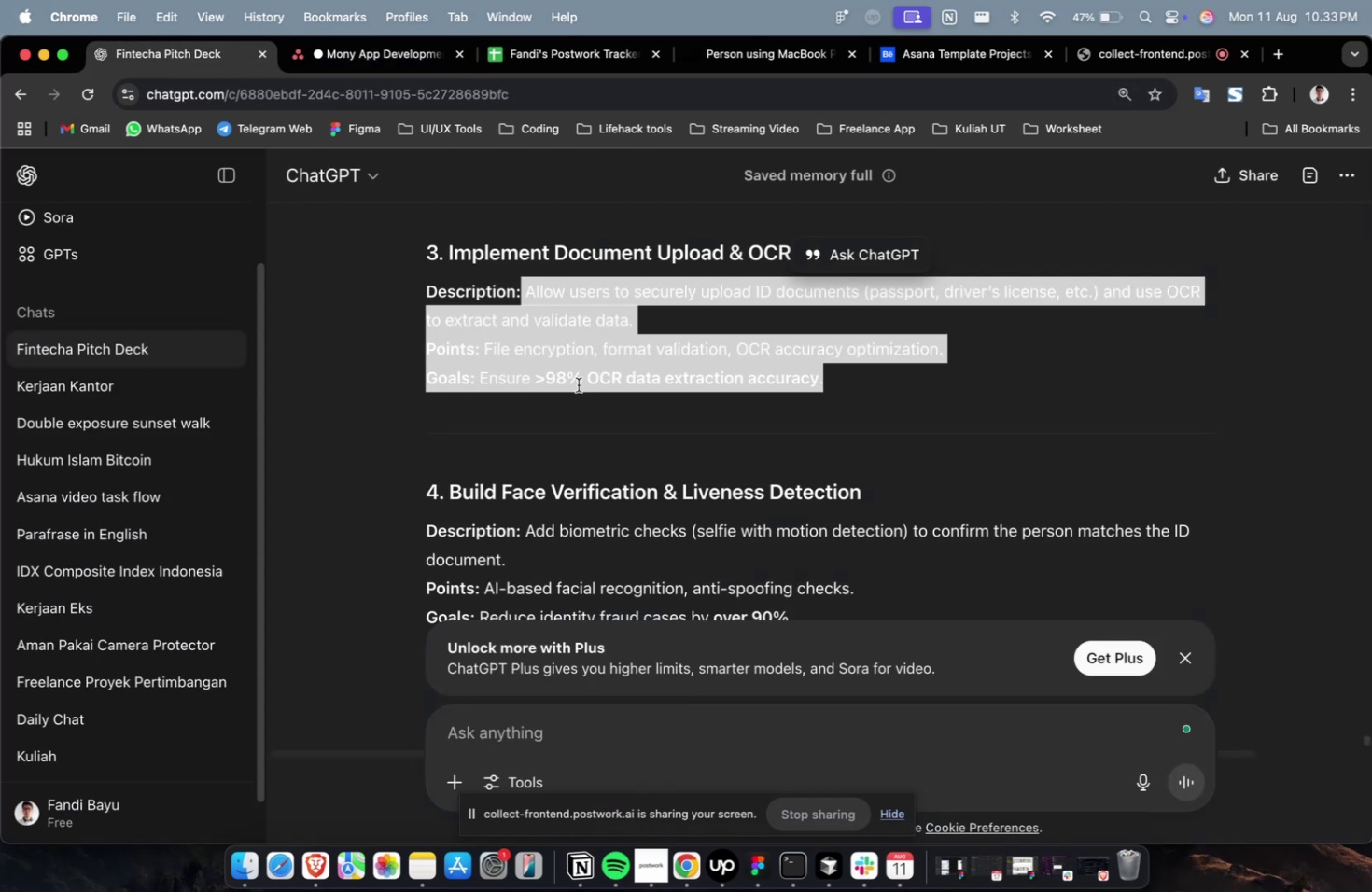 
scroll: coordinate [579, 386], scroll_direction: up, amount: 7.0
 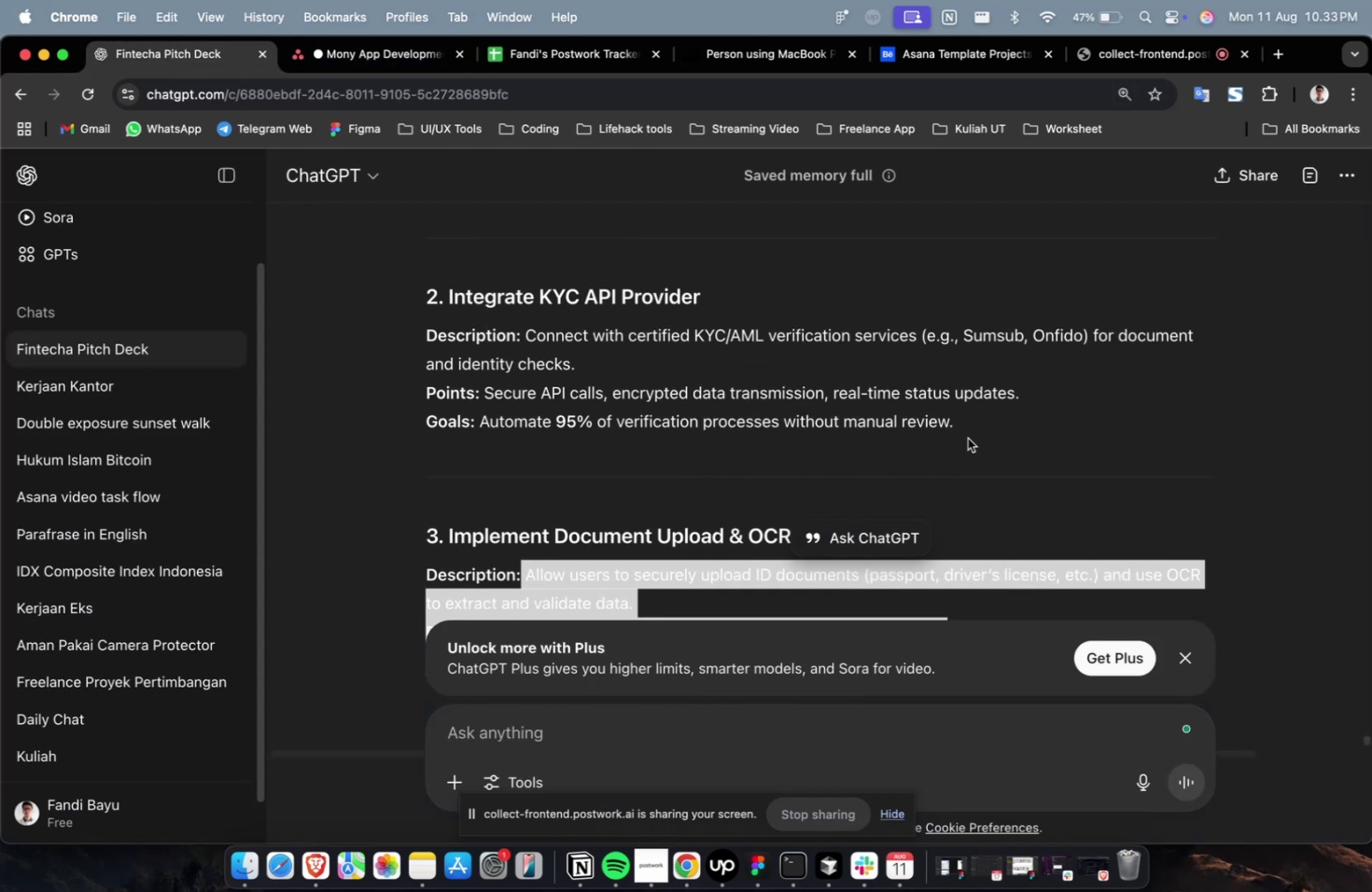 
left_click_drag(start_coordinate=[975, 428], to_coordinate=[528, 341])
 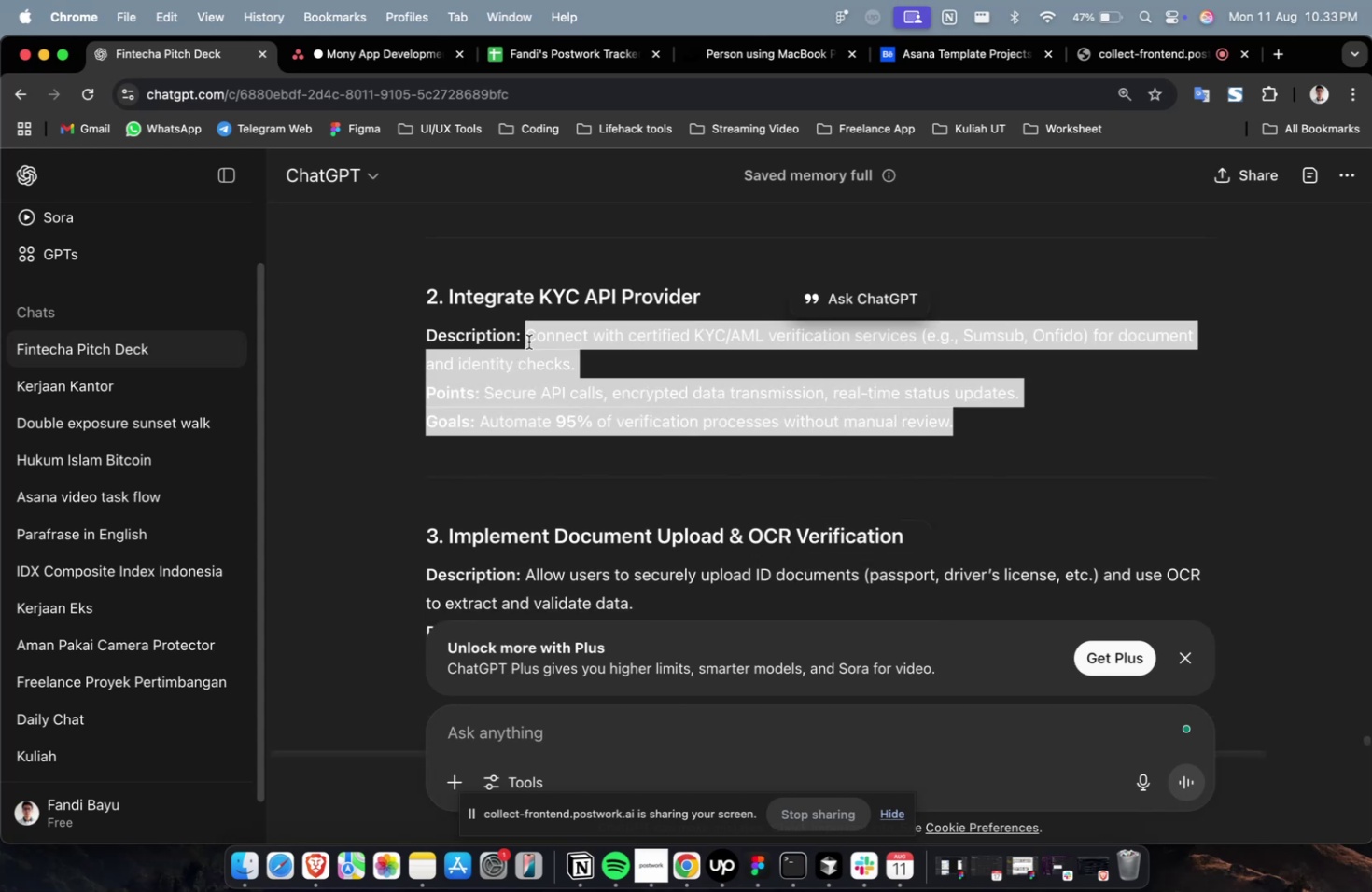 
key(Meta+C)
 